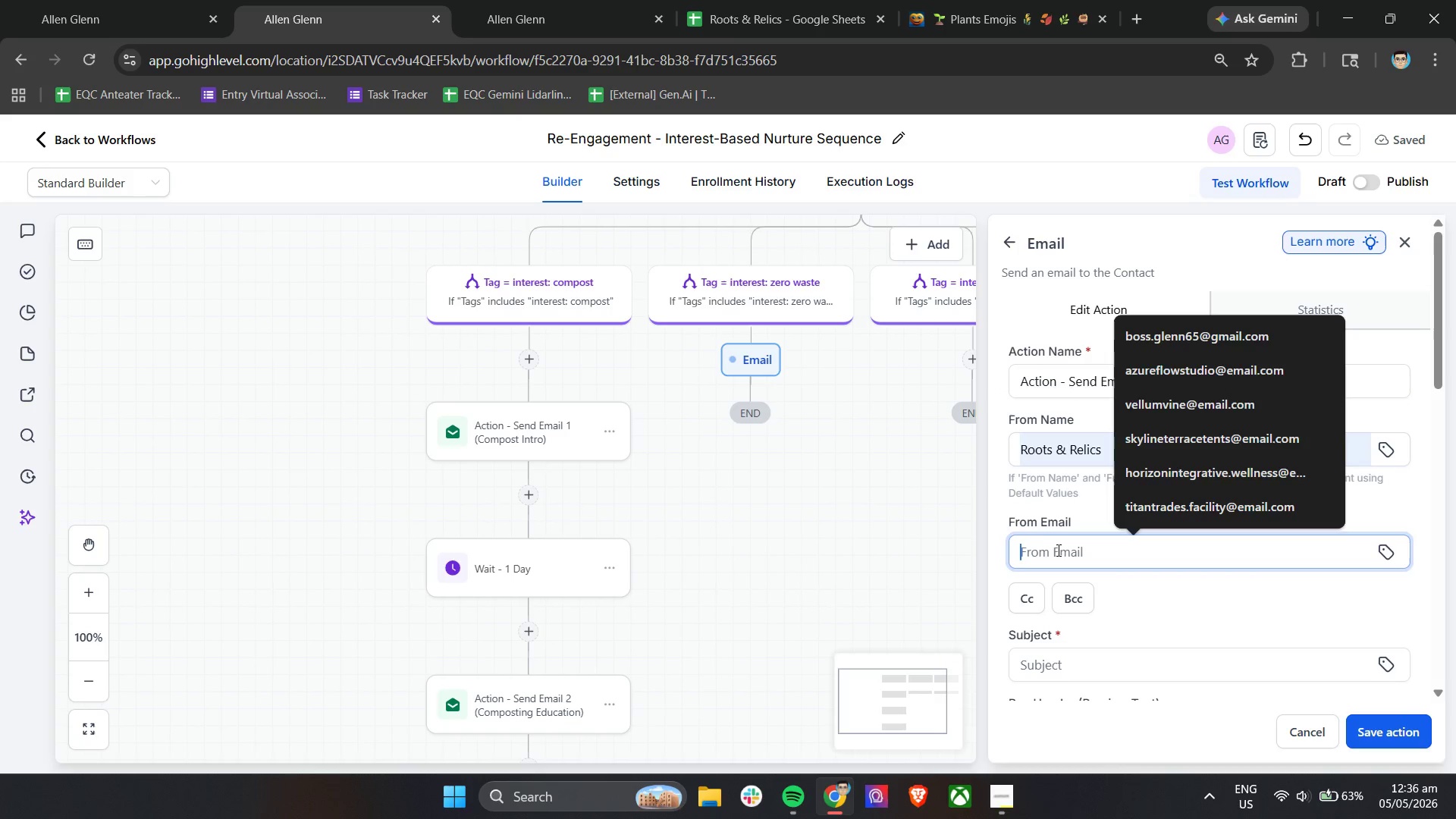 
key(R)
 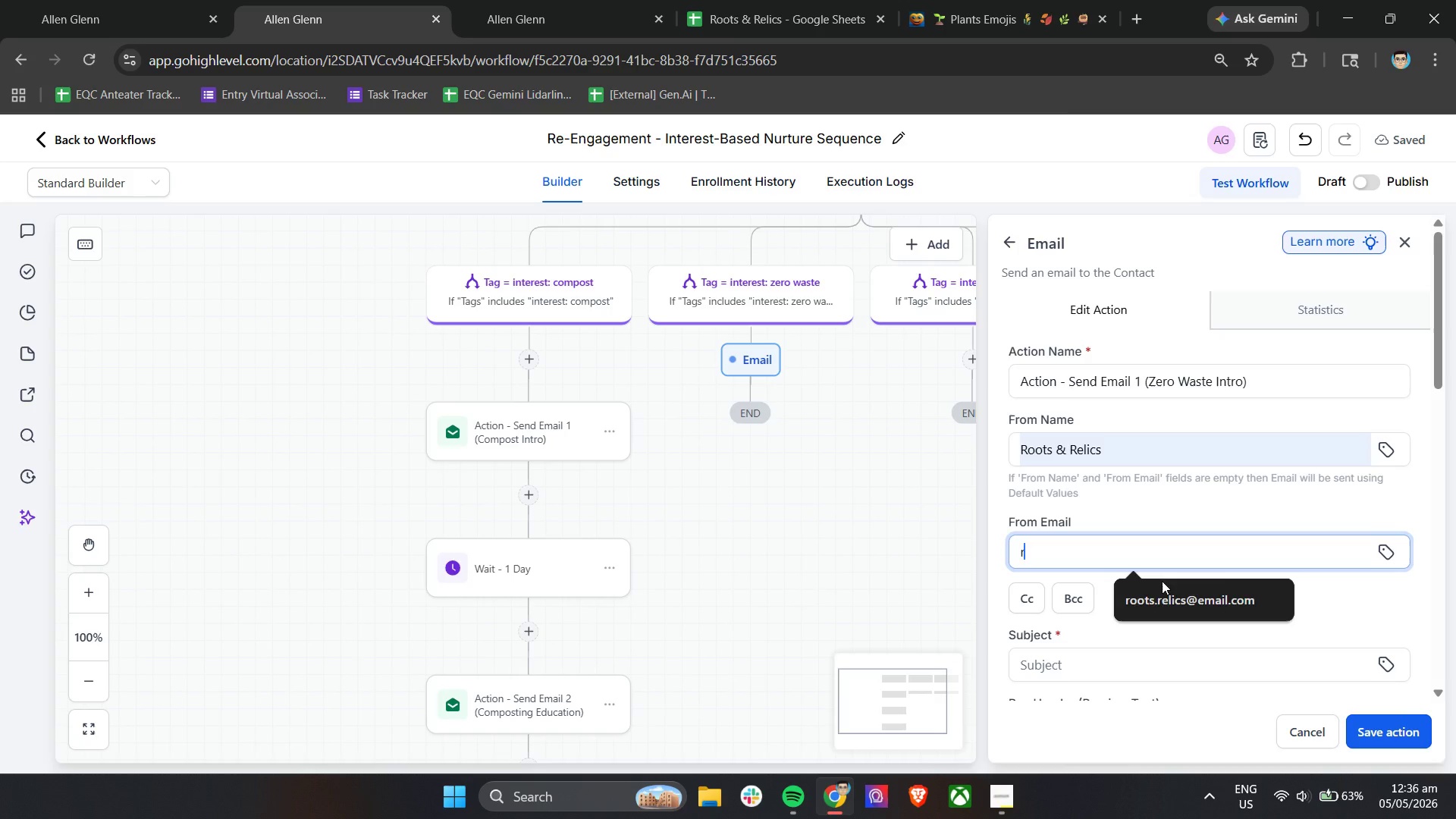 
left_click([1160, 601])
 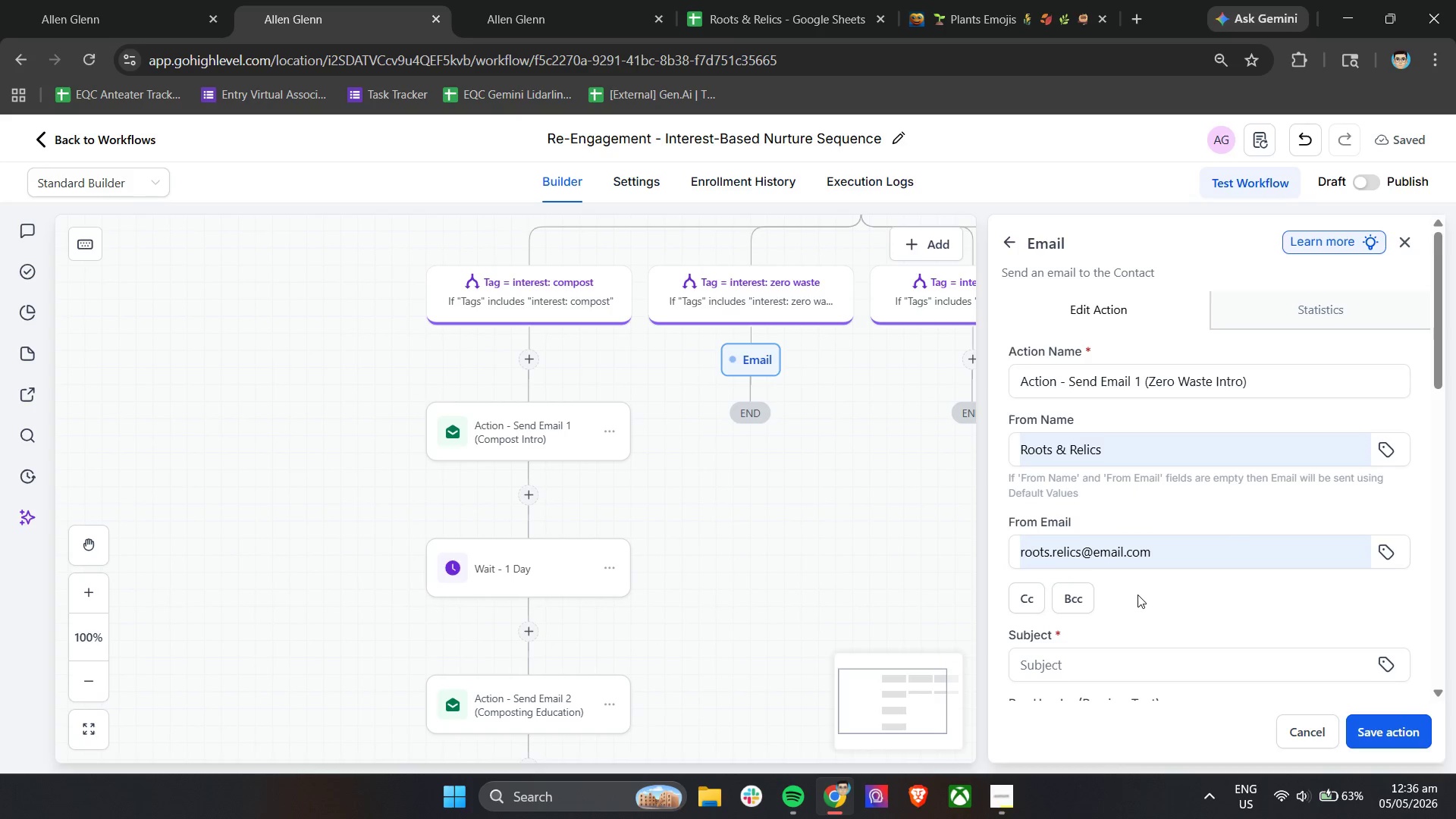 
wait(14.45)
 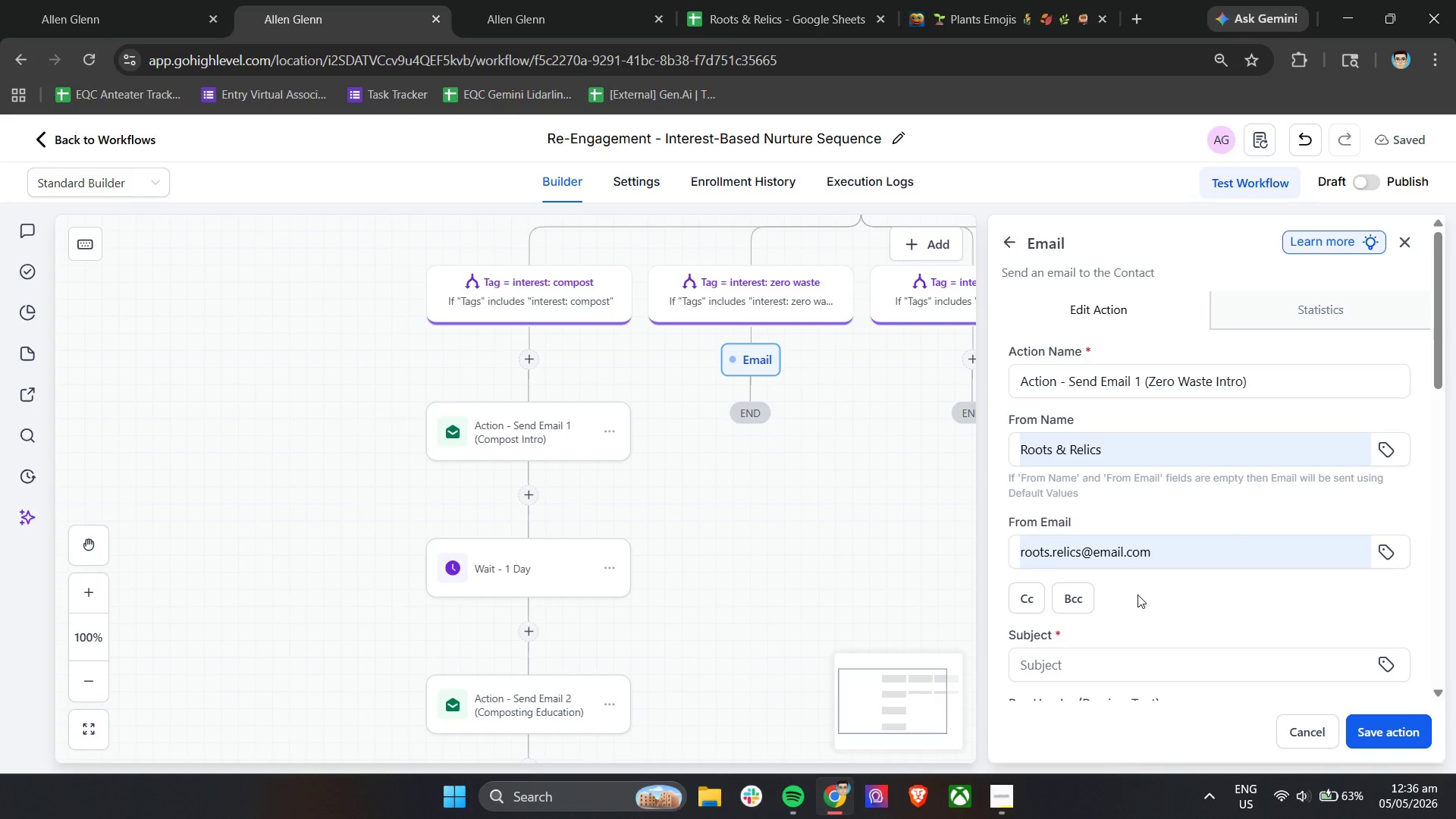 
scroll: coordinate [1147, 589], scroll_direction: down, amount: 2.0
 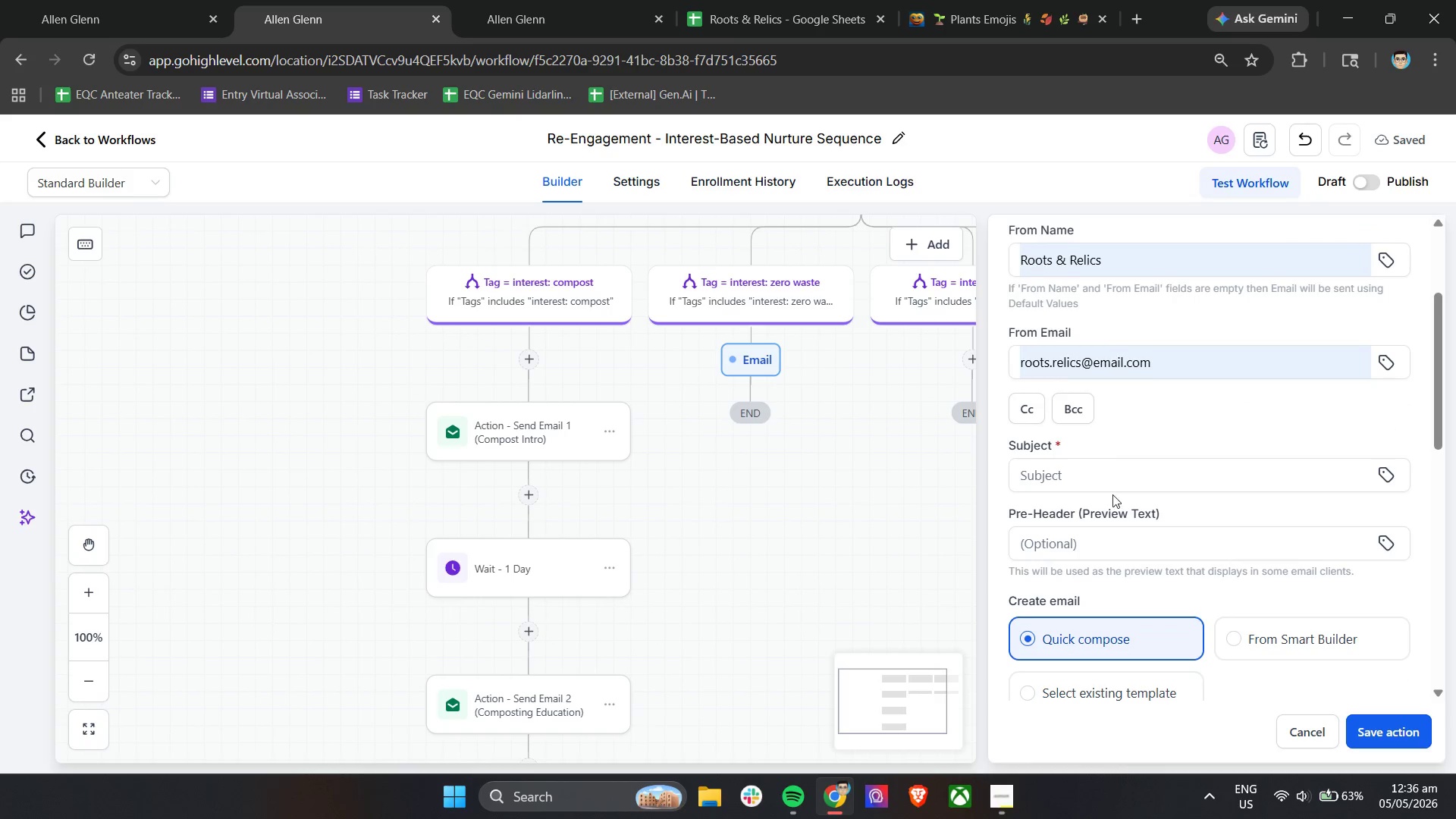 
left_click([1112, 475])
 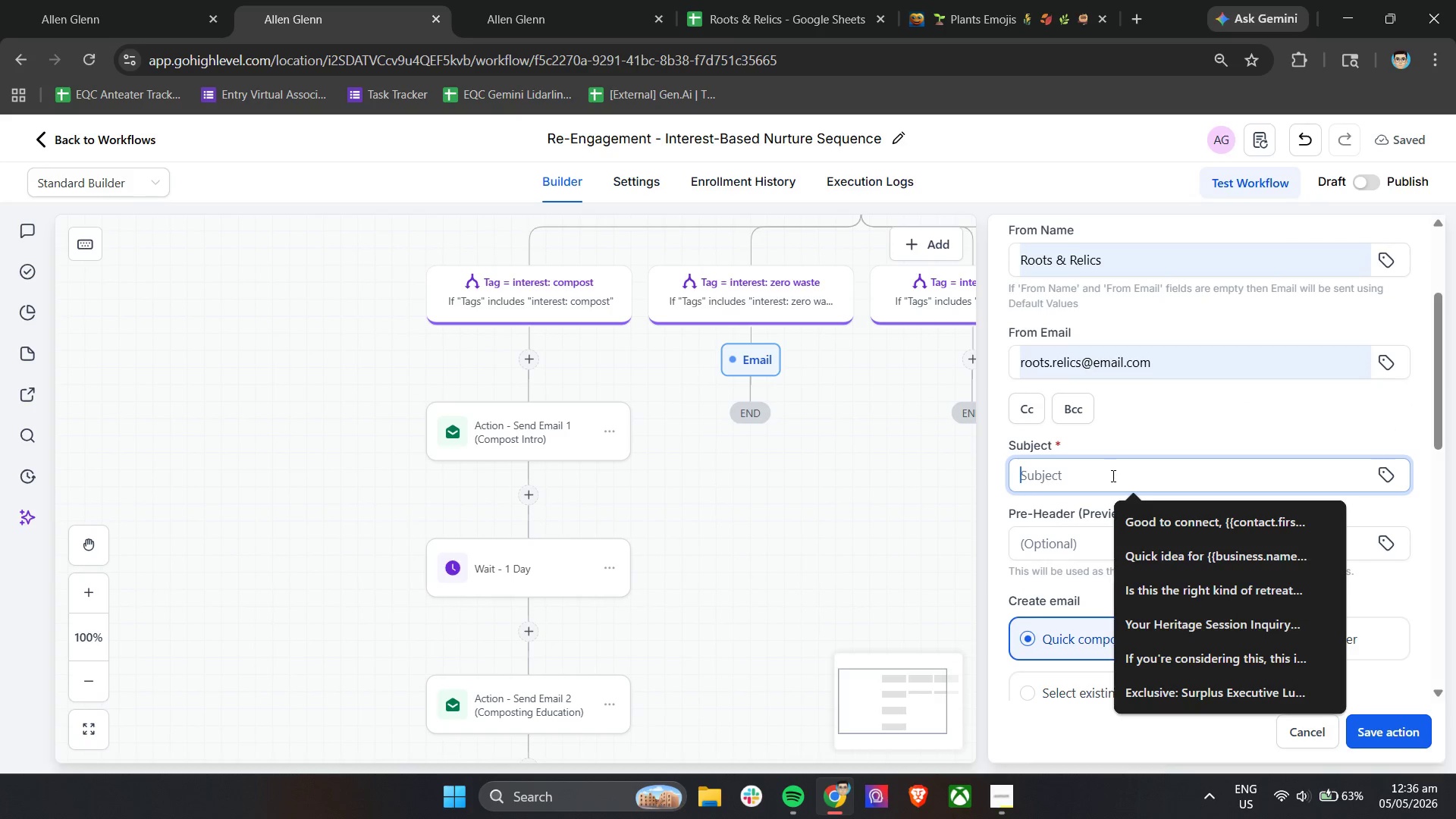 
type(A simple wa)
 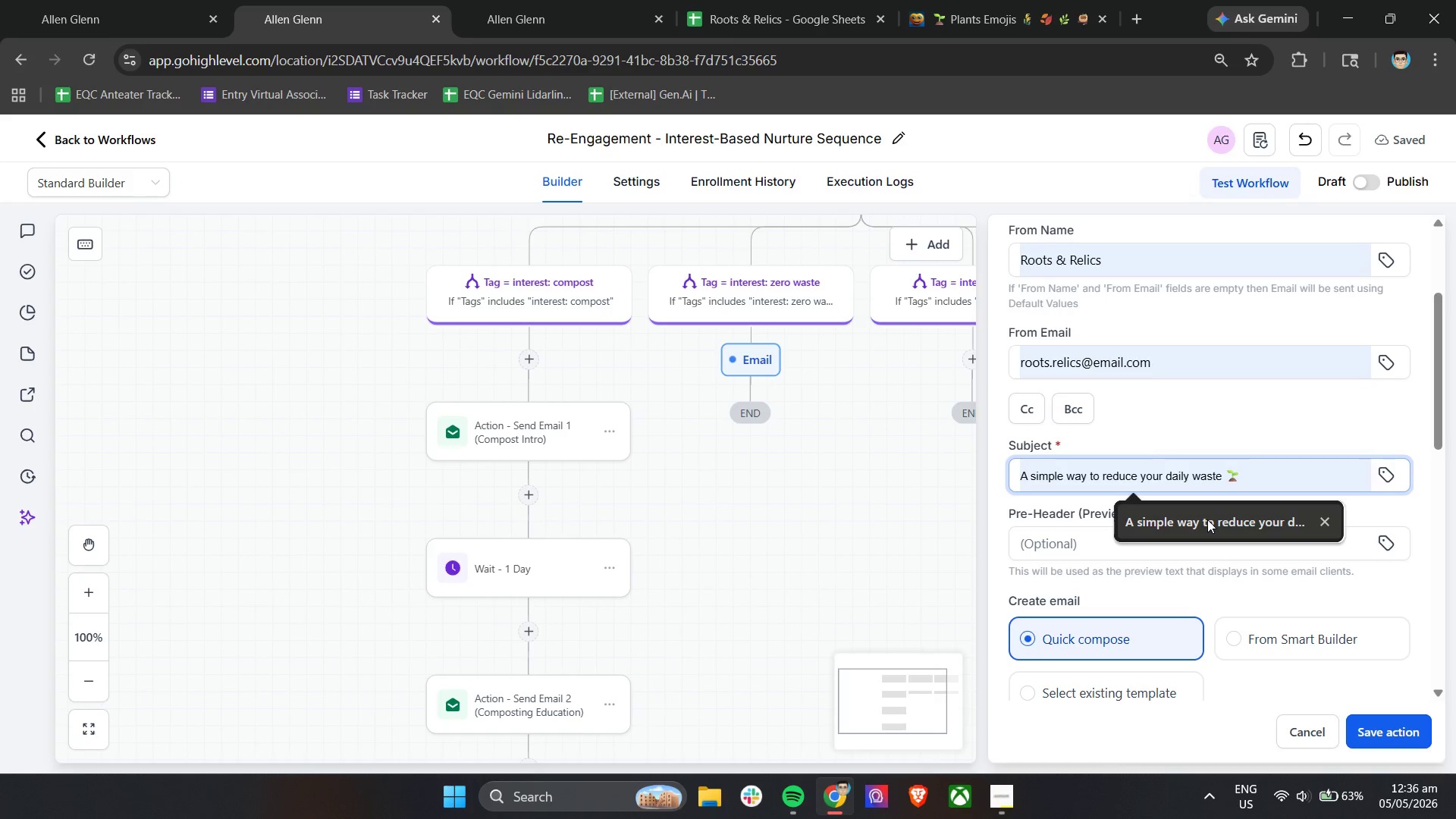 
left_click([1112, 478])
 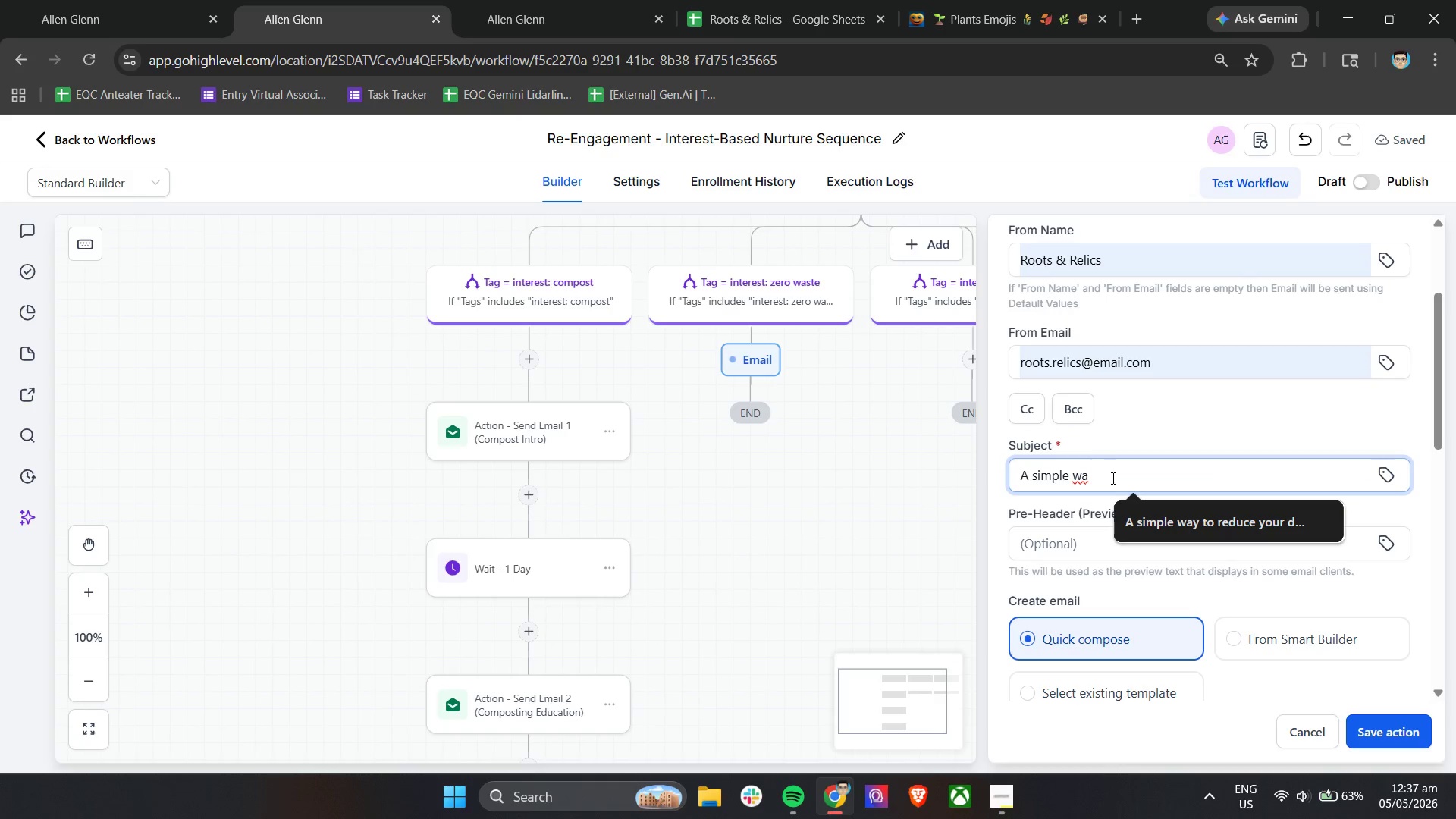 
type(y to reduce every days)
key(Backspace)
key(Backspace)
key(Backspace)
key(Backspace)
key(Backspace)
type(day waste)
 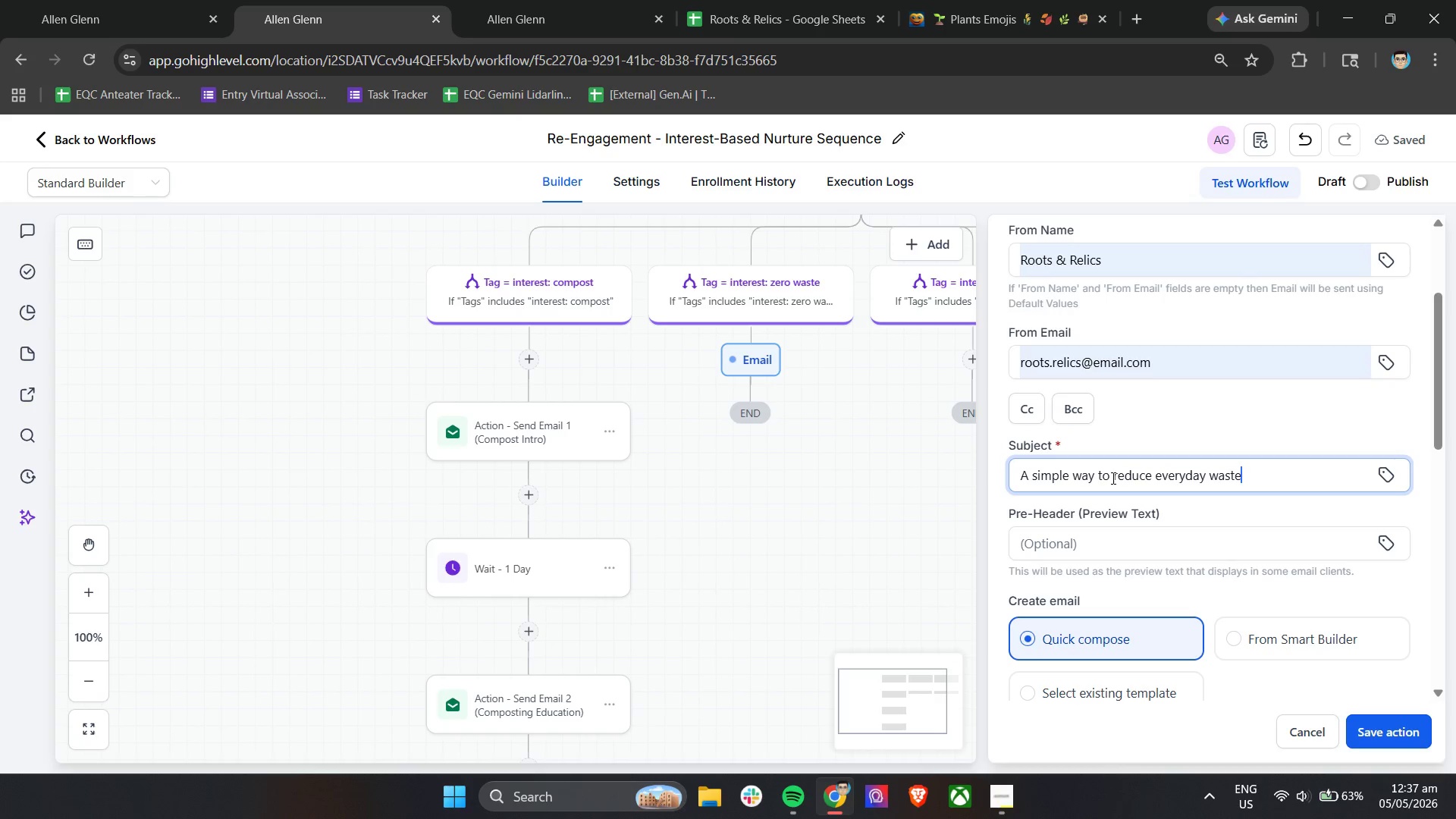 
wait(9.5)
 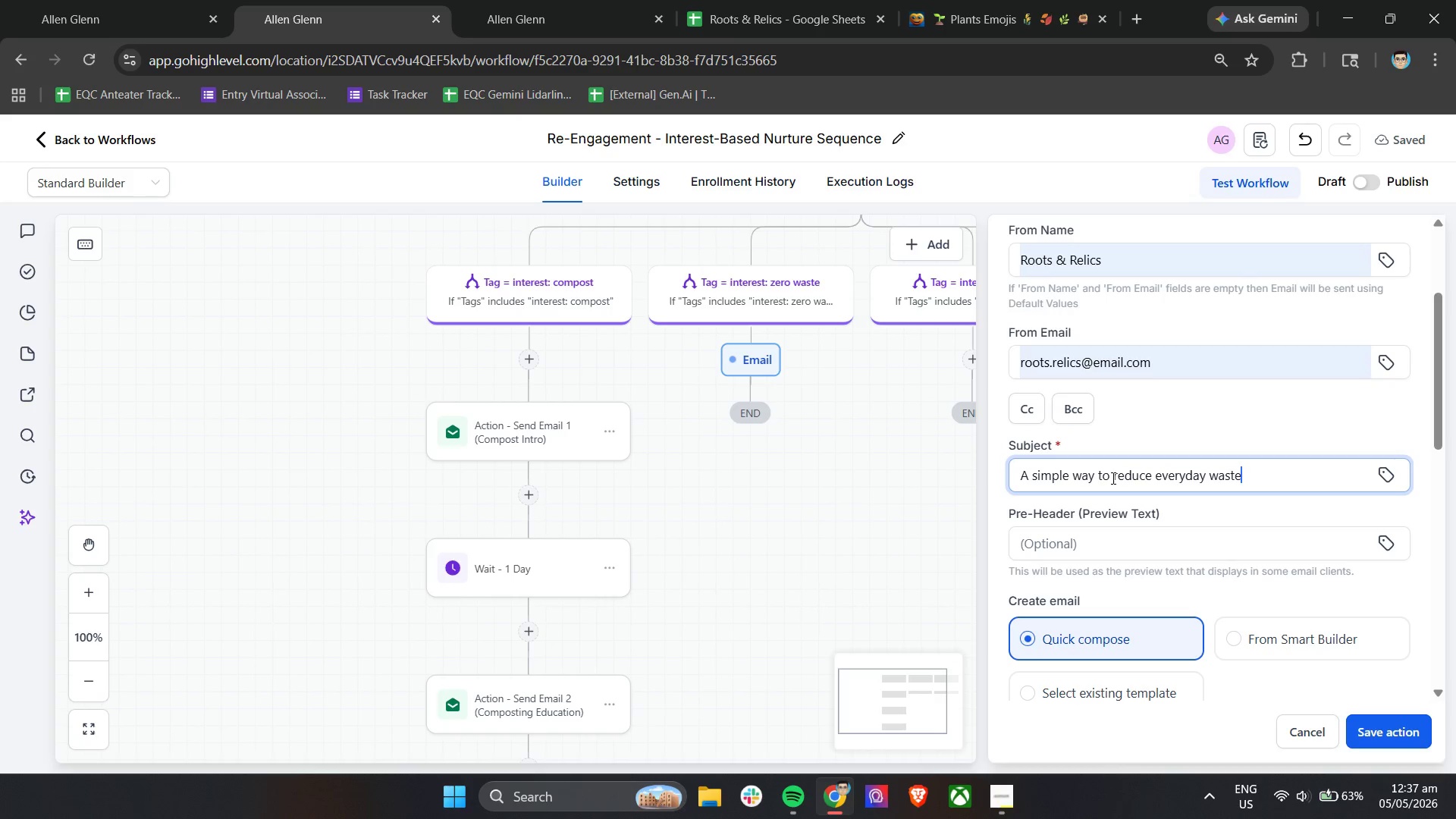 
left_click([1125, 545])
 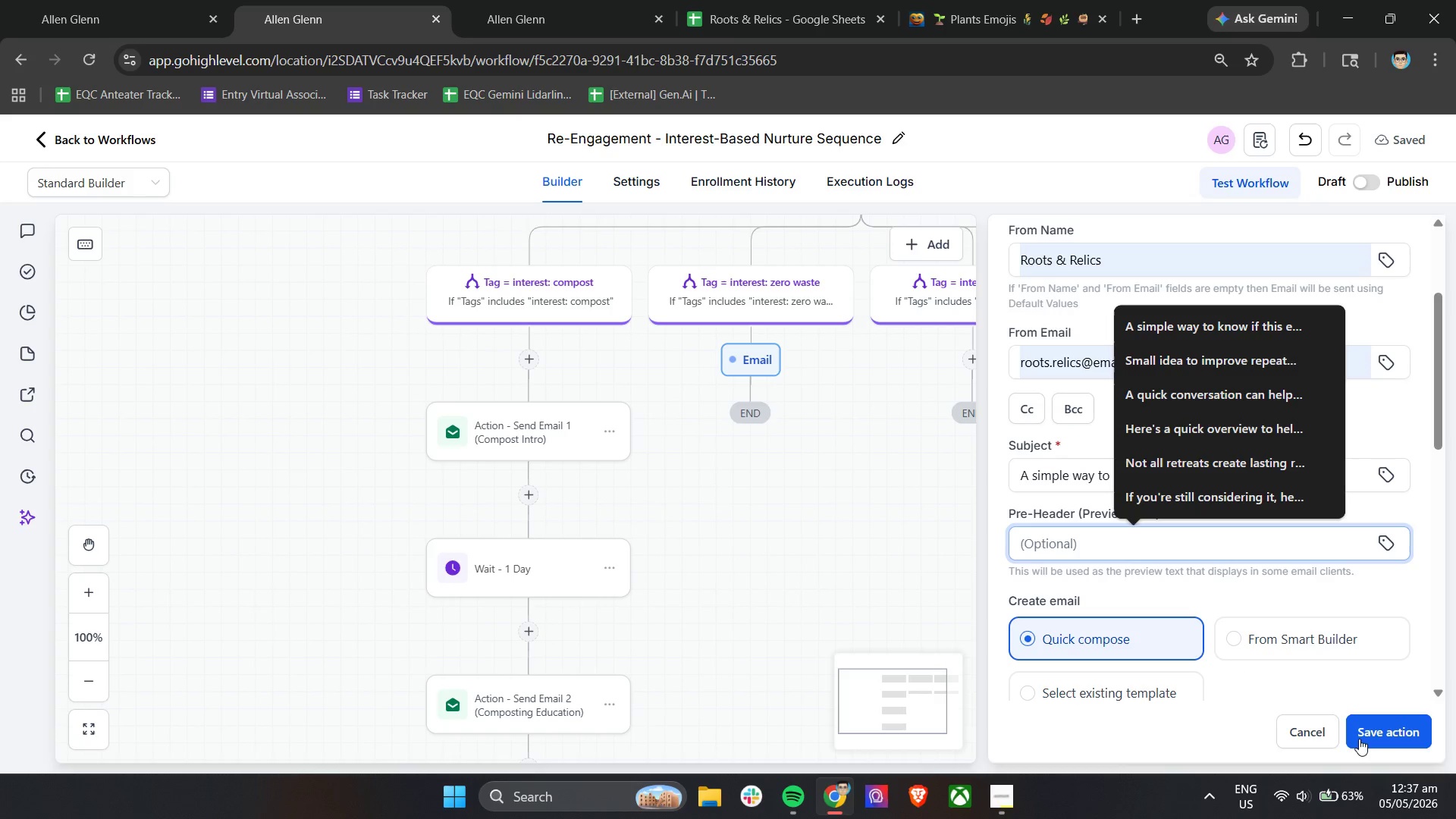 
type(Smal )
key(Backspace)
type(l )
 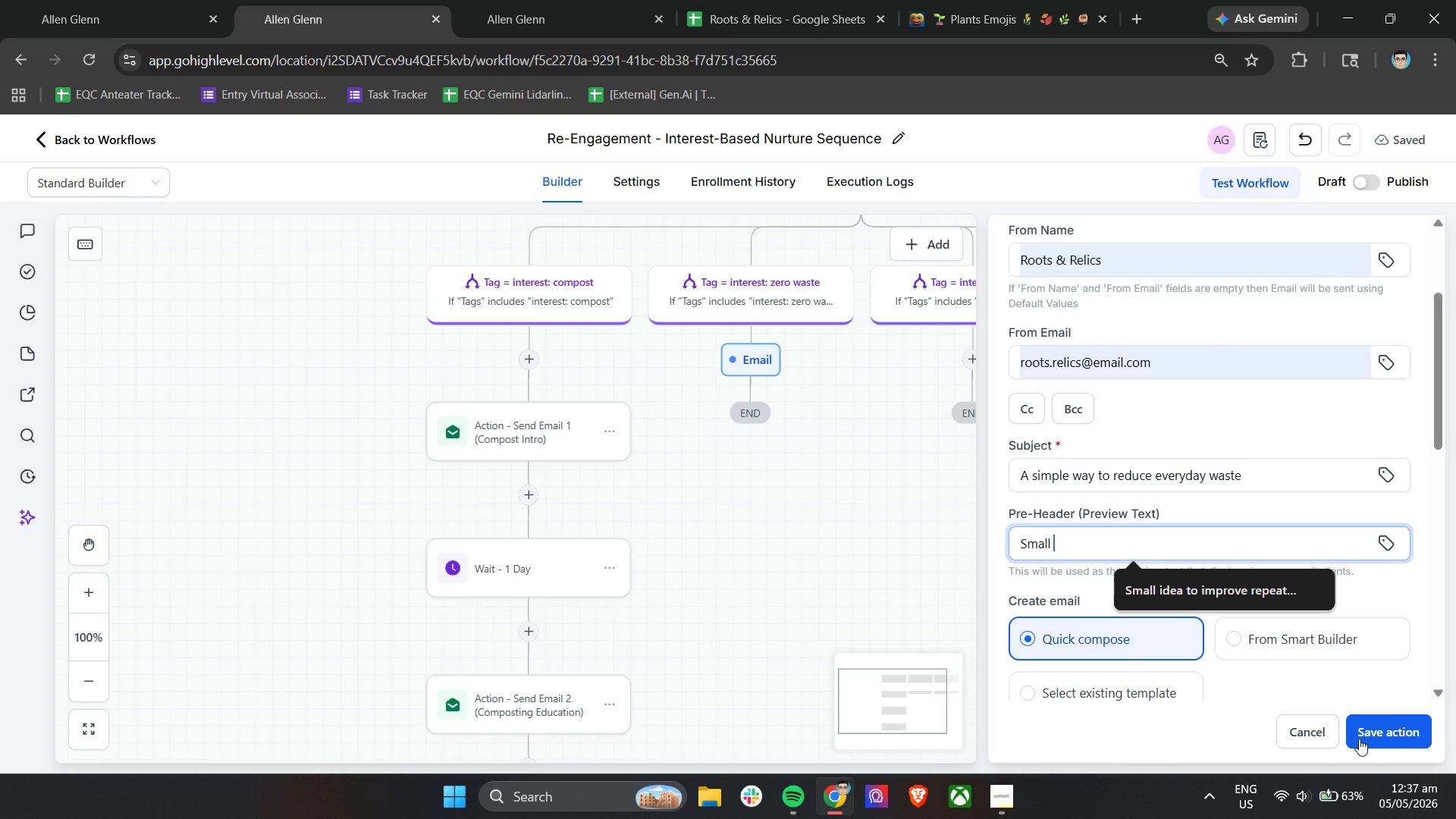 
hold_key(key=ShiftLeft, duration=0.5)
 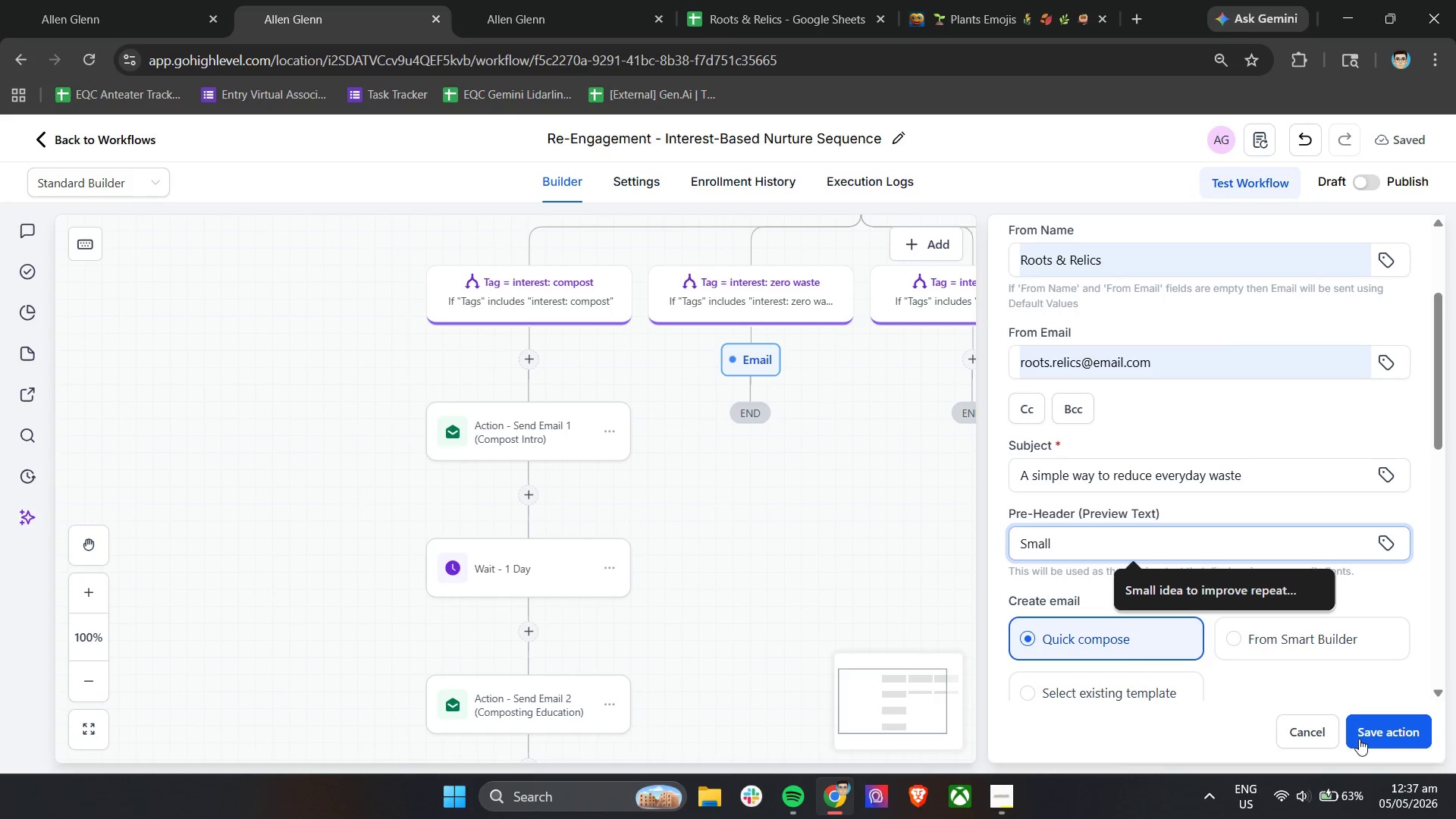 
hold_key(key=ShiftLeft, duration=0.42)
 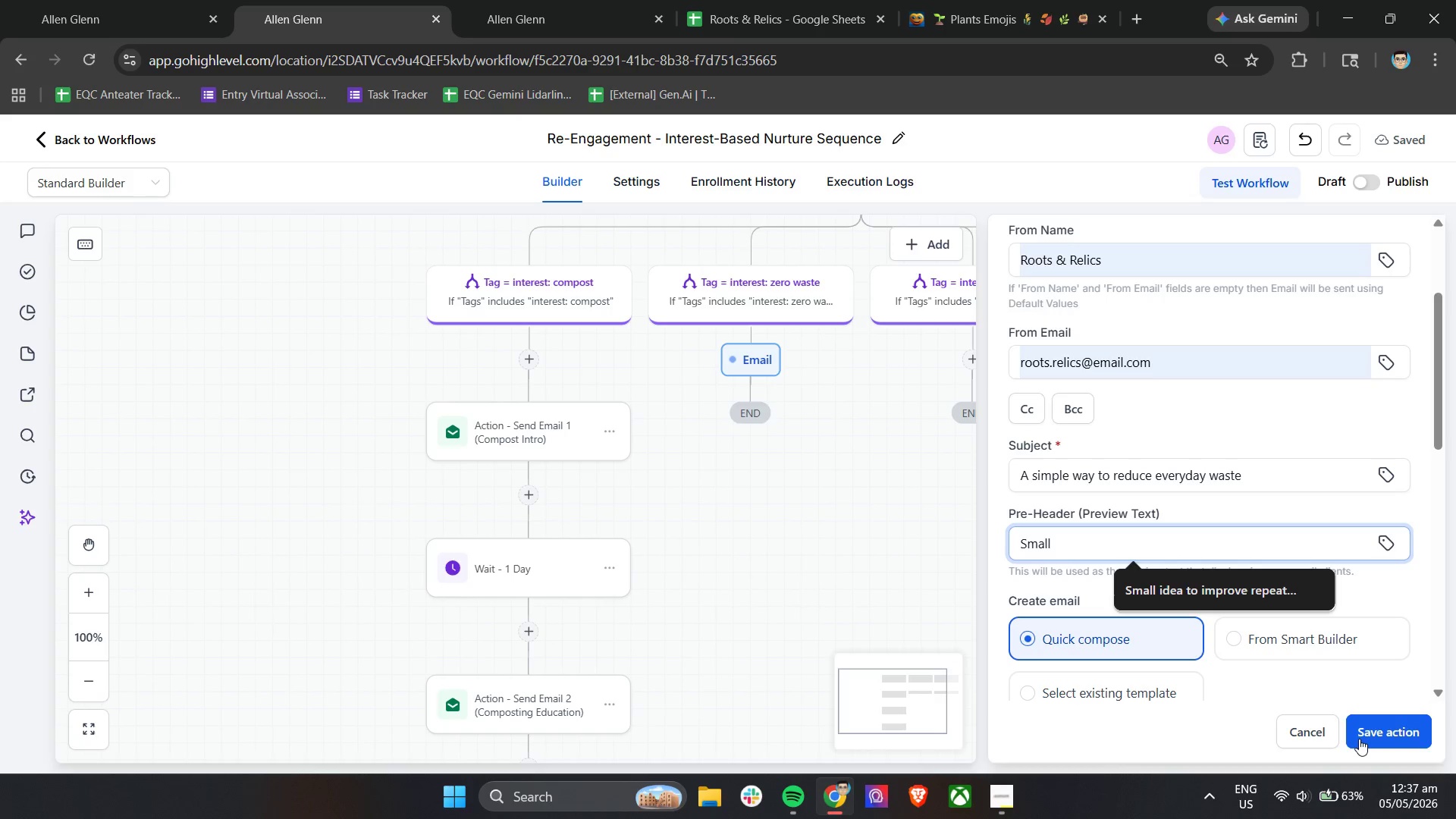 
type(changes can significantly reduce your daily waste)
 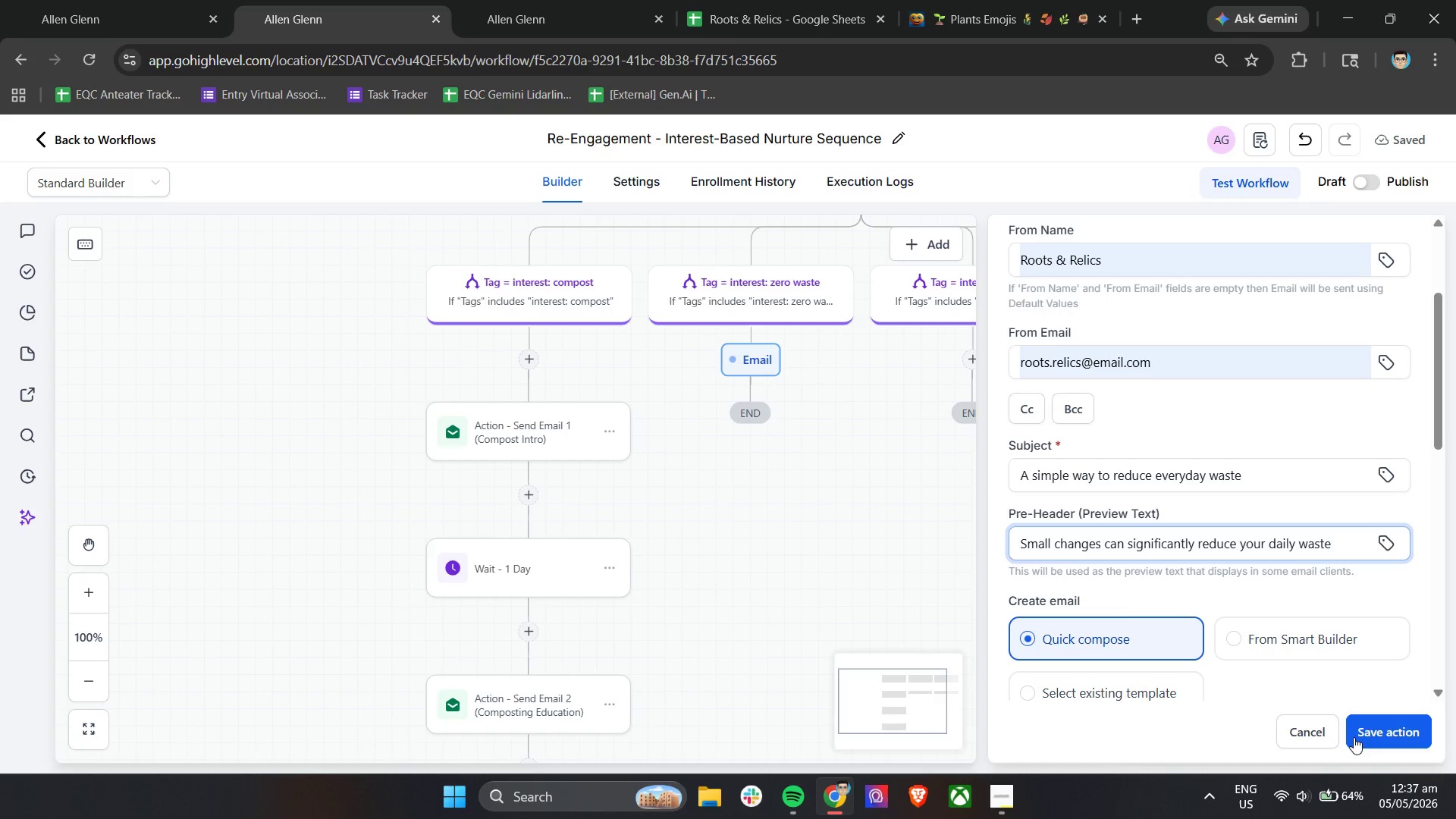 
left_click([1121, 472])
 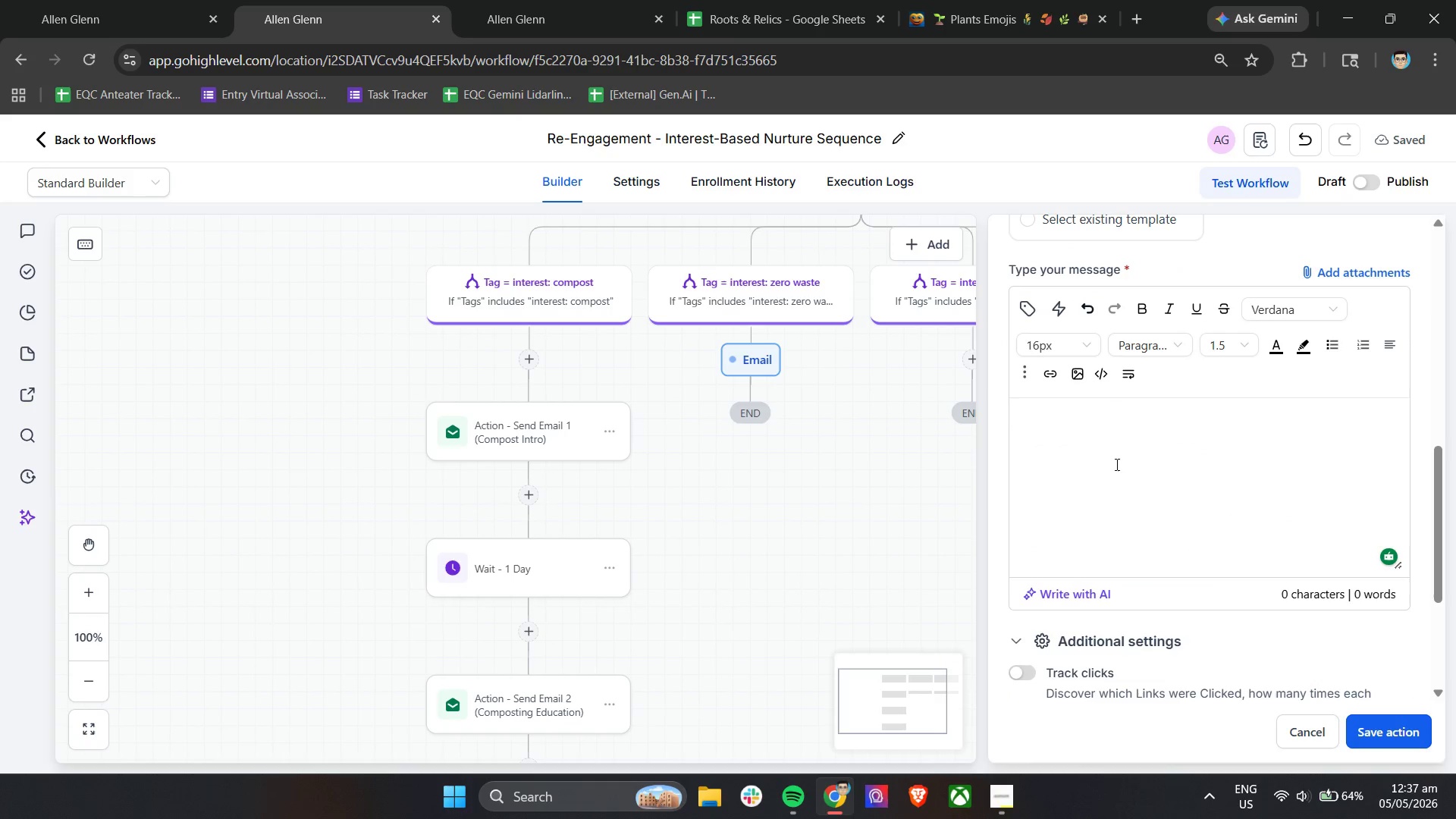 
scroll: coordinate [1118, 590], scroll_direction: down, amount: 5.0
 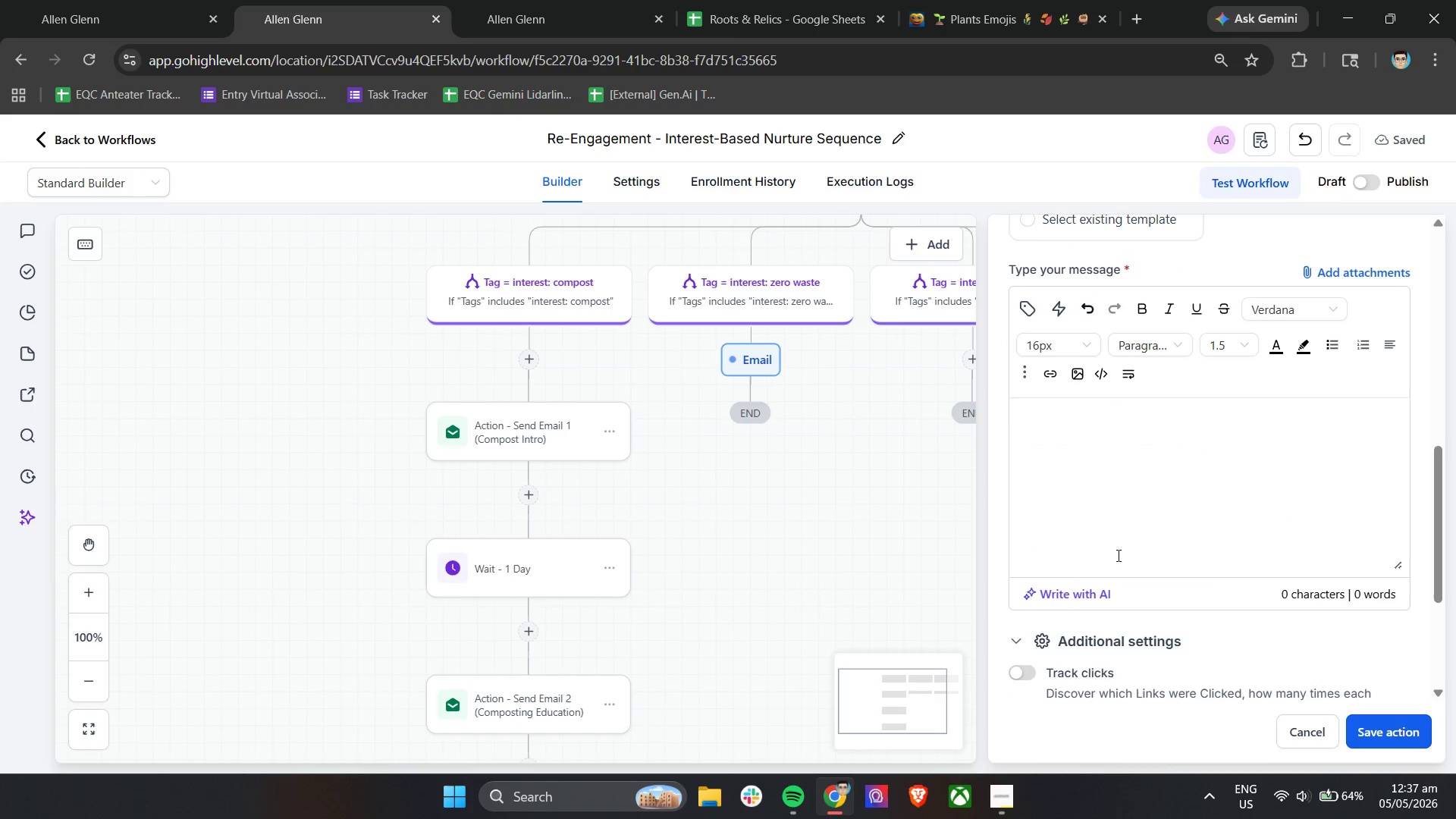 
type(Hi )
 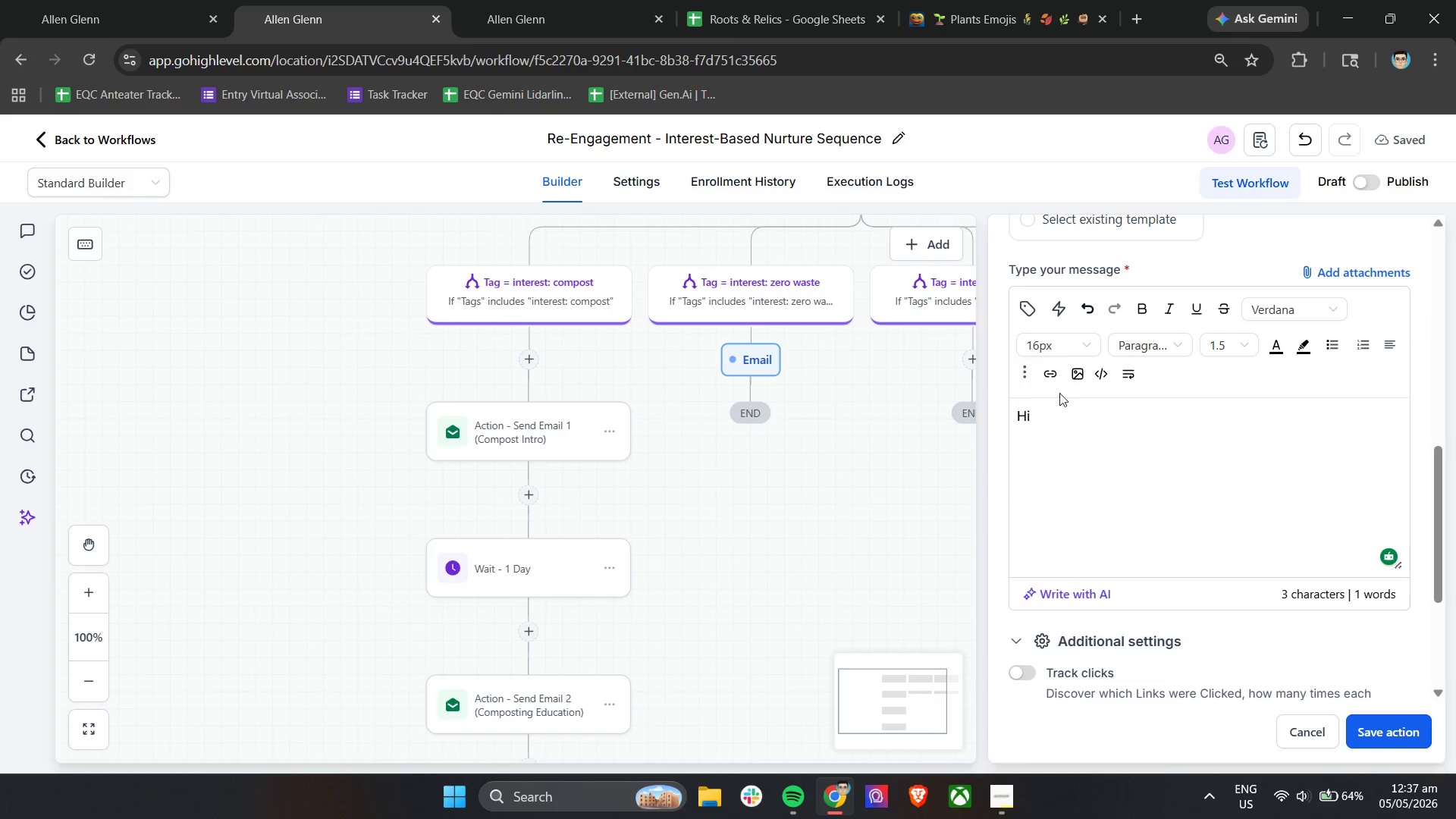 
left_click([1034, 303])
 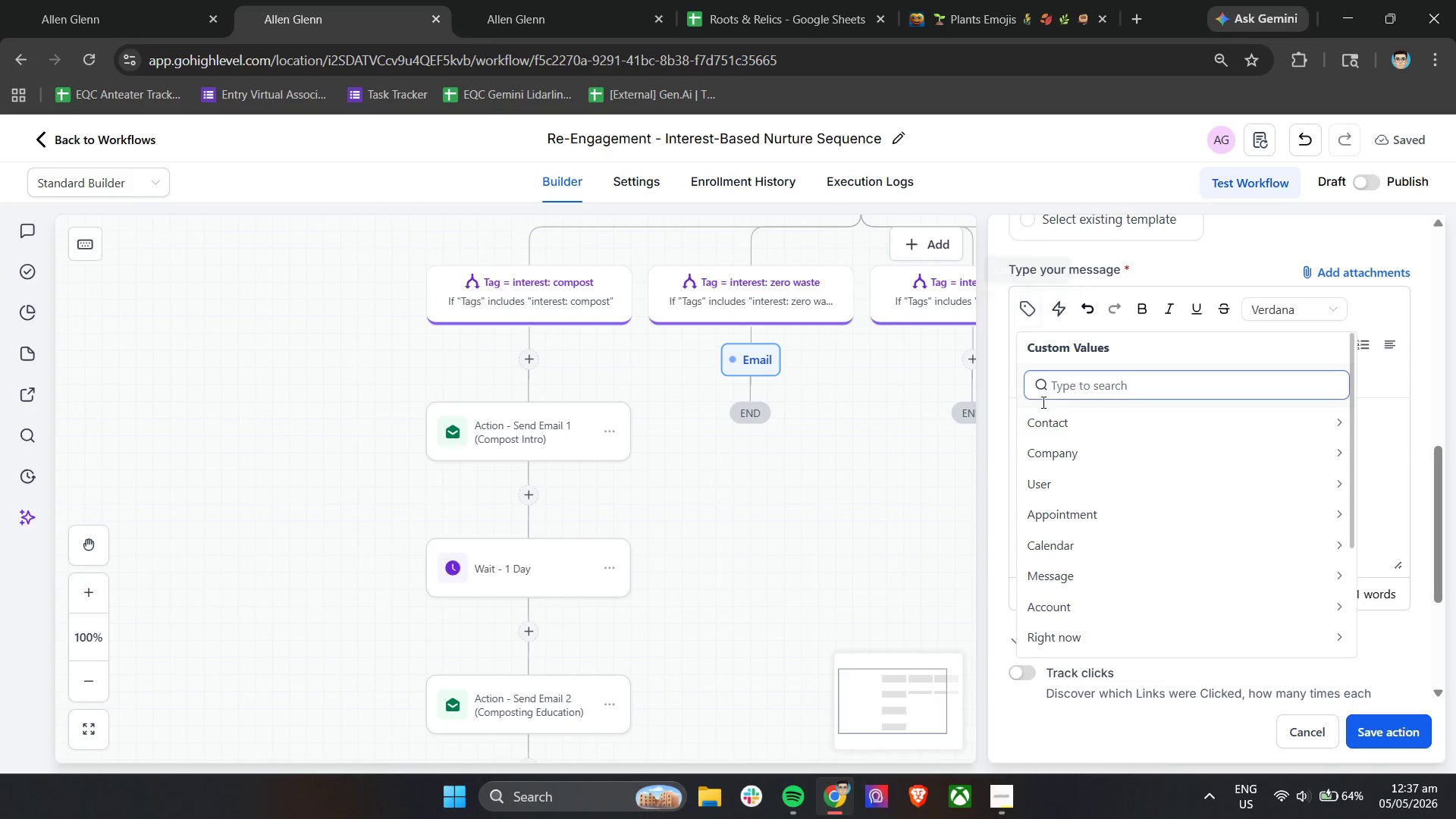 
left_click([1050, 423])
 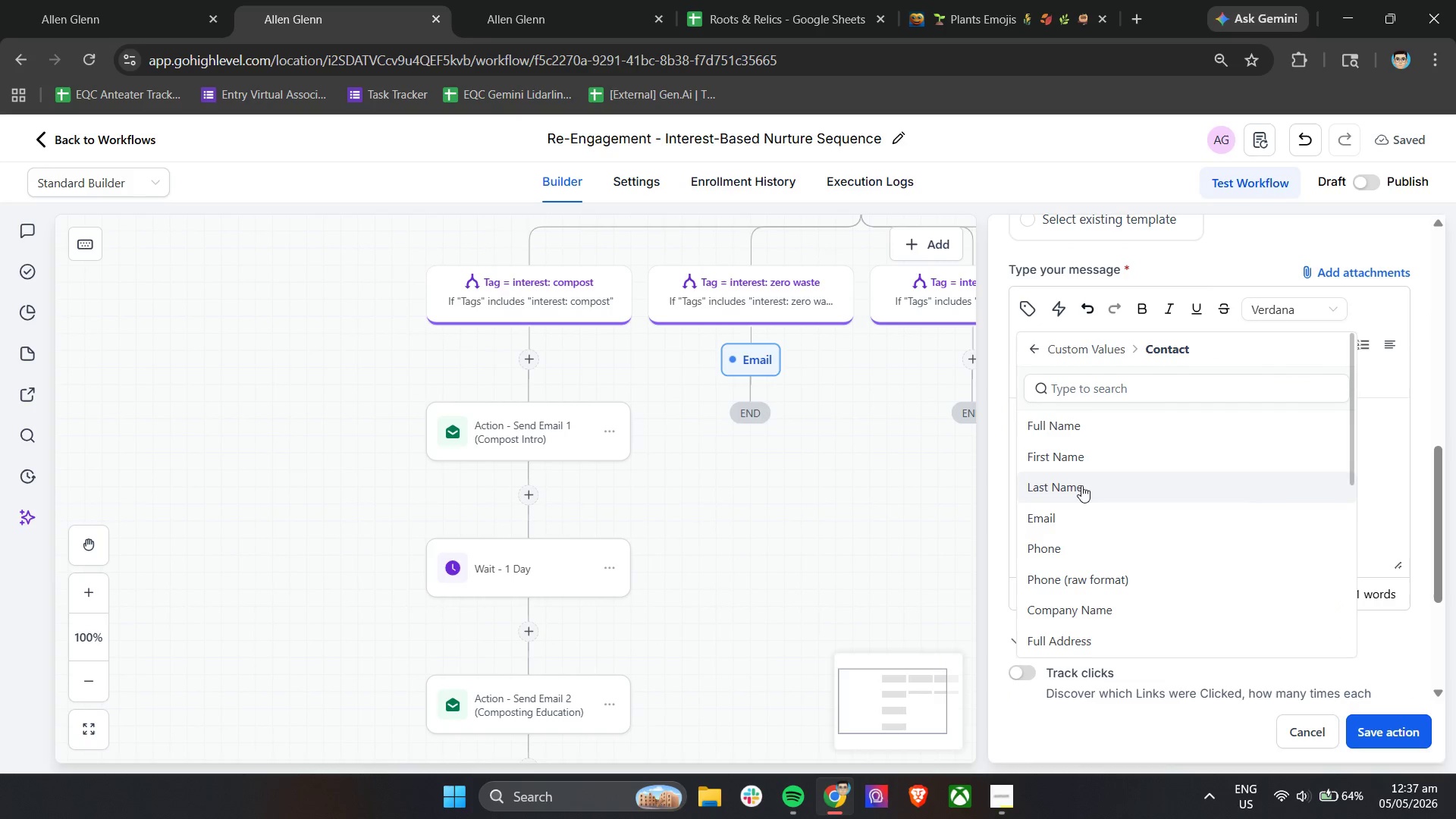 
left_click([1081, 468])
 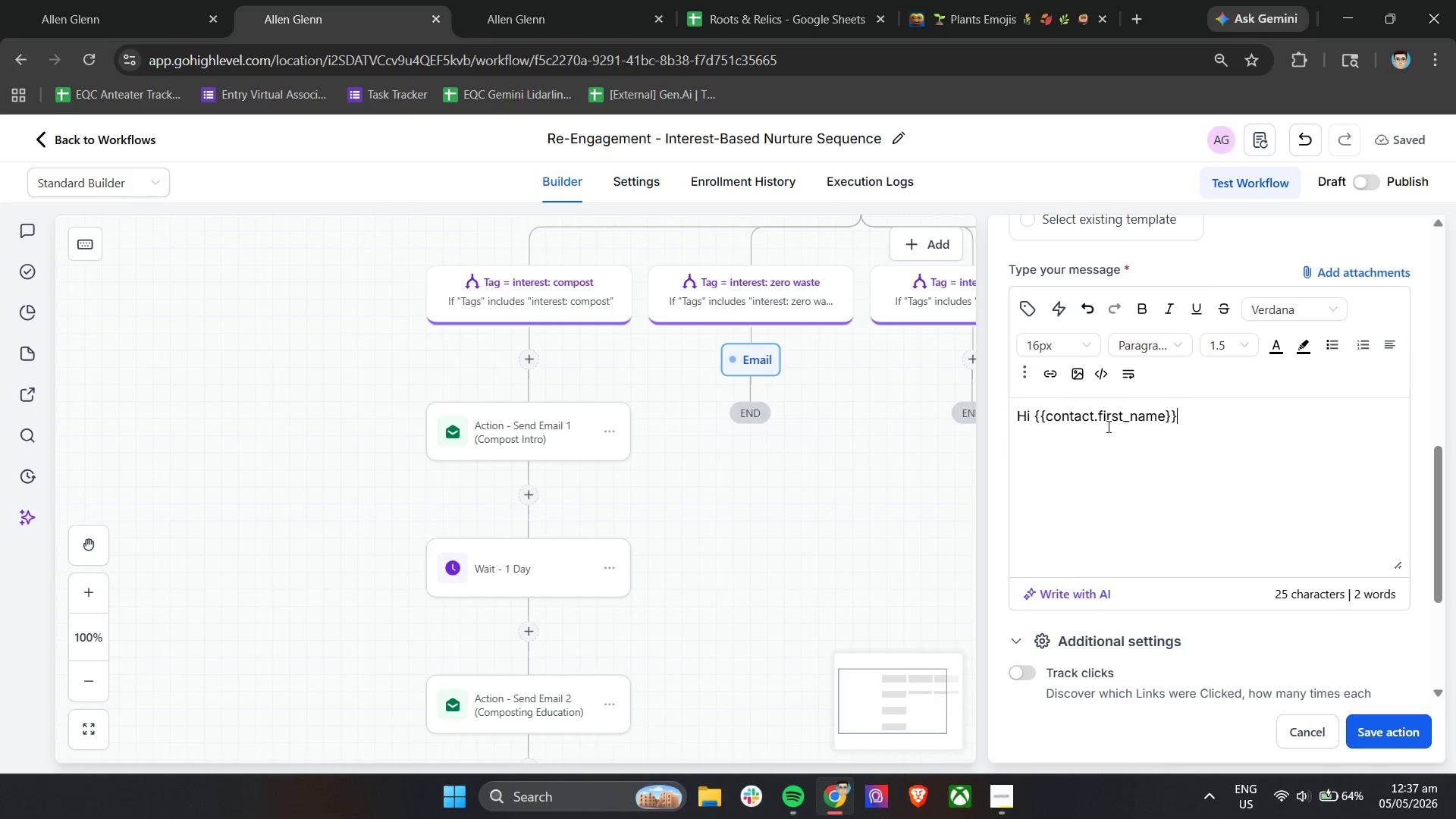 
left_click([1213, 423])
 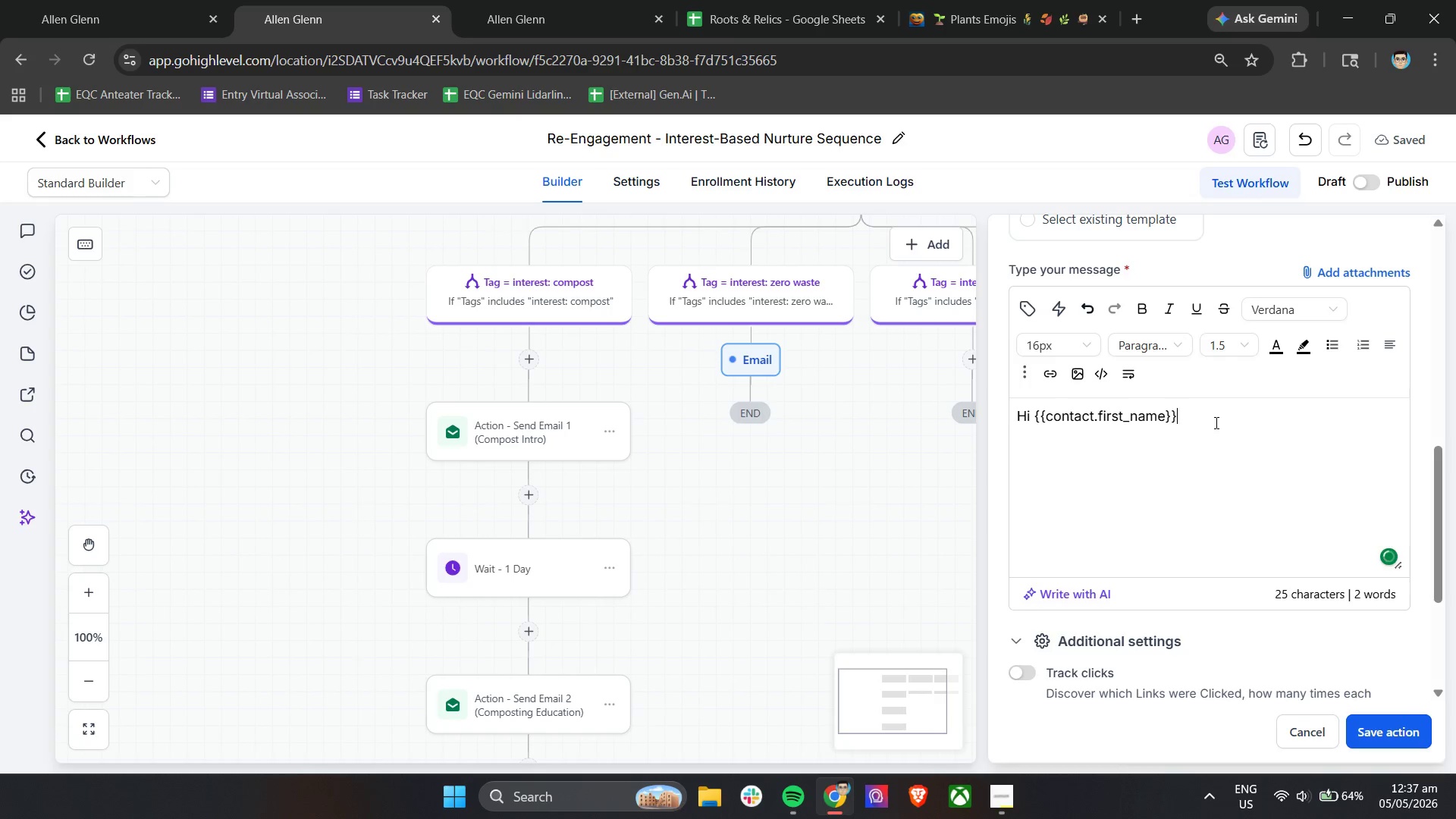 
key(Comma)
 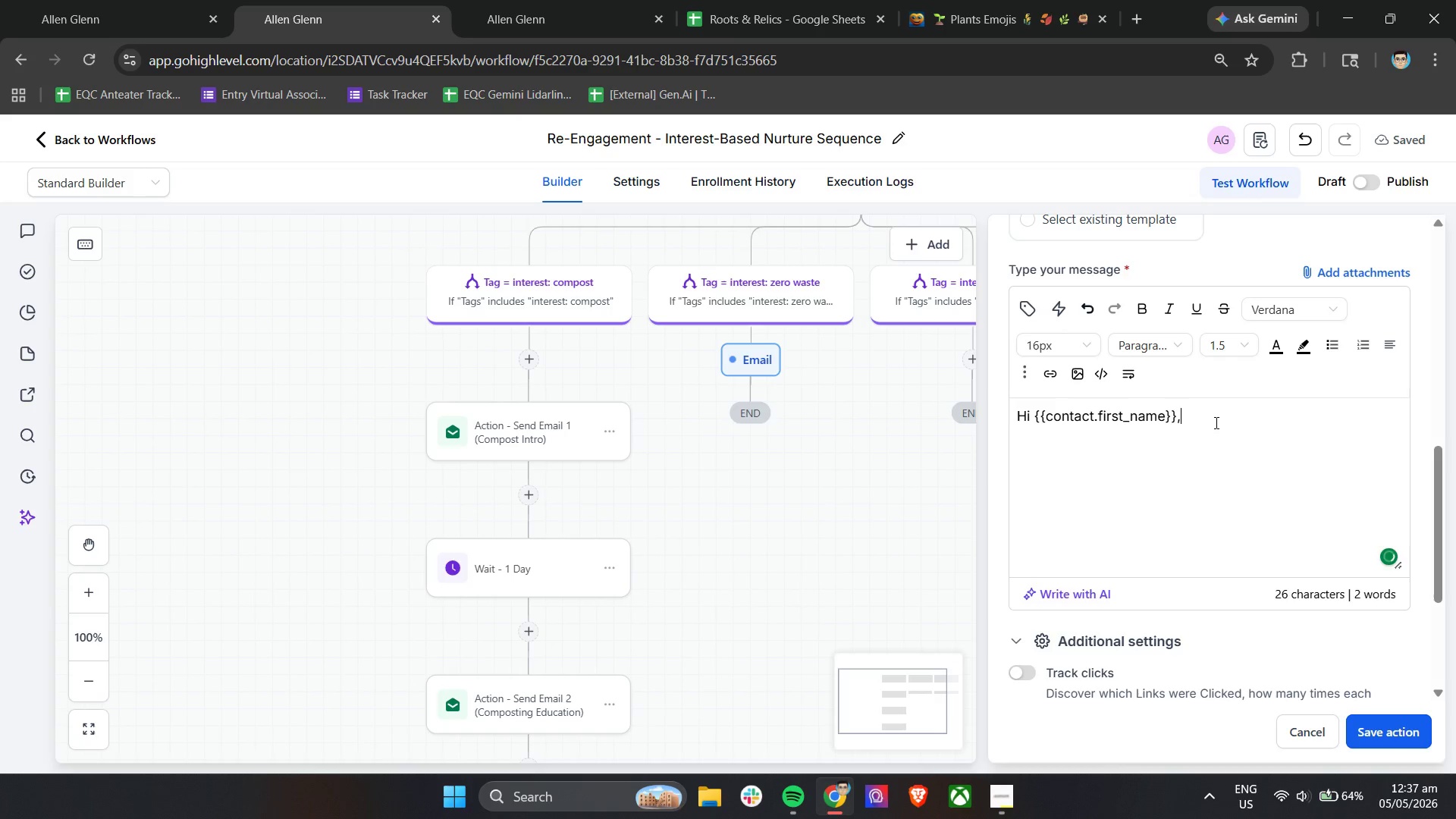 
key(Enter)
 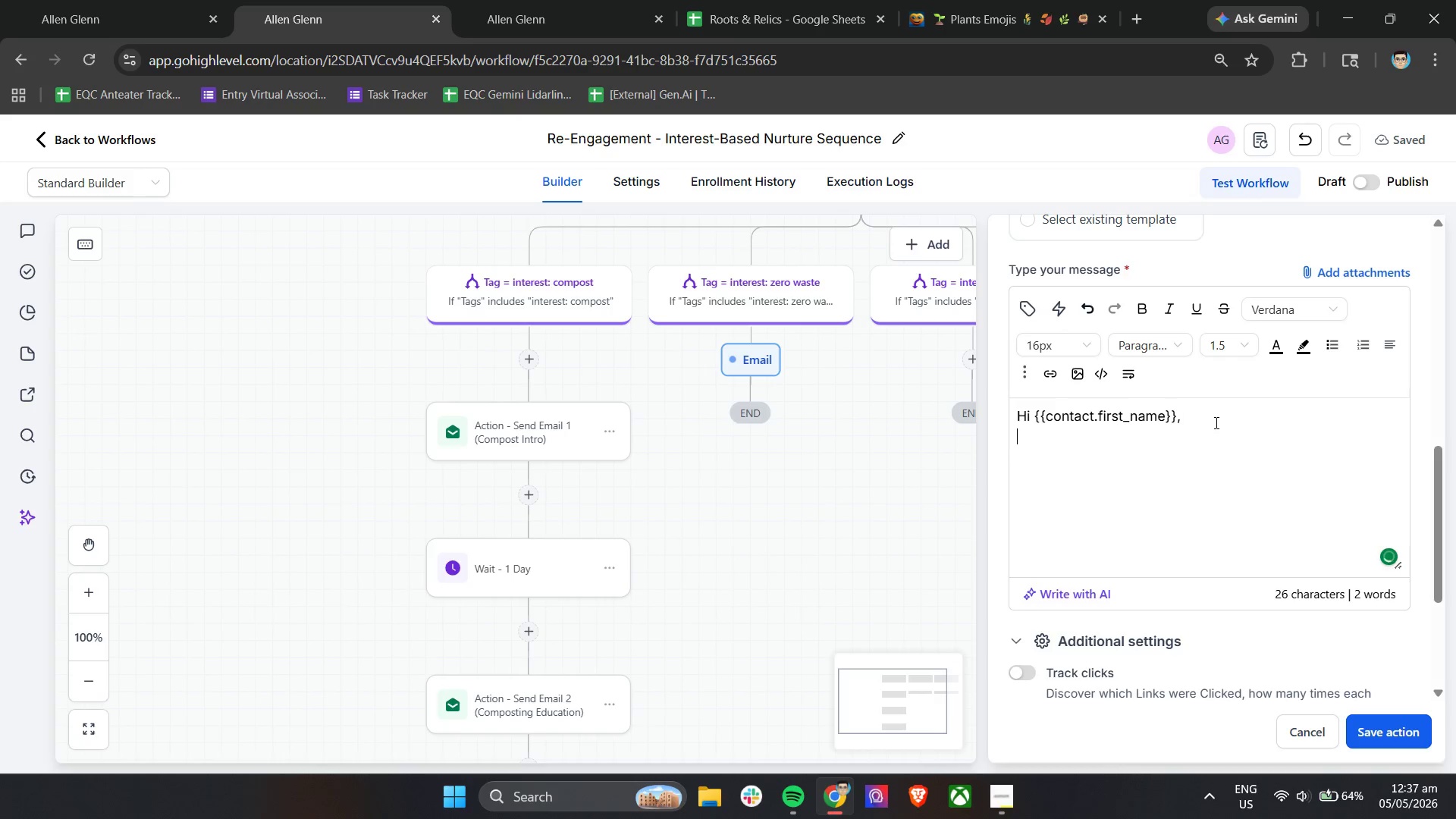 
key(Enter)
 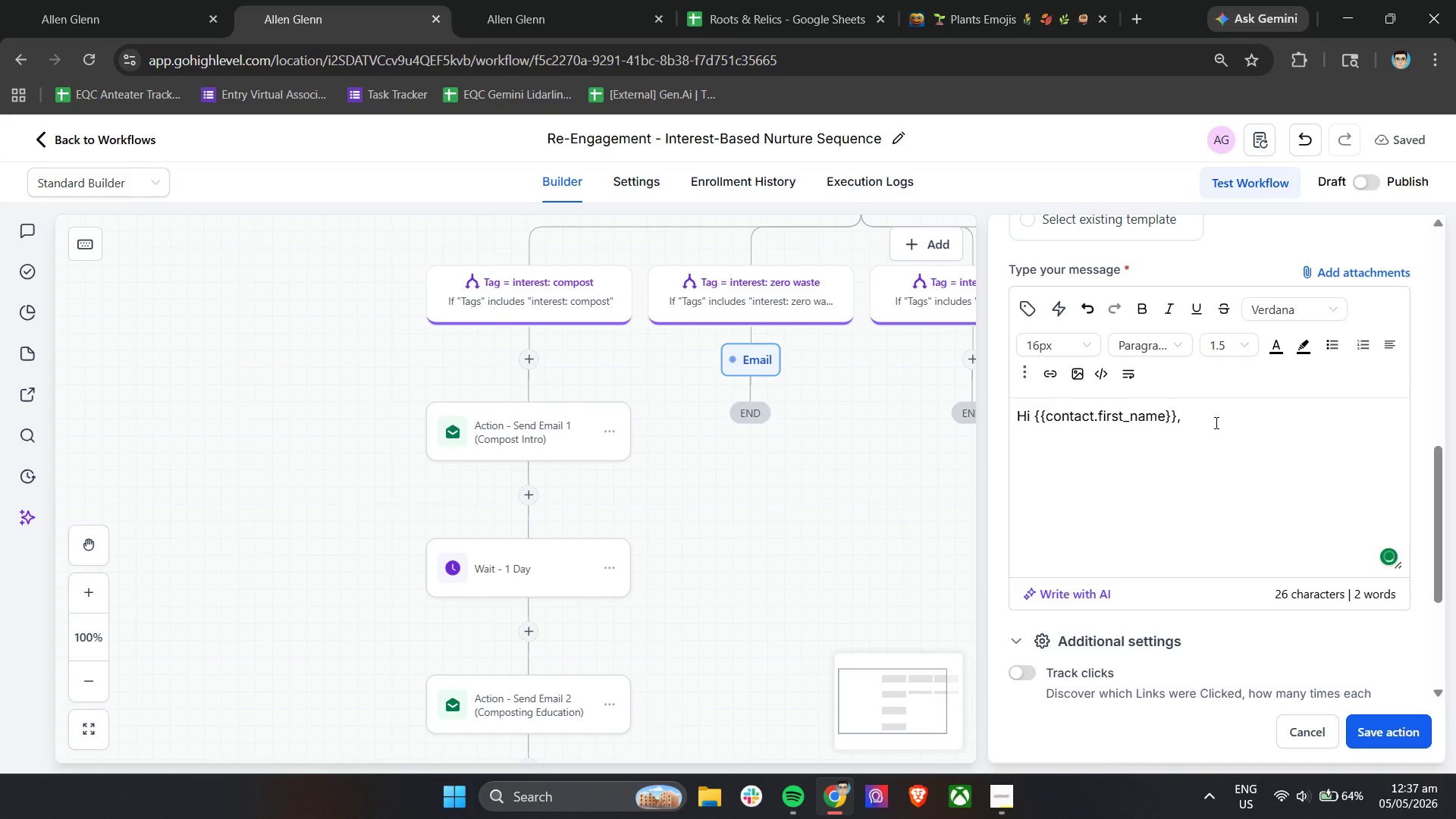 
type(Reducing waste doesn't have to mean changing evert)
key(Backspace)
type(t)
key(Backspace)
type(ything oveg)
key(Backspace)
type(rng)
key(Backspace)
type(ight.)
 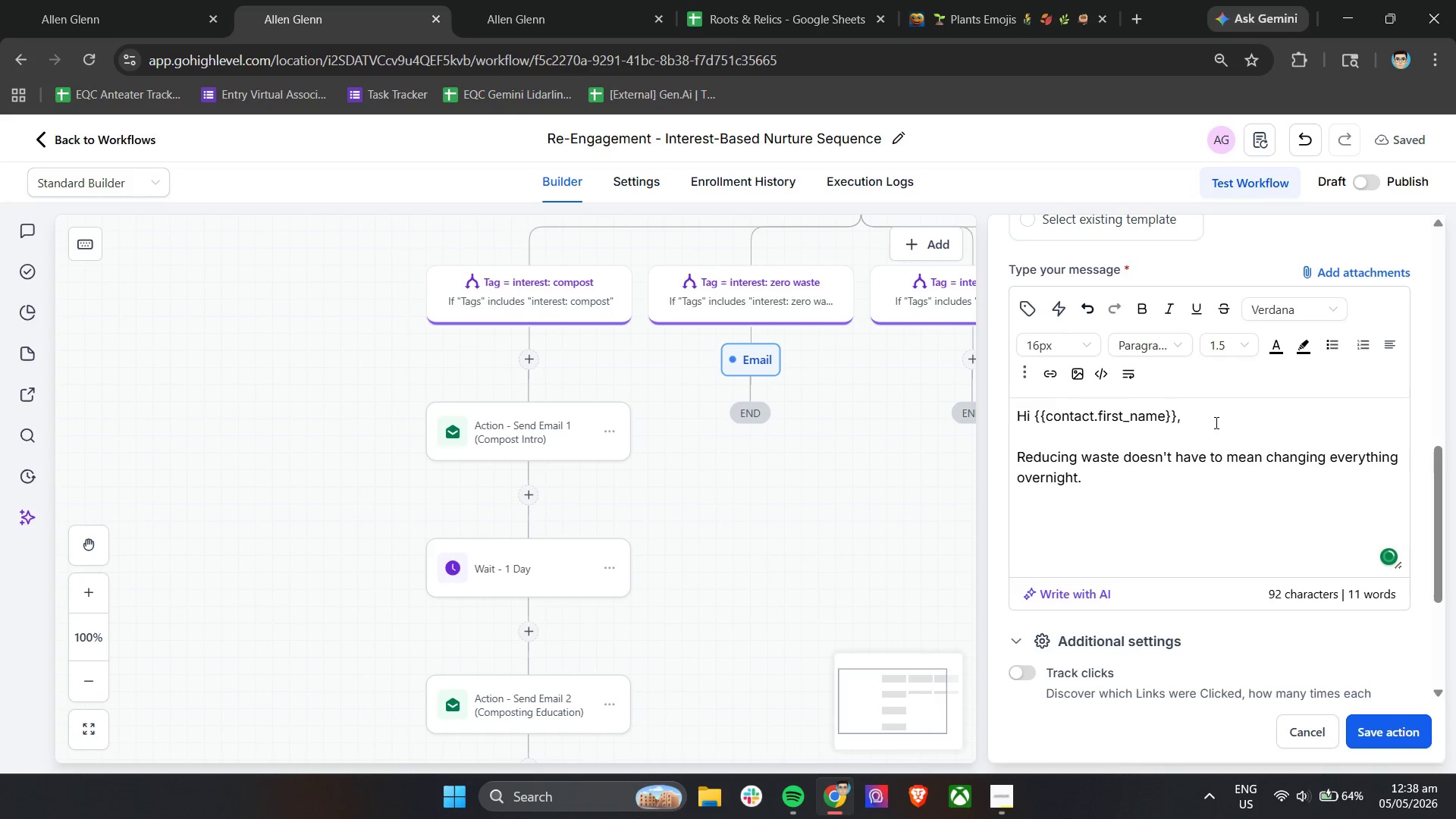 
key(Enter)
 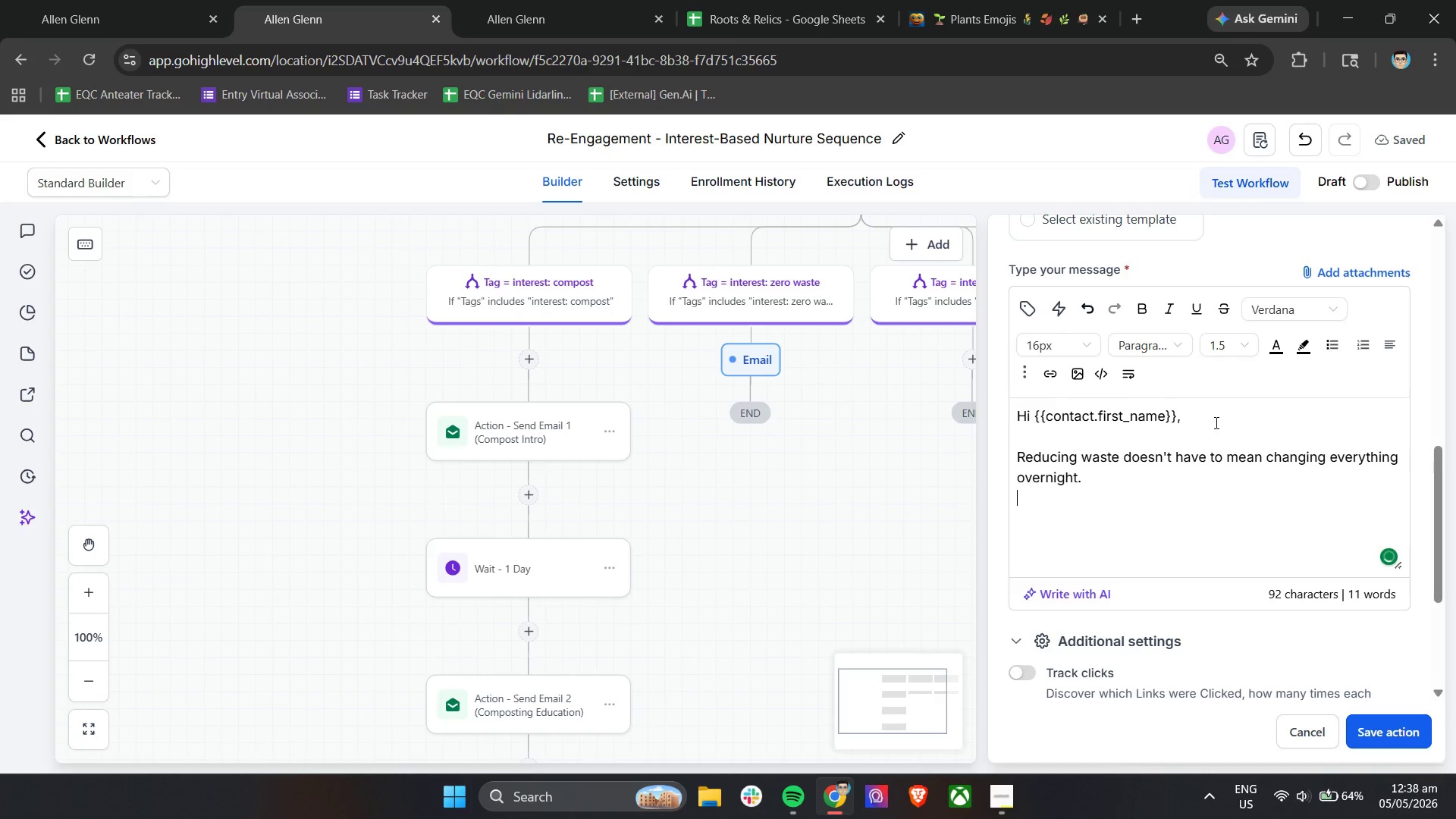 
key(Enter)
 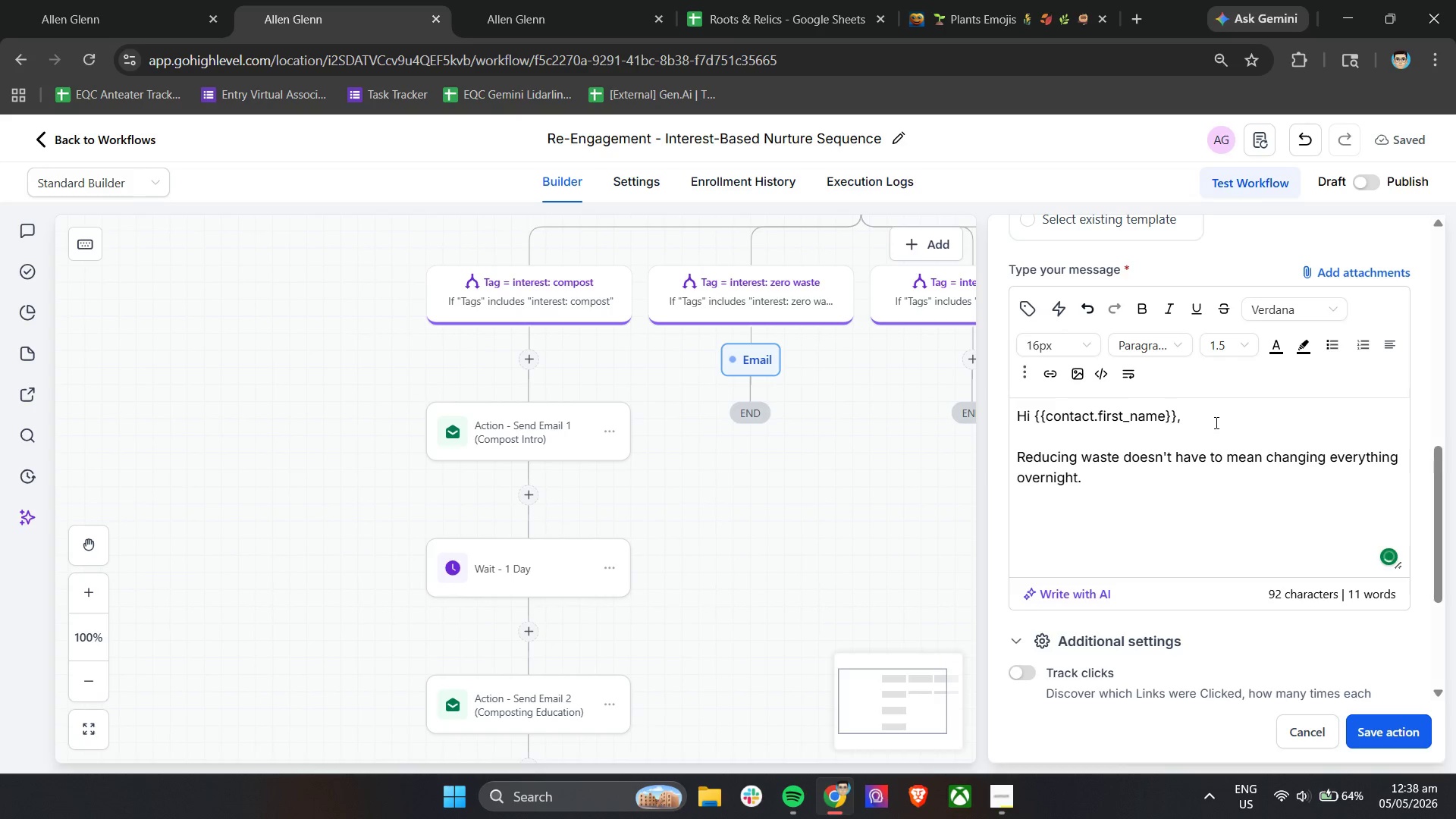 
type(Wheter)
 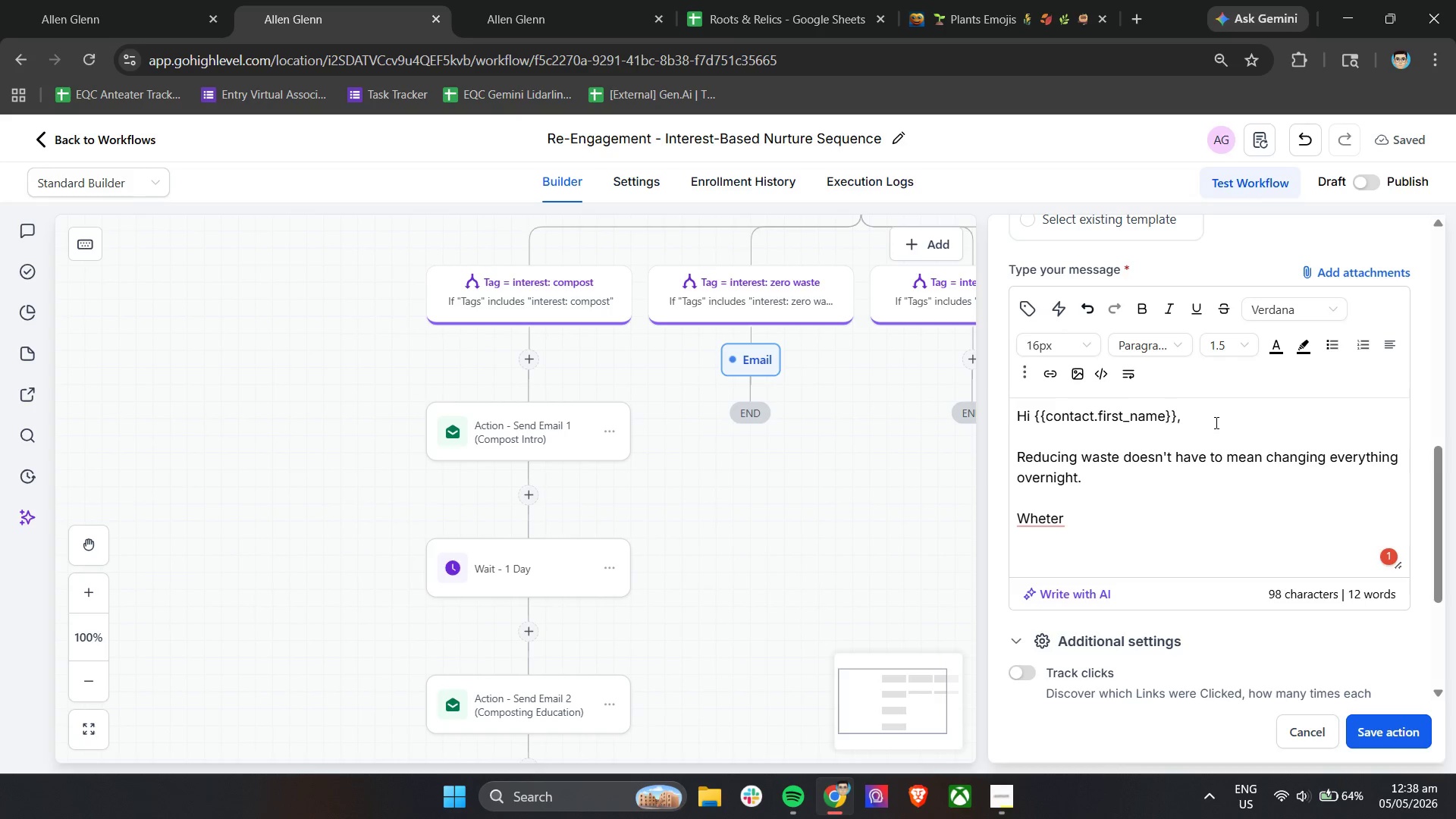 
key(Backspace)
 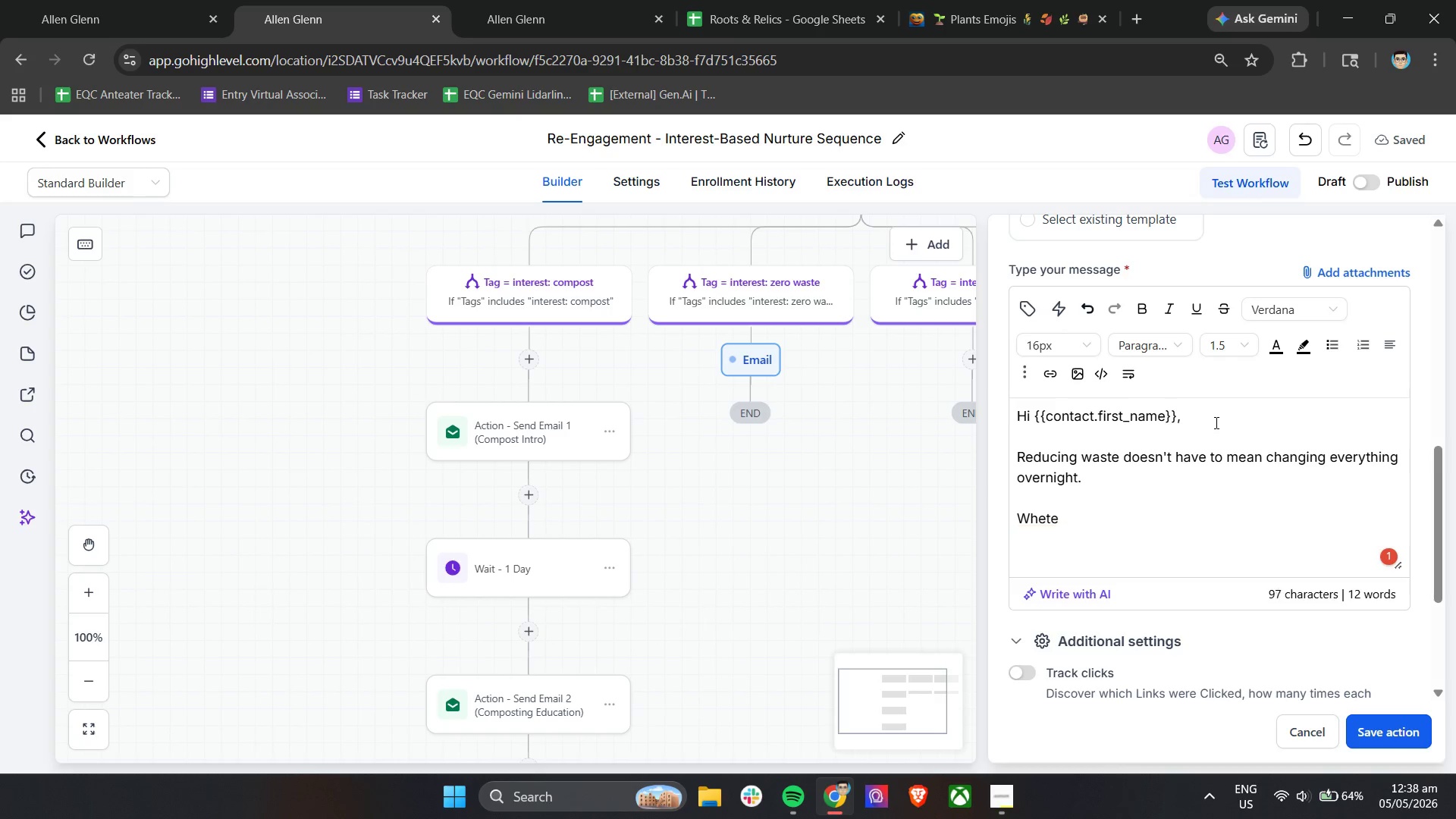 
key(Backspace)
 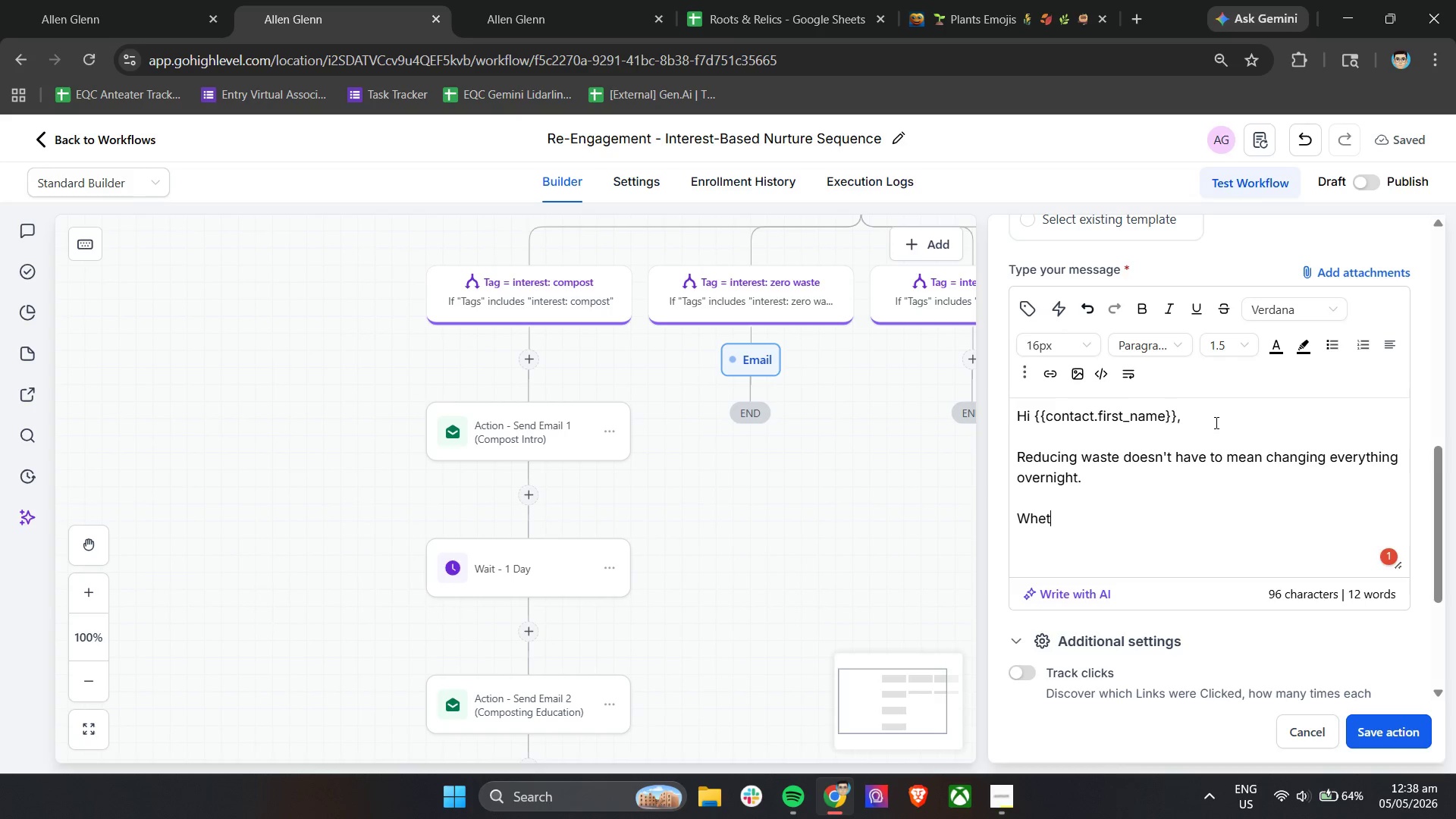 
key(Backspace)
 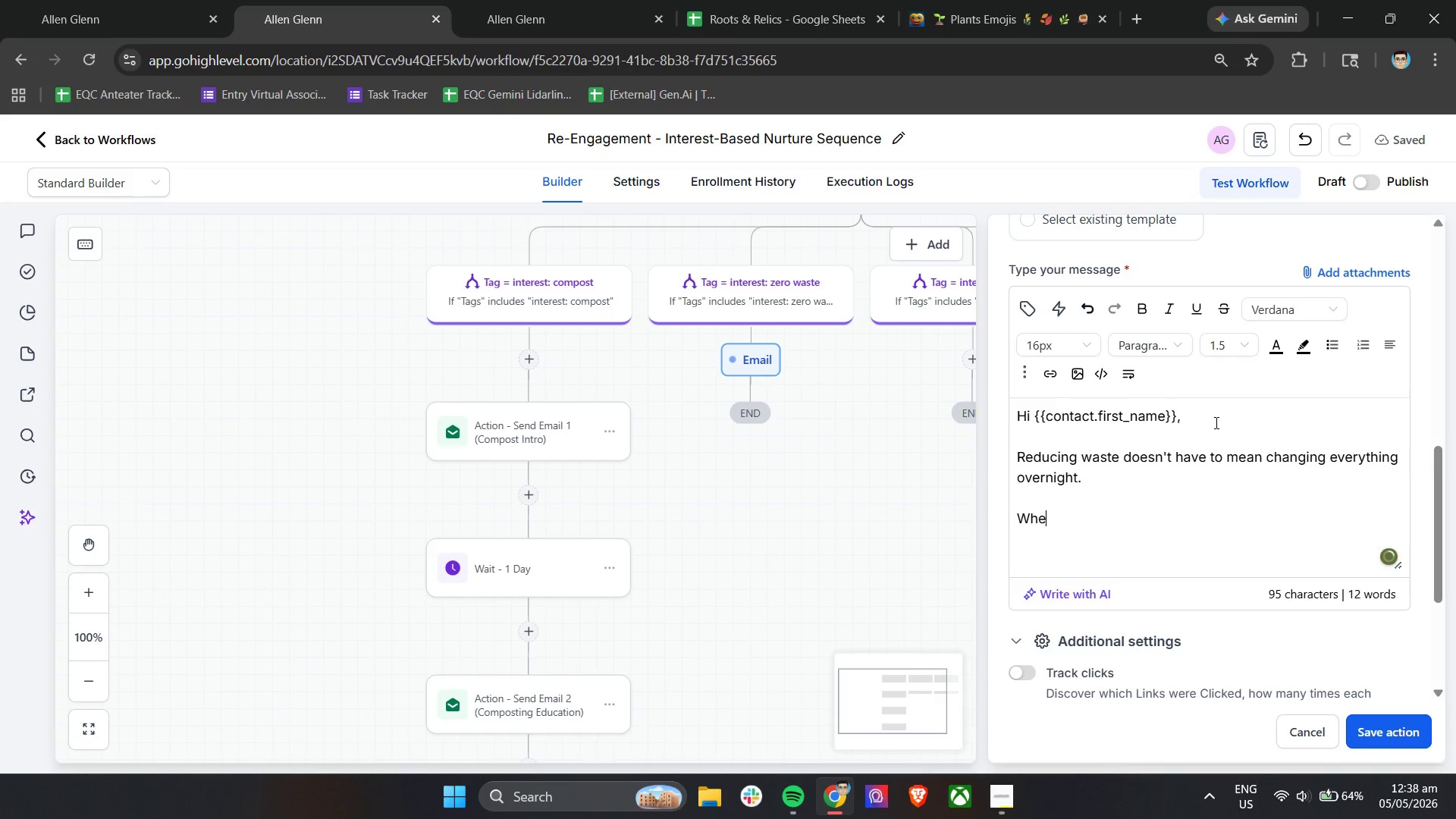 
key(Backspace)
 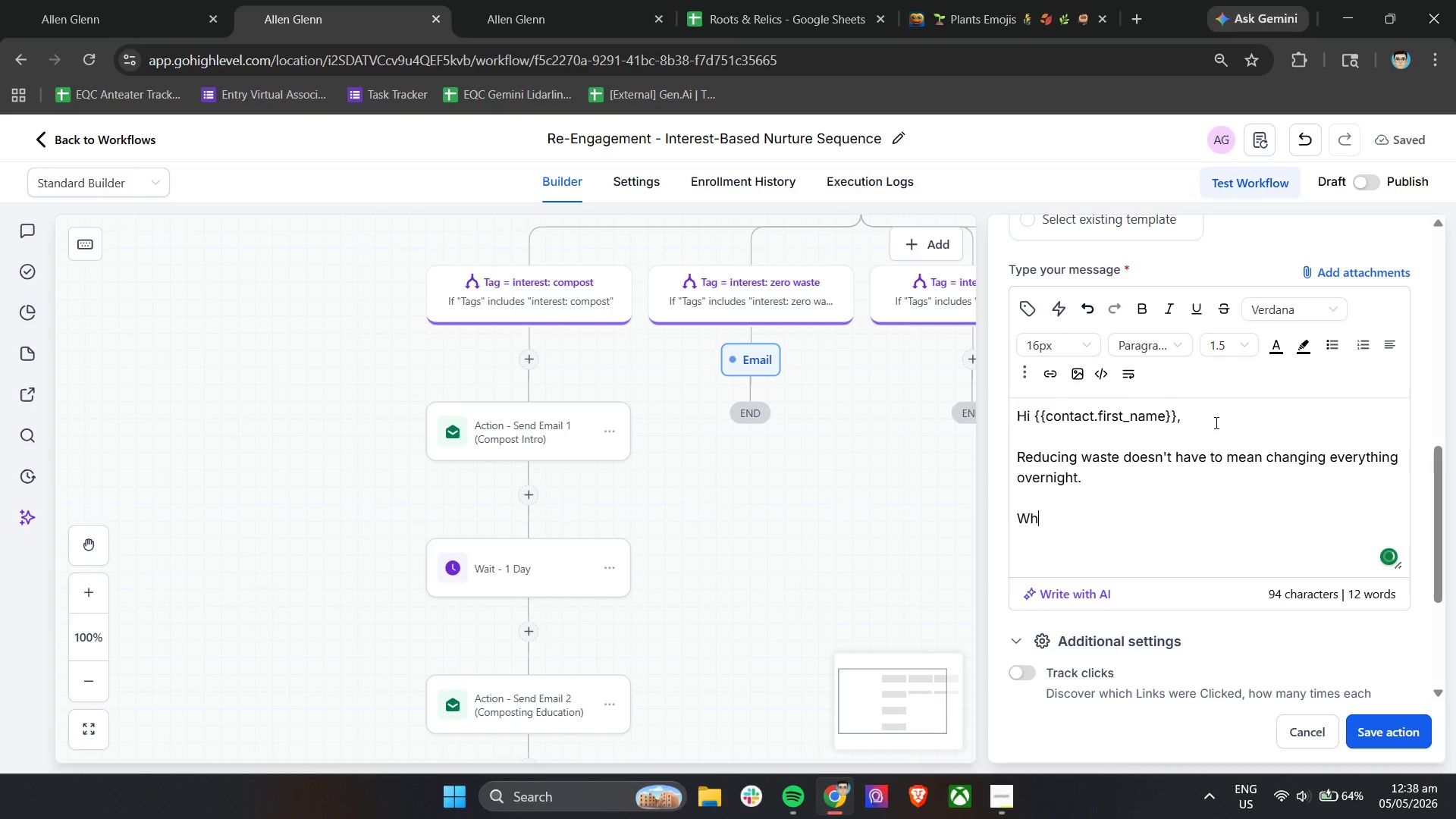 
key(Backspace)
 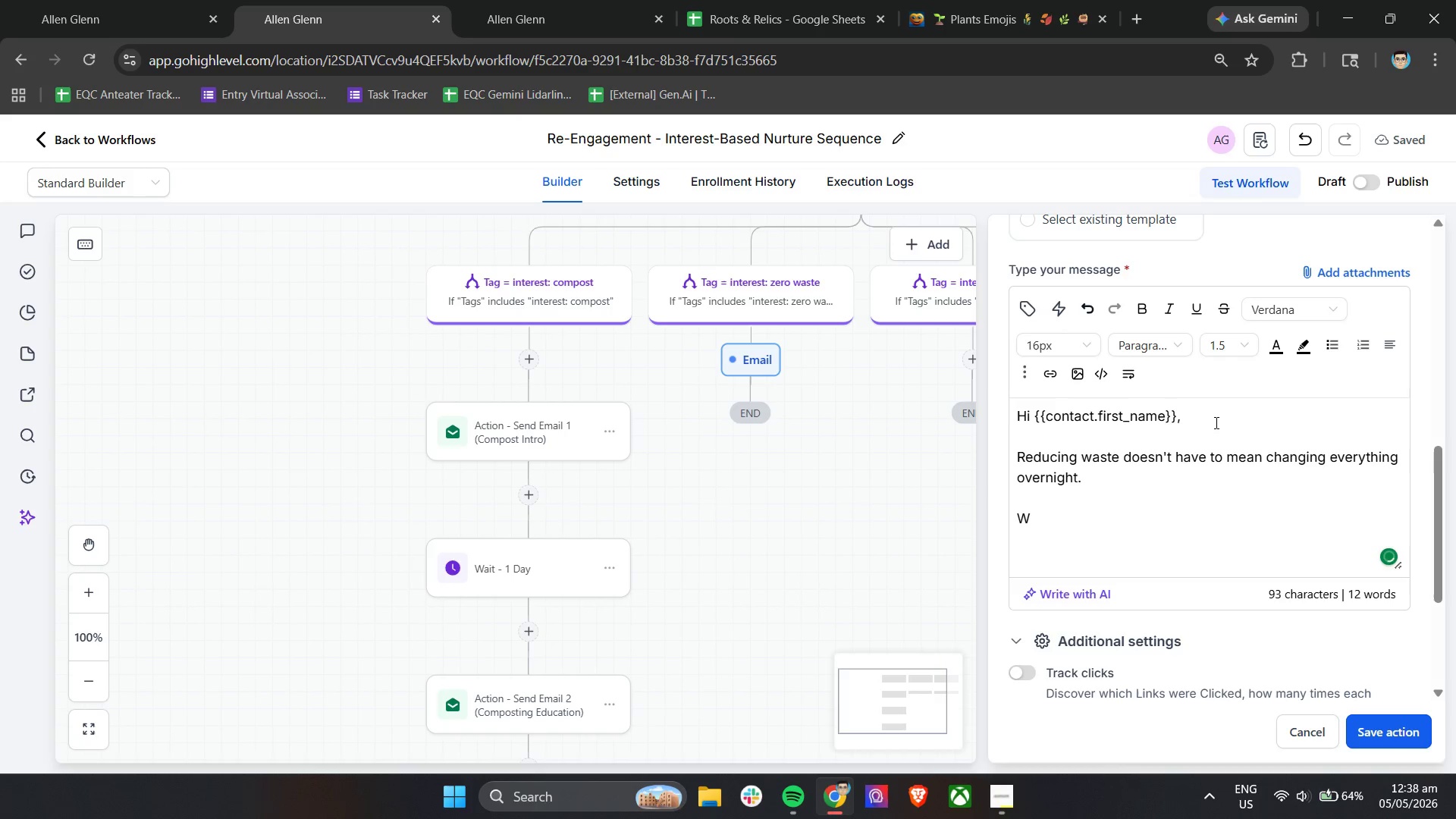 
key(Backspace)
 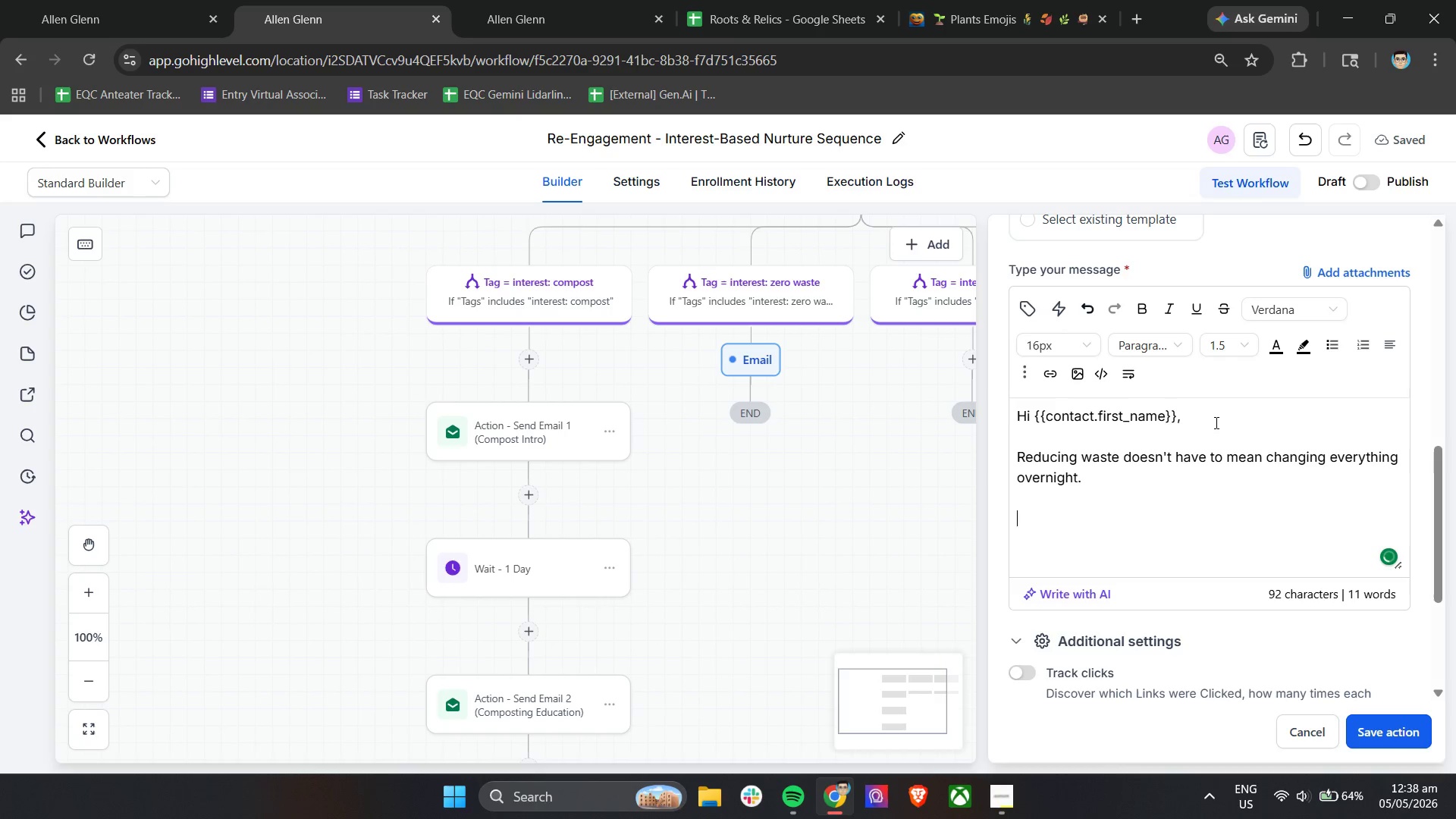 
key(Backspace)
 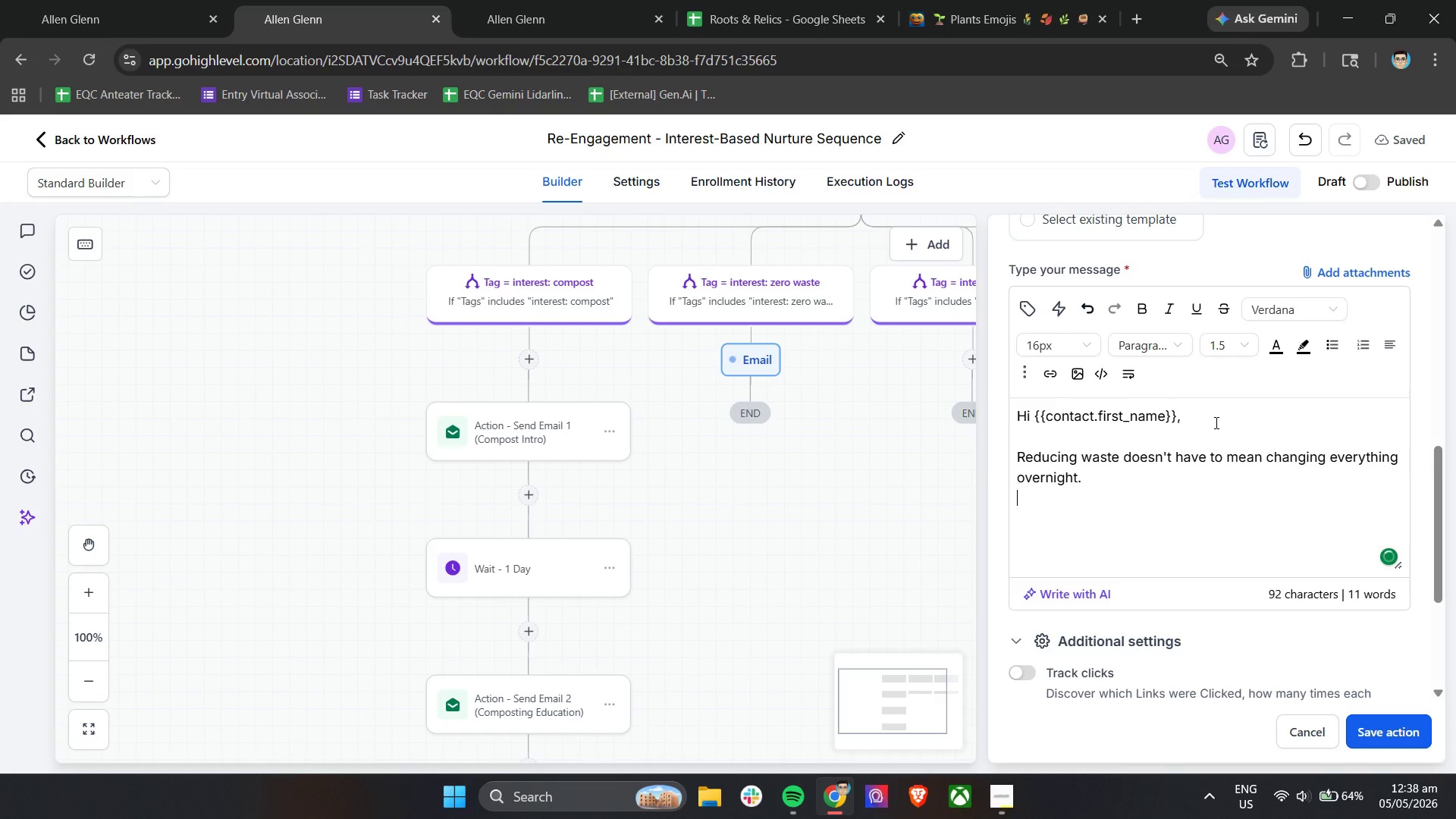 
key(Enter)
 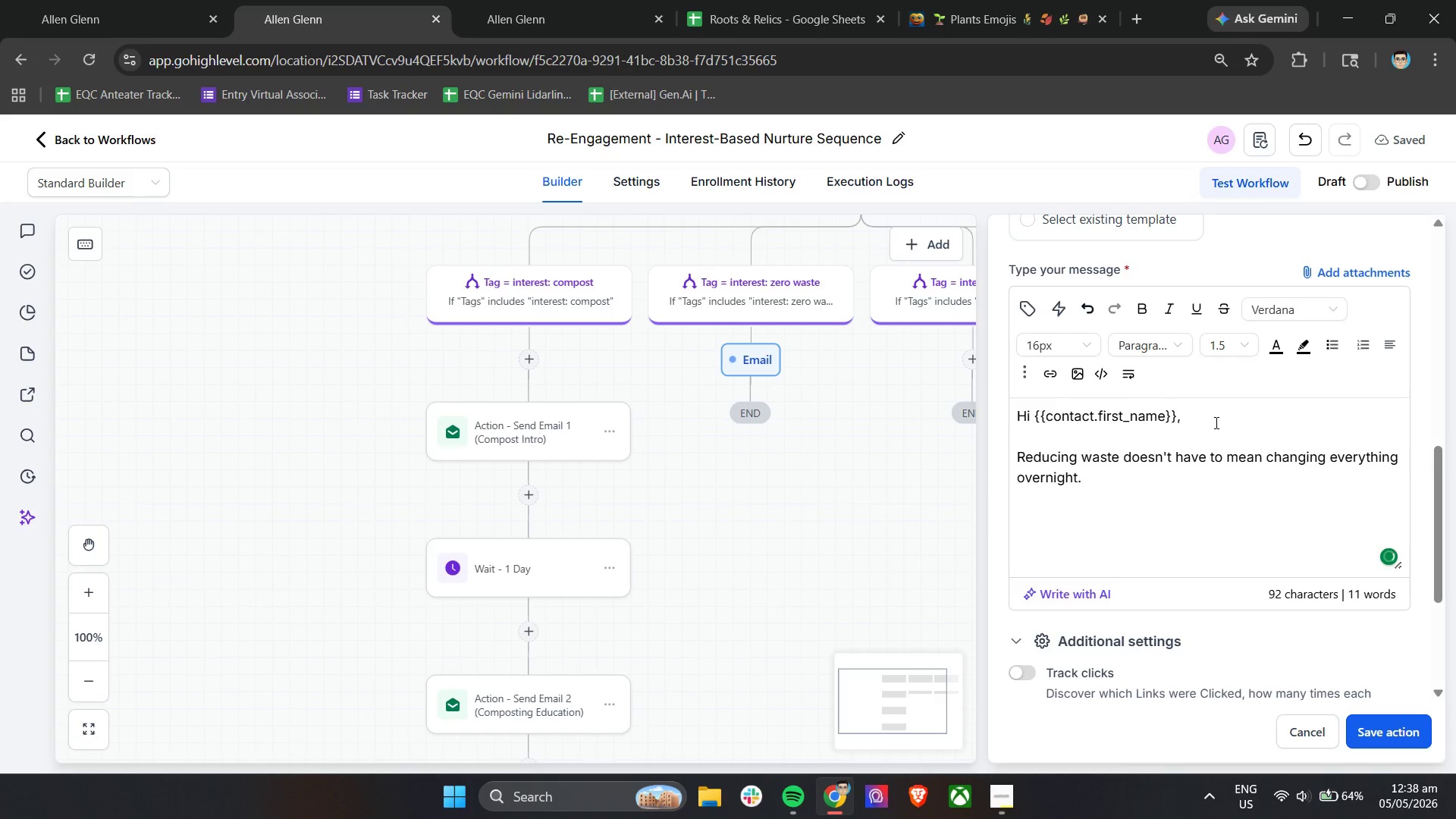 
type(In fct, most people start with just one small habit- )
key(Backspace)
type(and build from there.)
 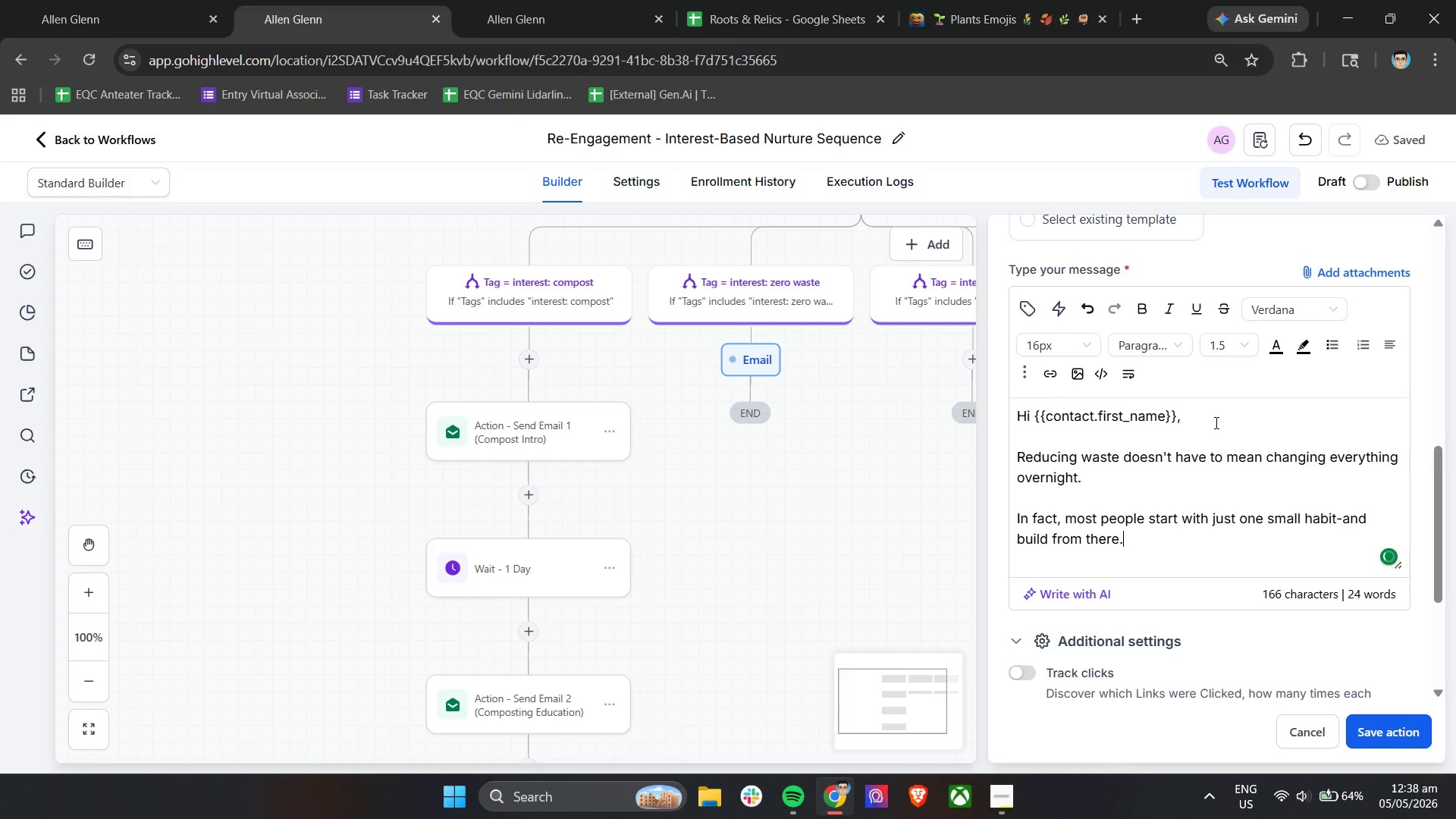 
key(Enter)
 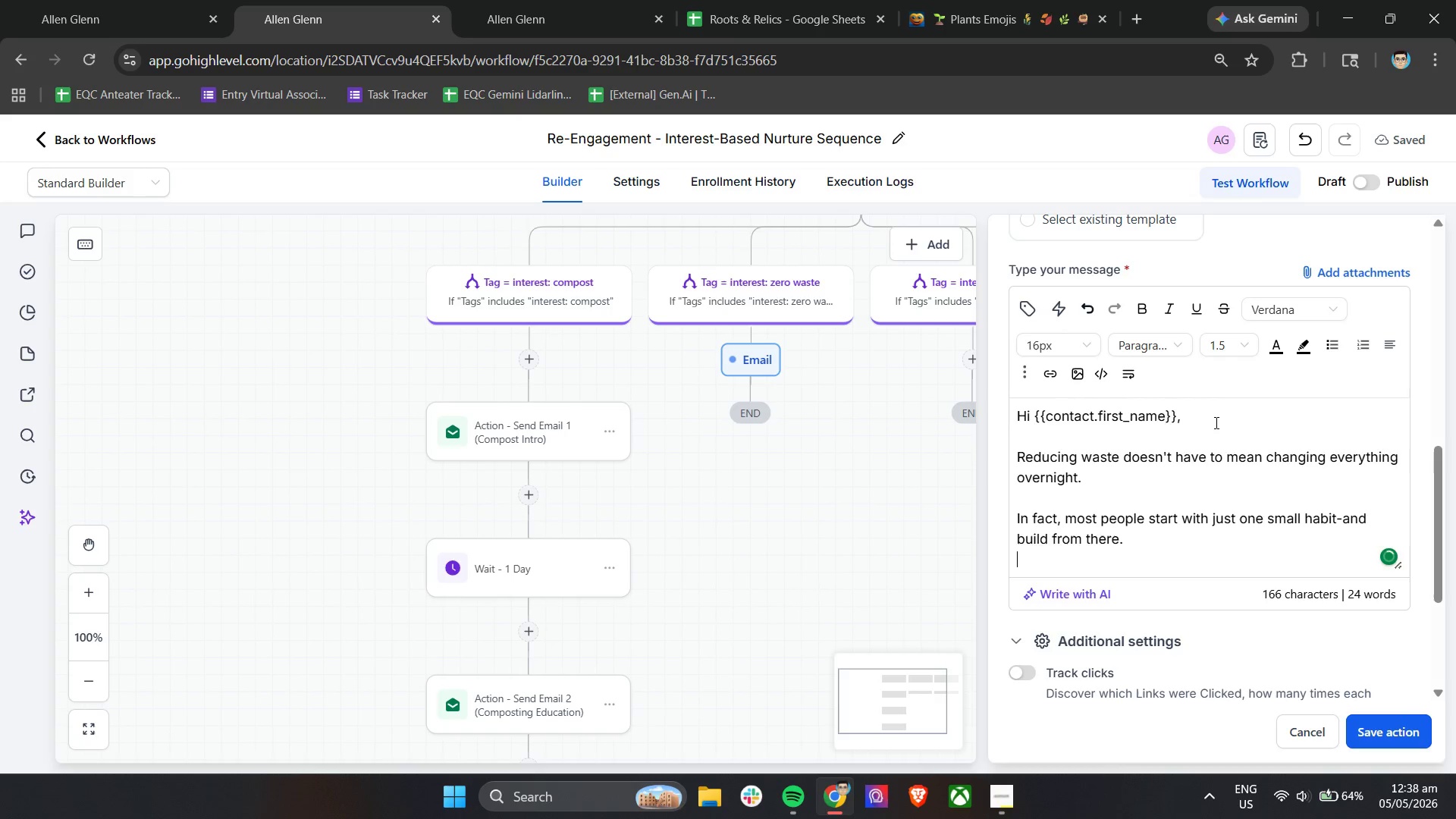 
key(Enter)
 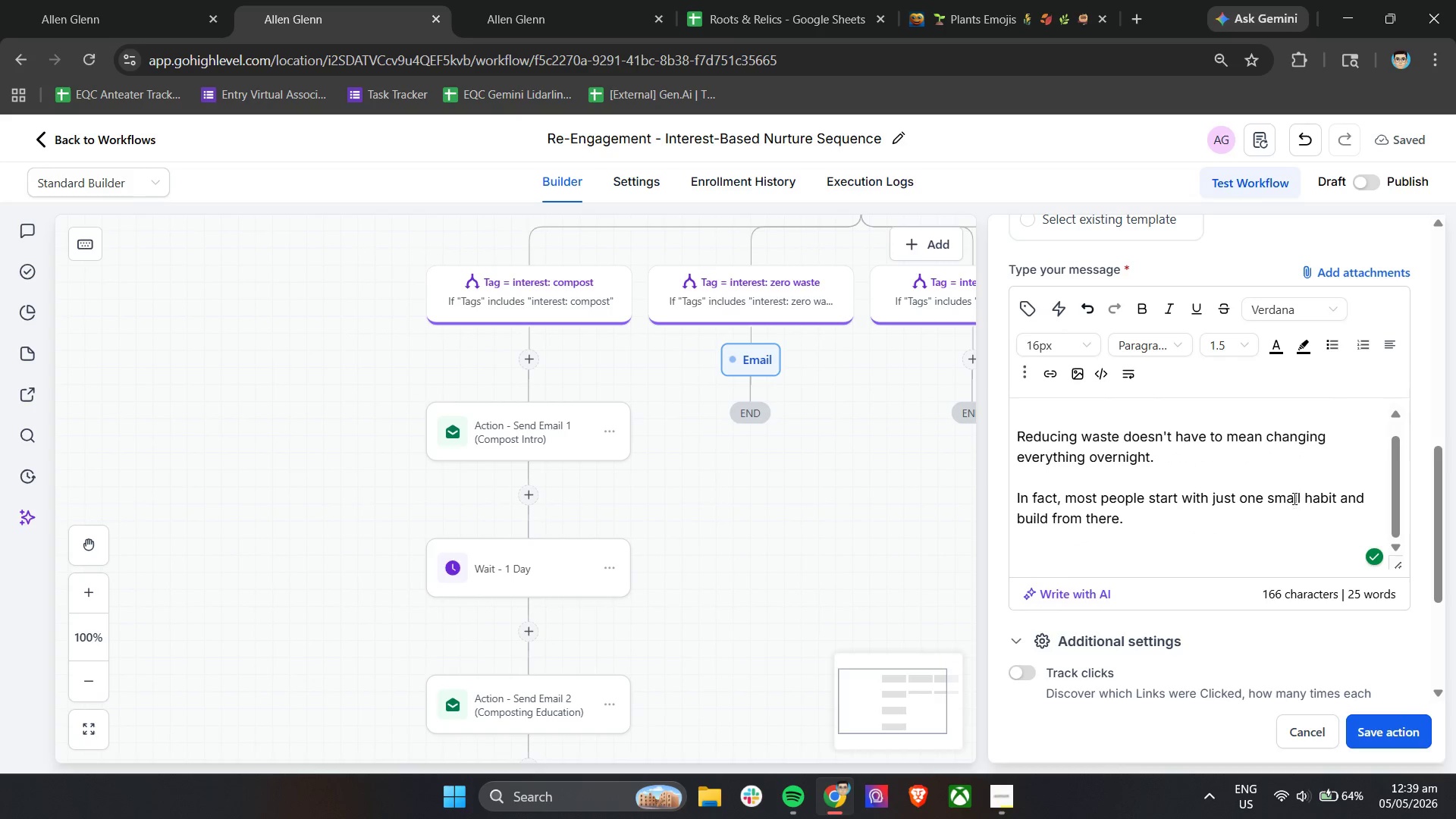 
wait(7.28)
 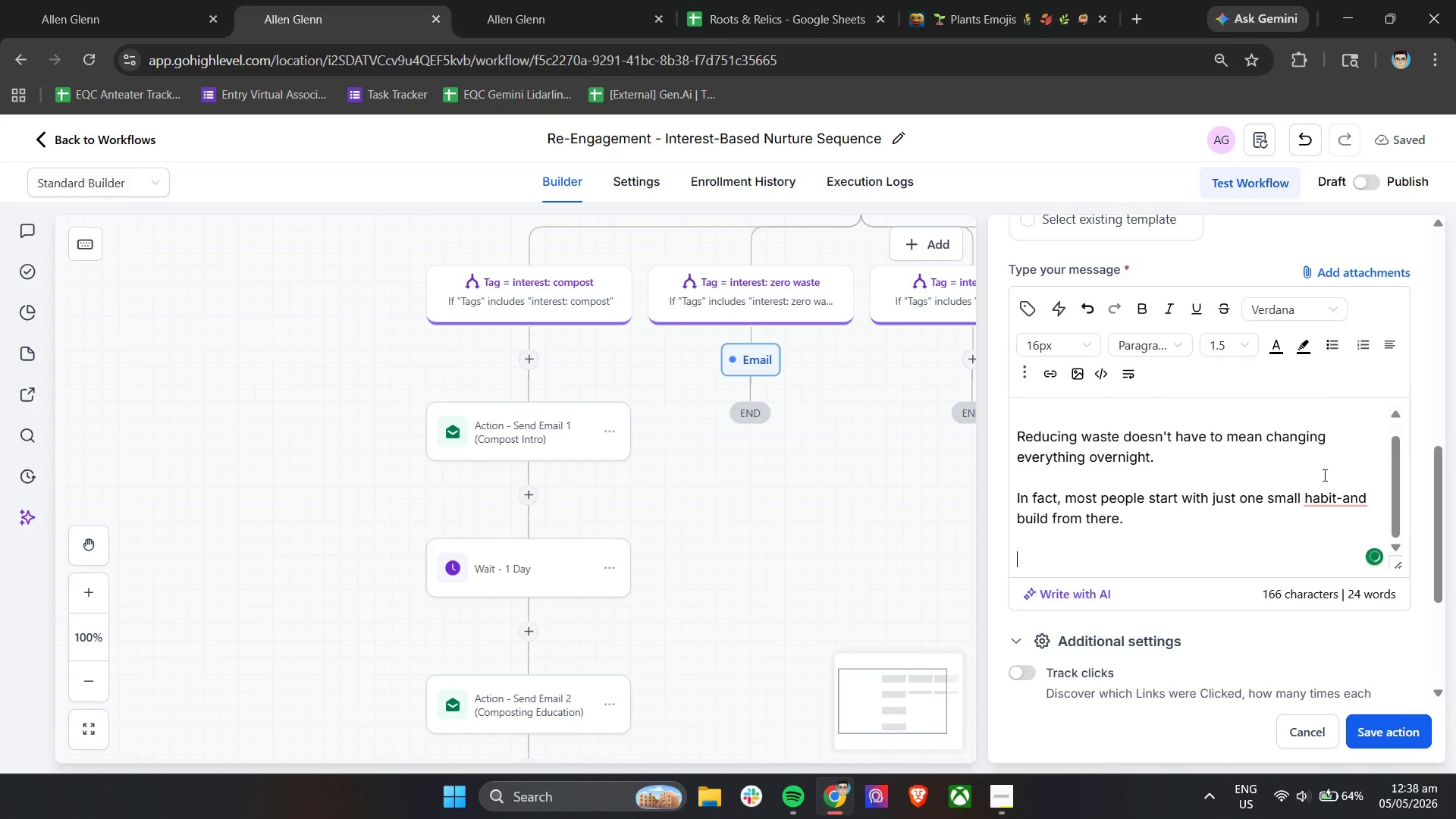 
left_click([1141, 560])
 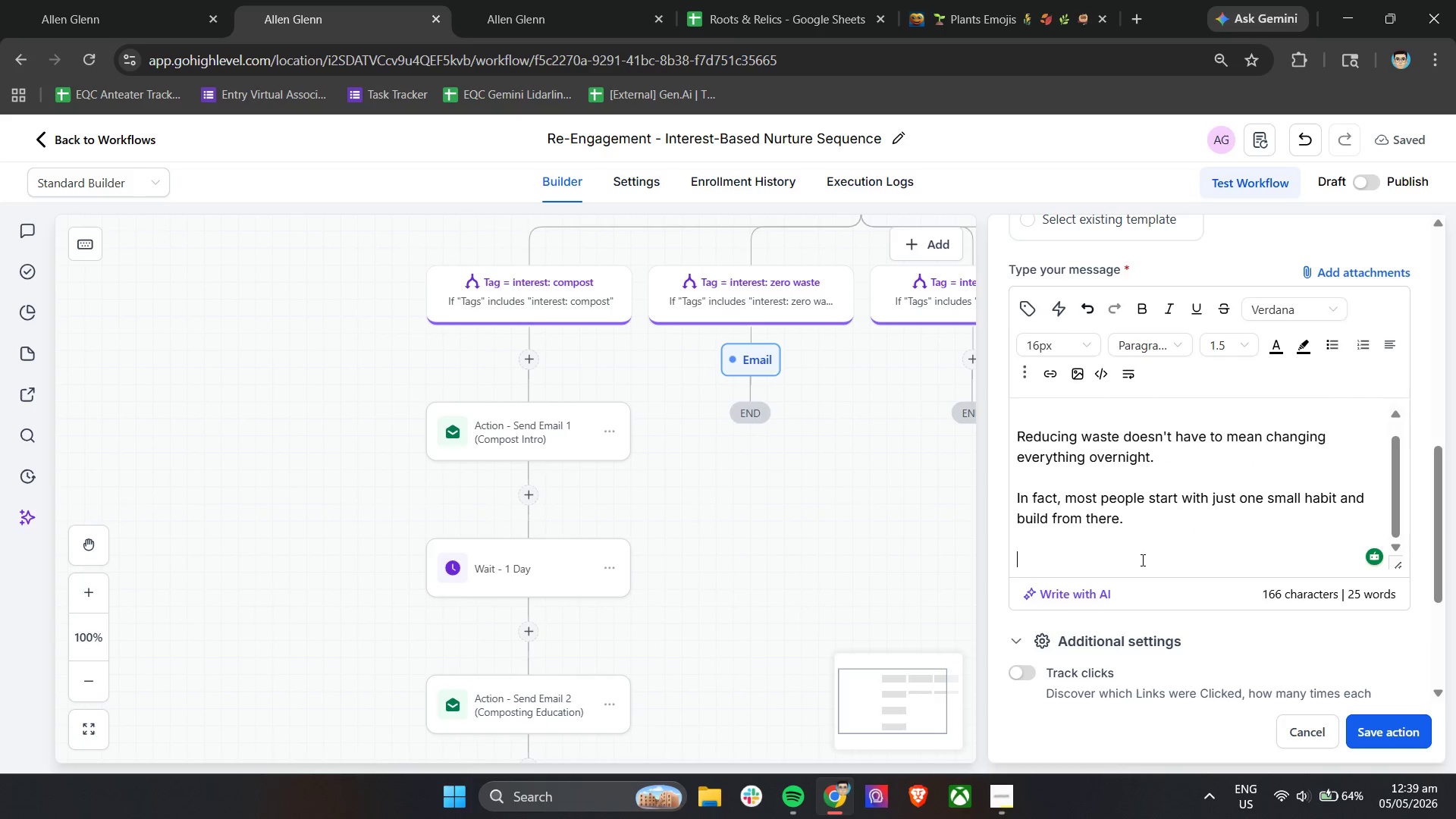 
type(Wheter it's avoiding single-use )
 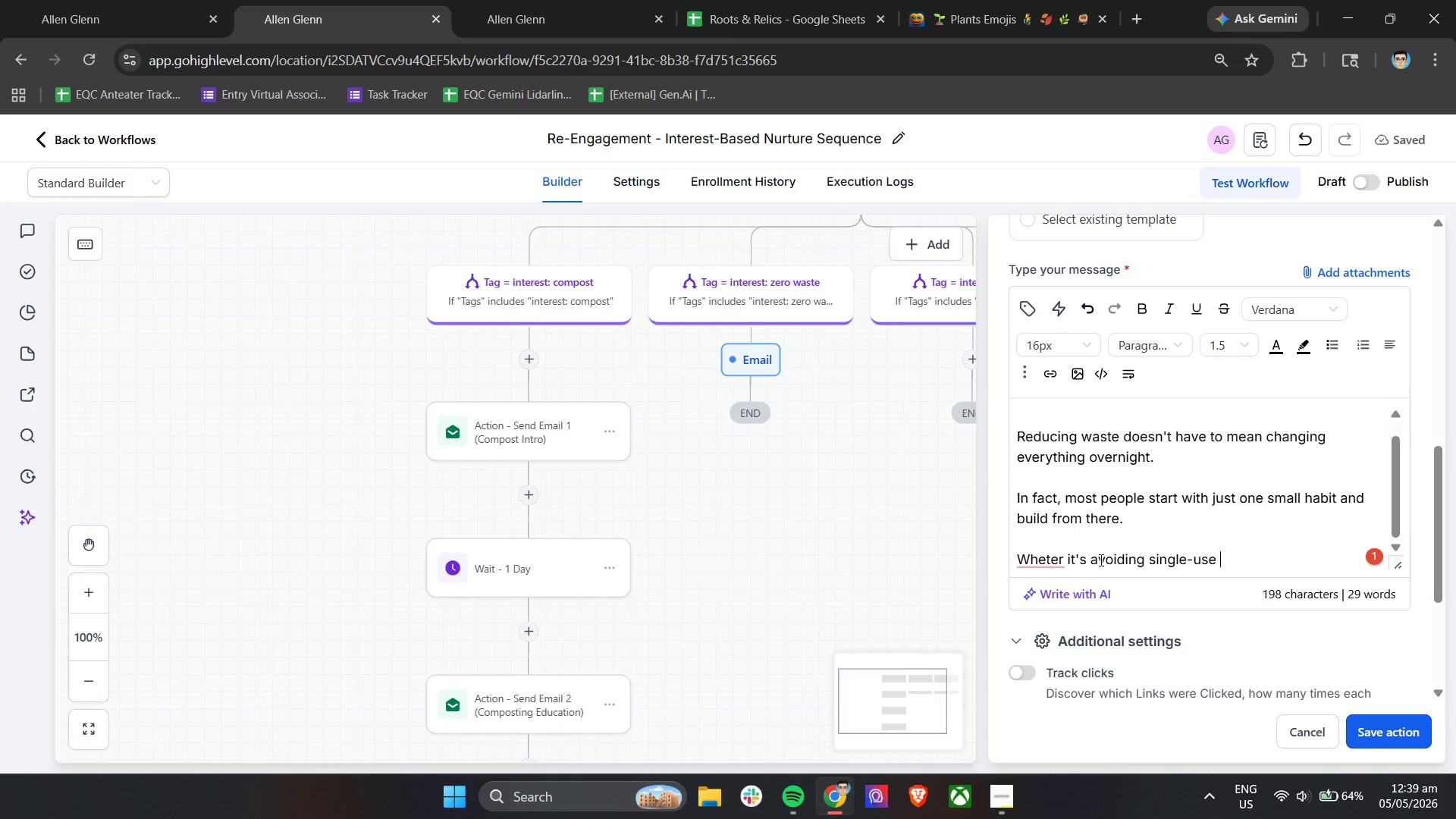 
left_click([1064, 600])
 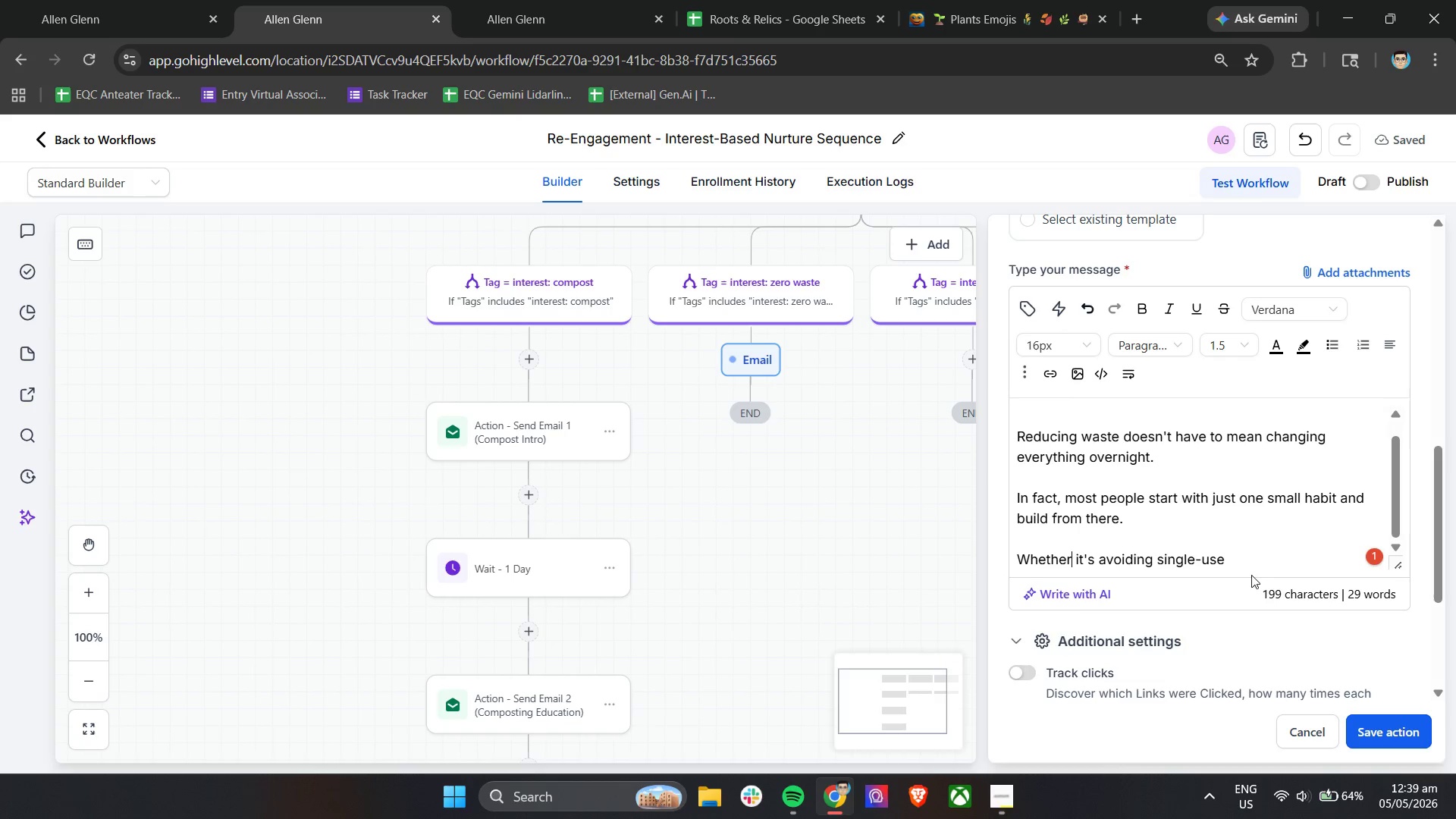 
left_click([1276, 557])
 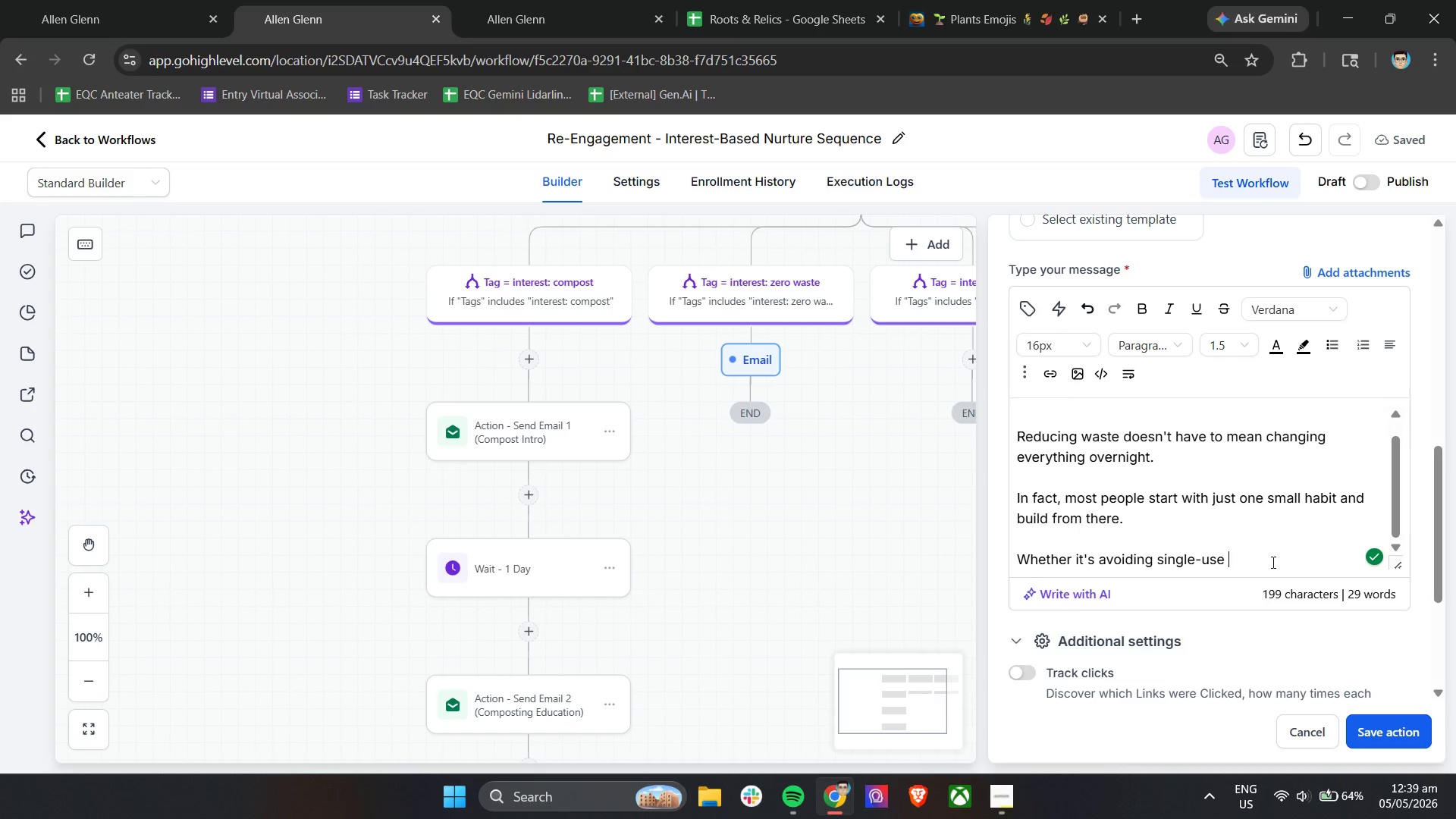 
type(plastics, res)
key(Backspace)
type(using everyday items, or being more mindful about what comes)
 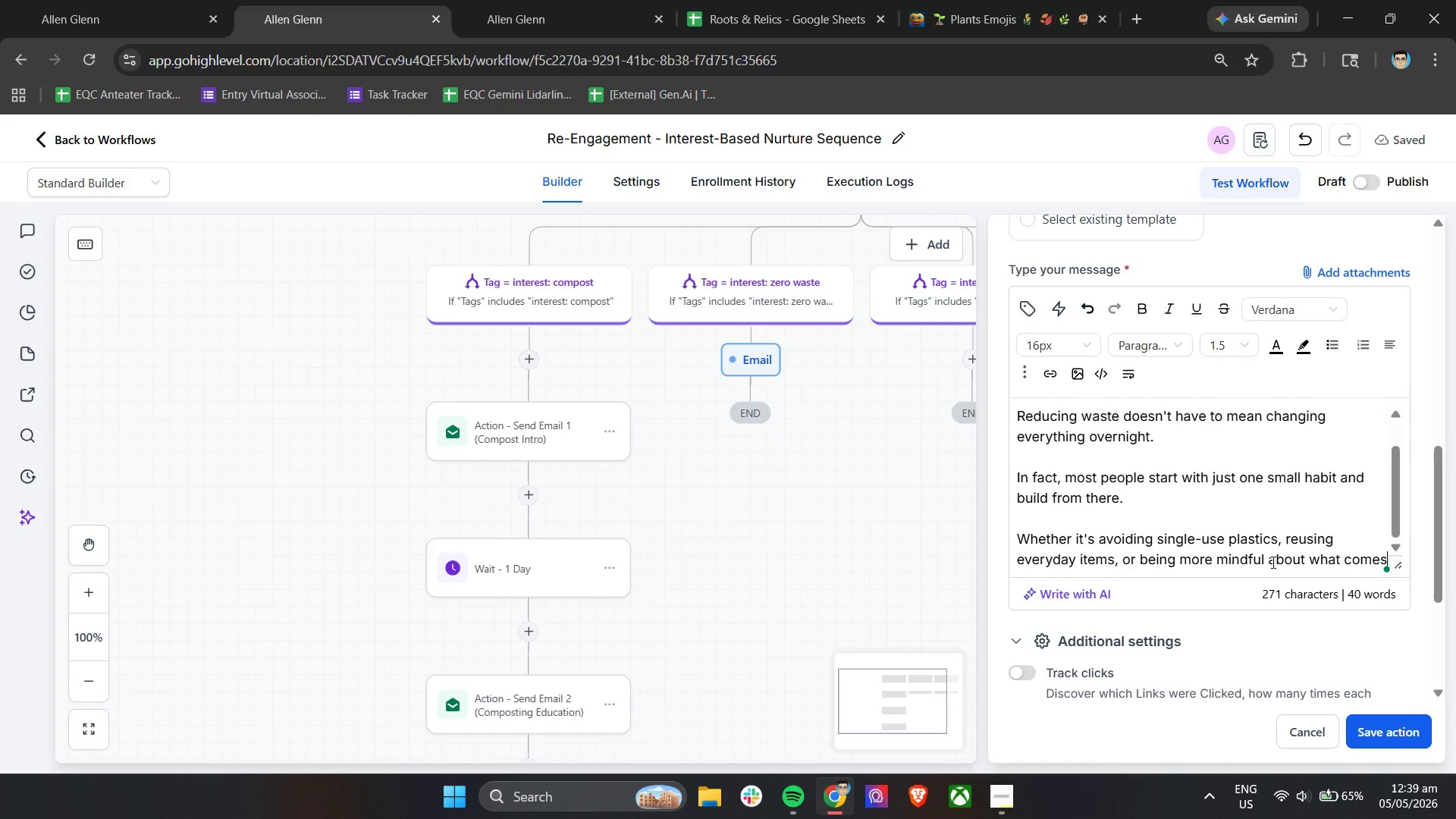 
type( into your home)
 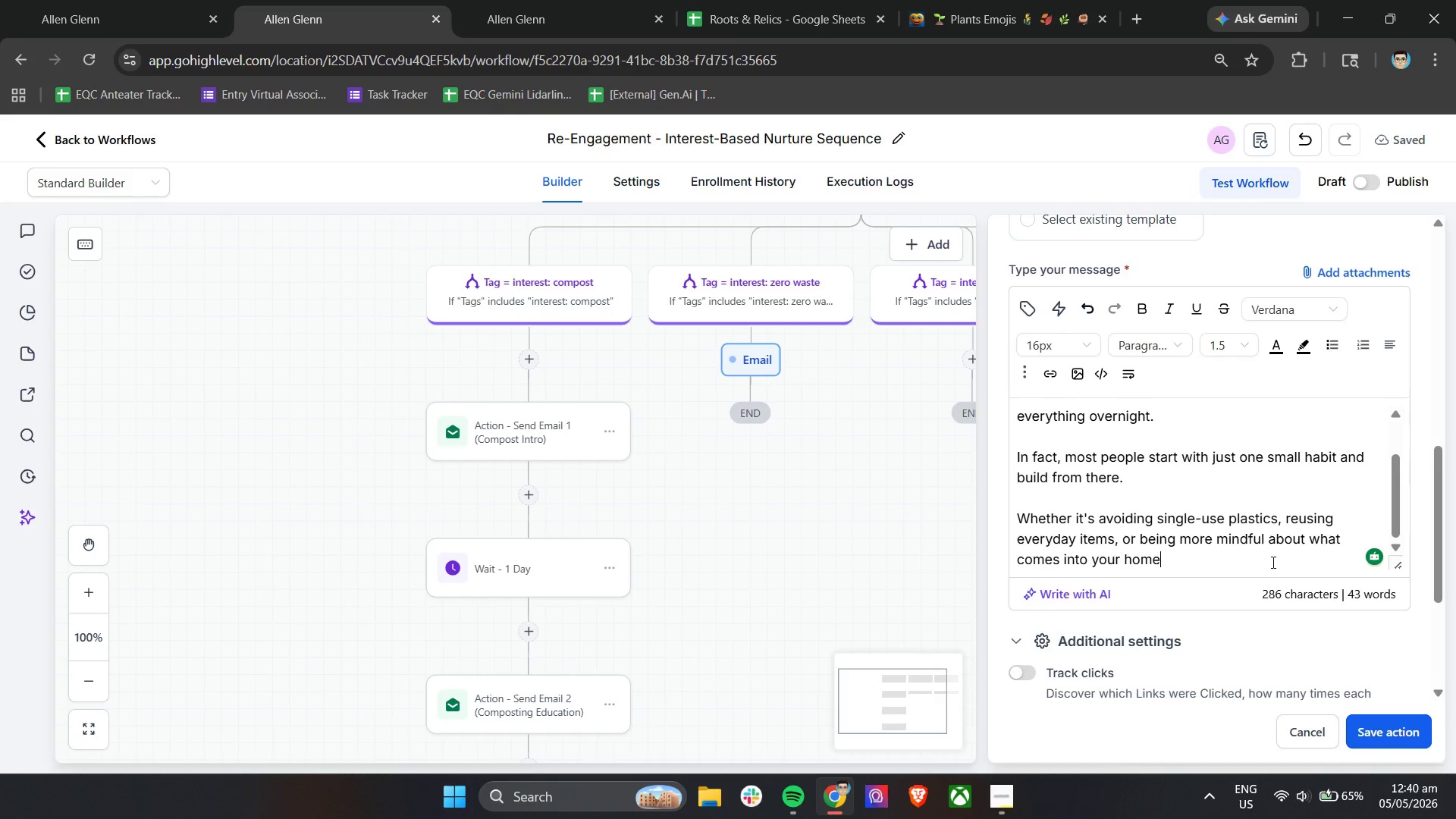 
wait(13.88)
 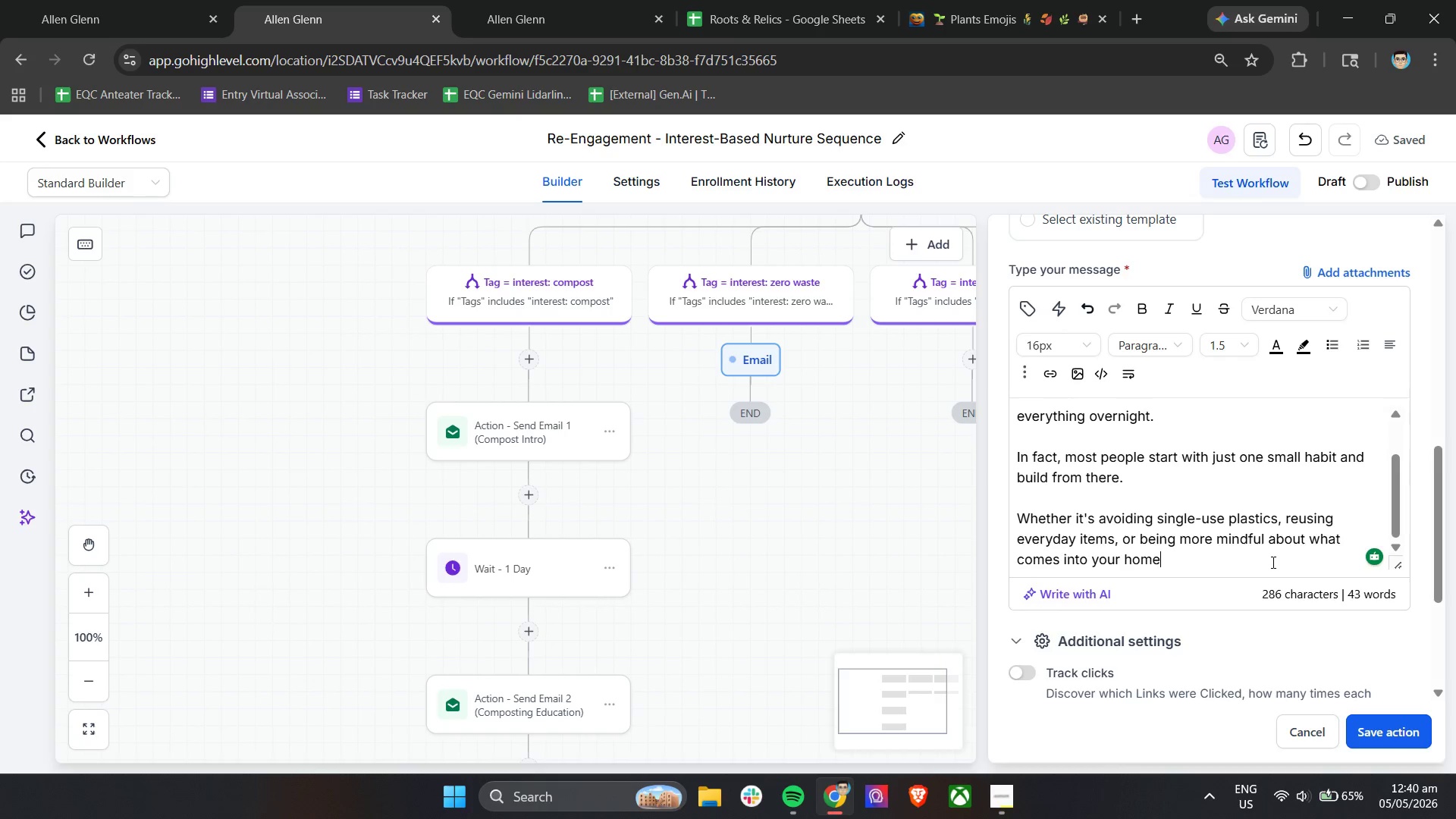 
type(, small cah)
key(Backspace)
key(Backspace)
type(hanges add up quickly.)
 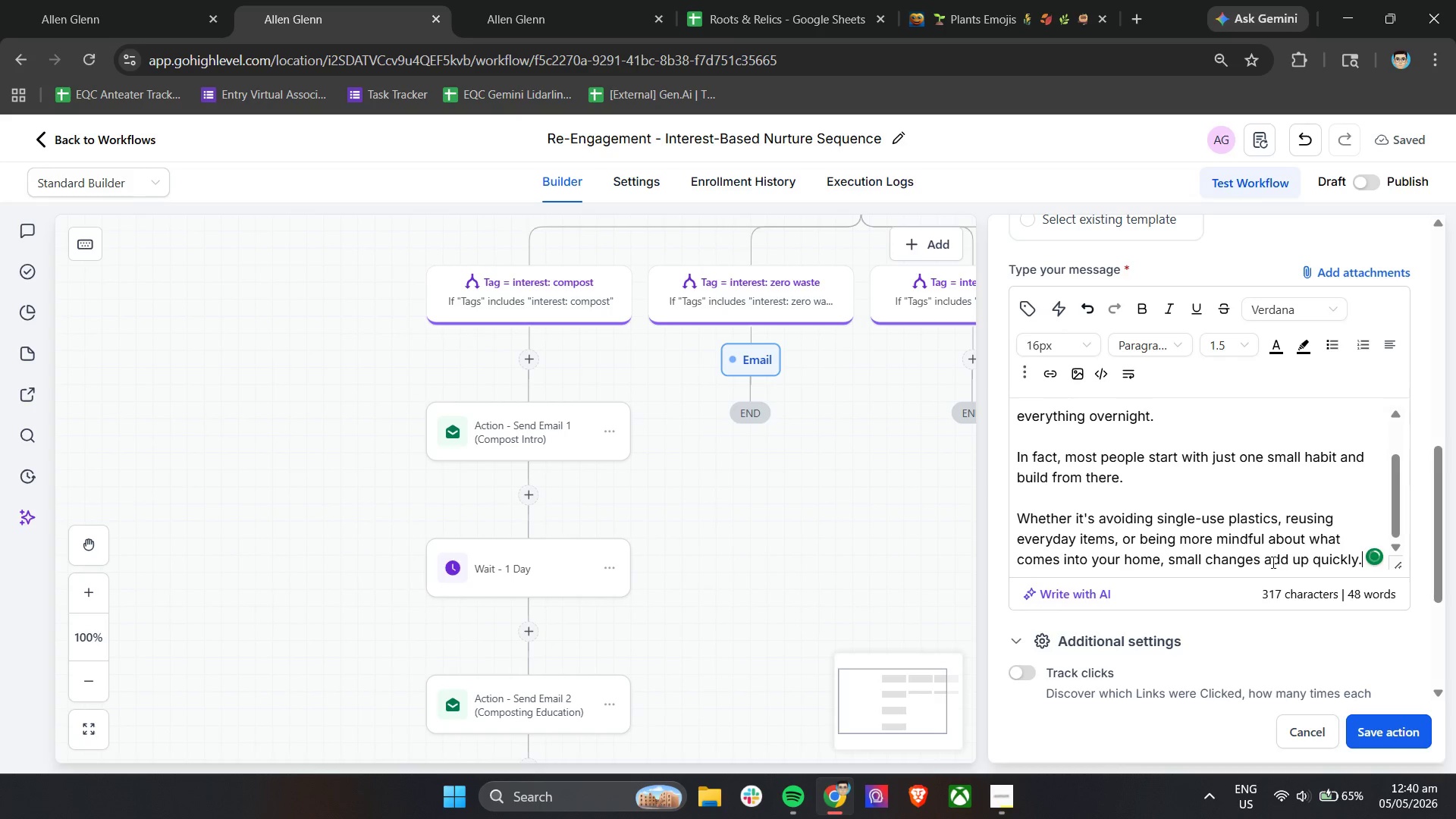 
key(Enter)
 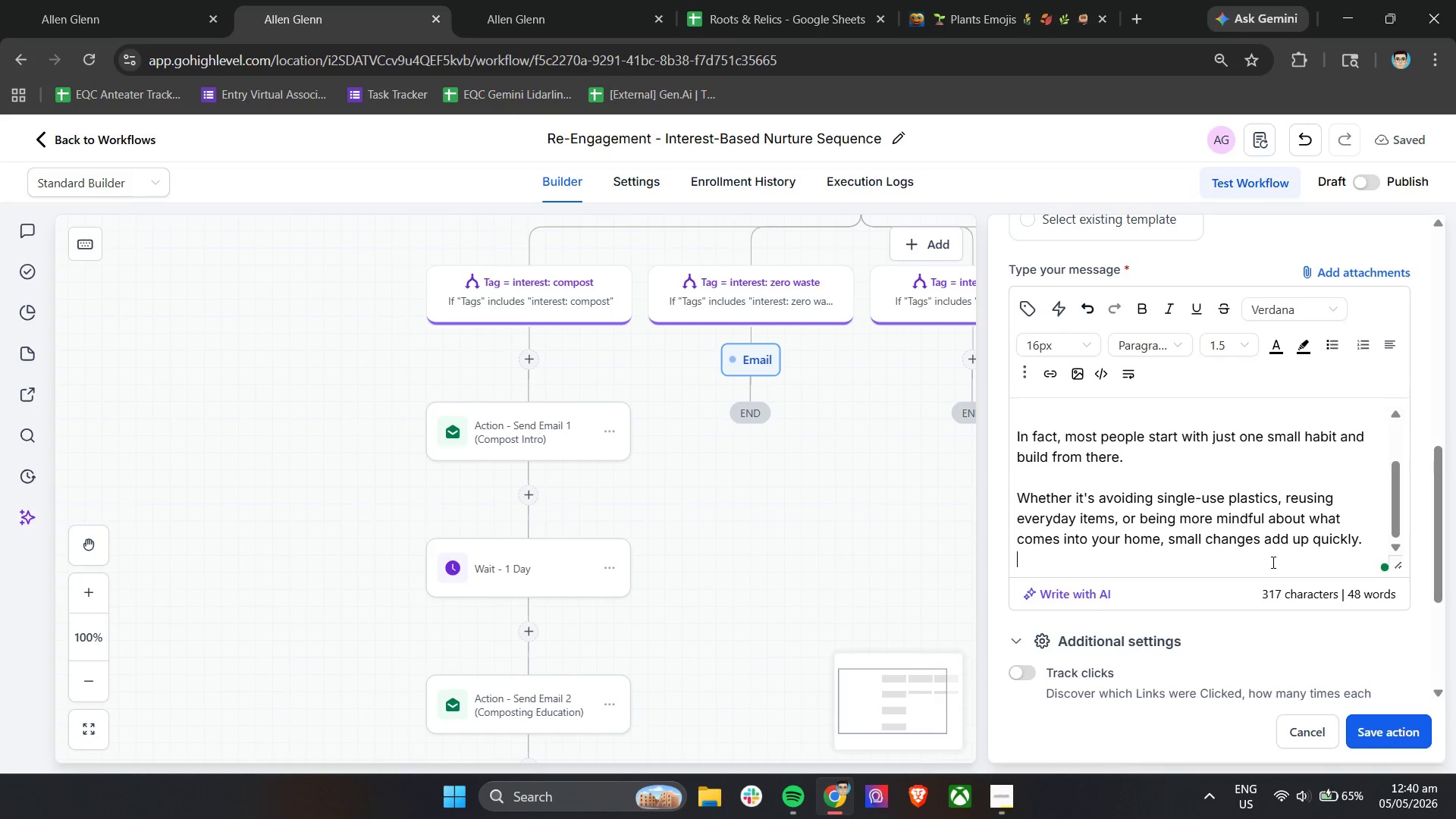 
key(Enter)
 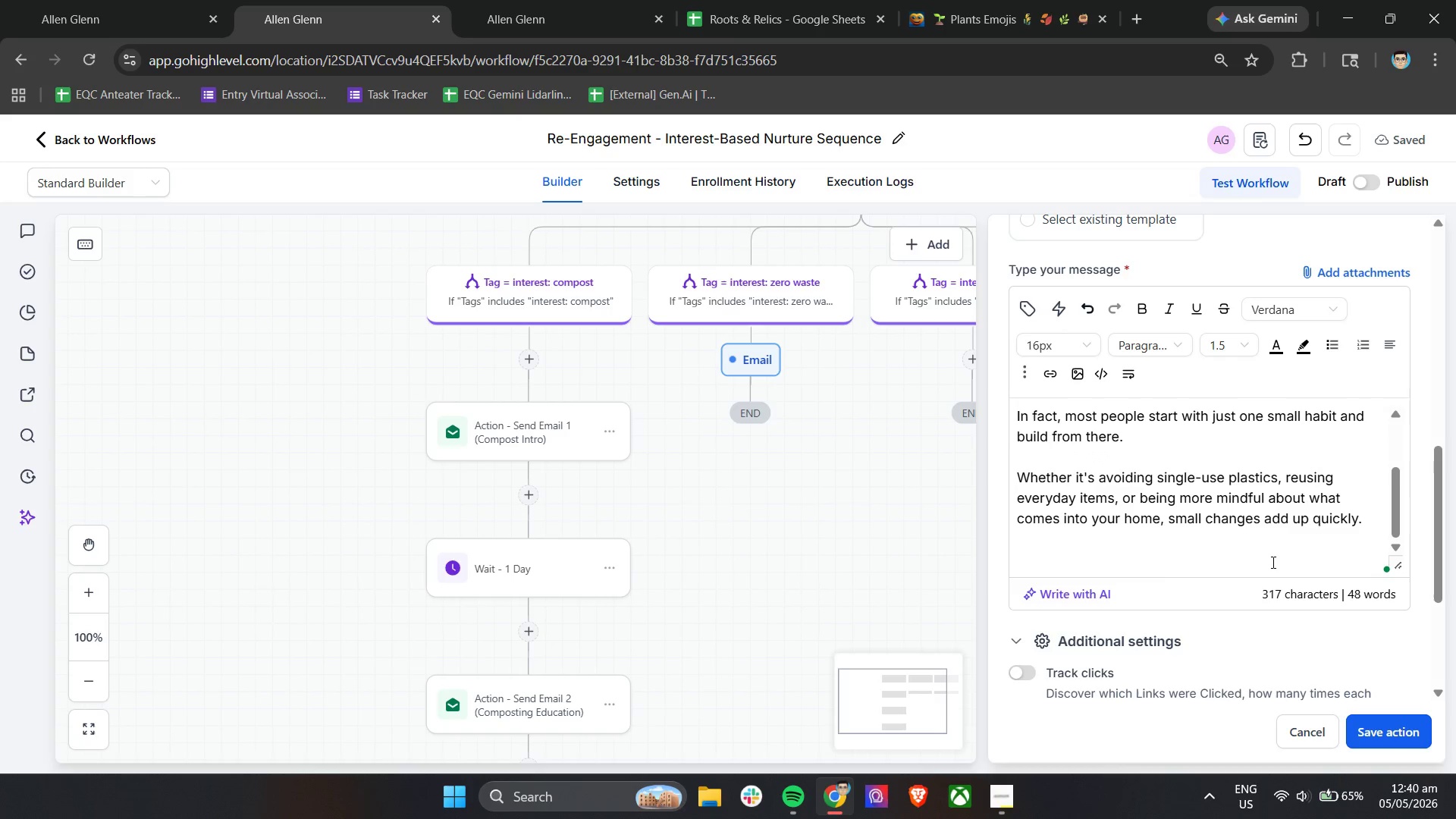 
type(Over the next)
 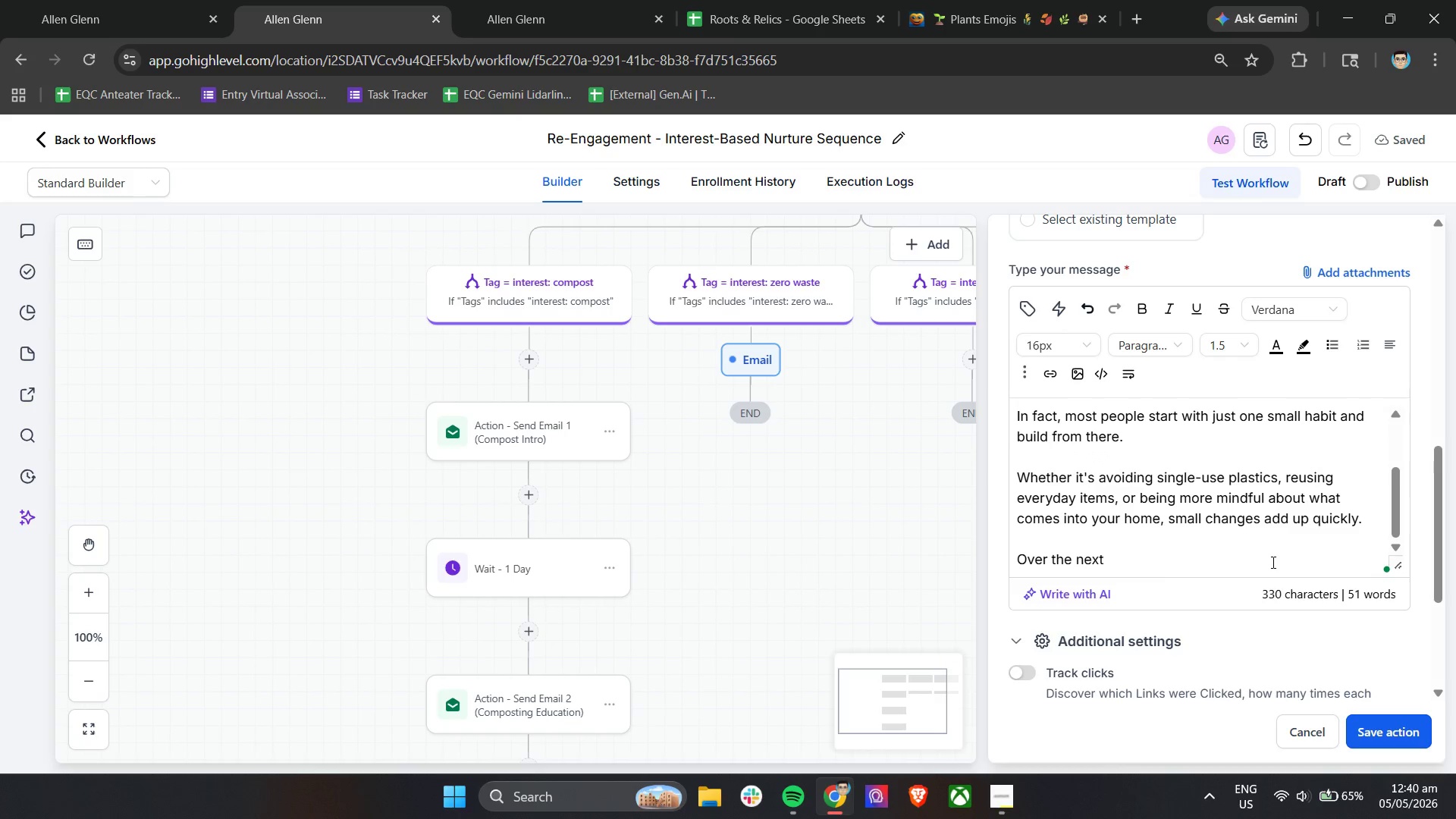 
type( few days, I'll share a few simple, practical ways yo )
key(Backspace)
type(u can )
 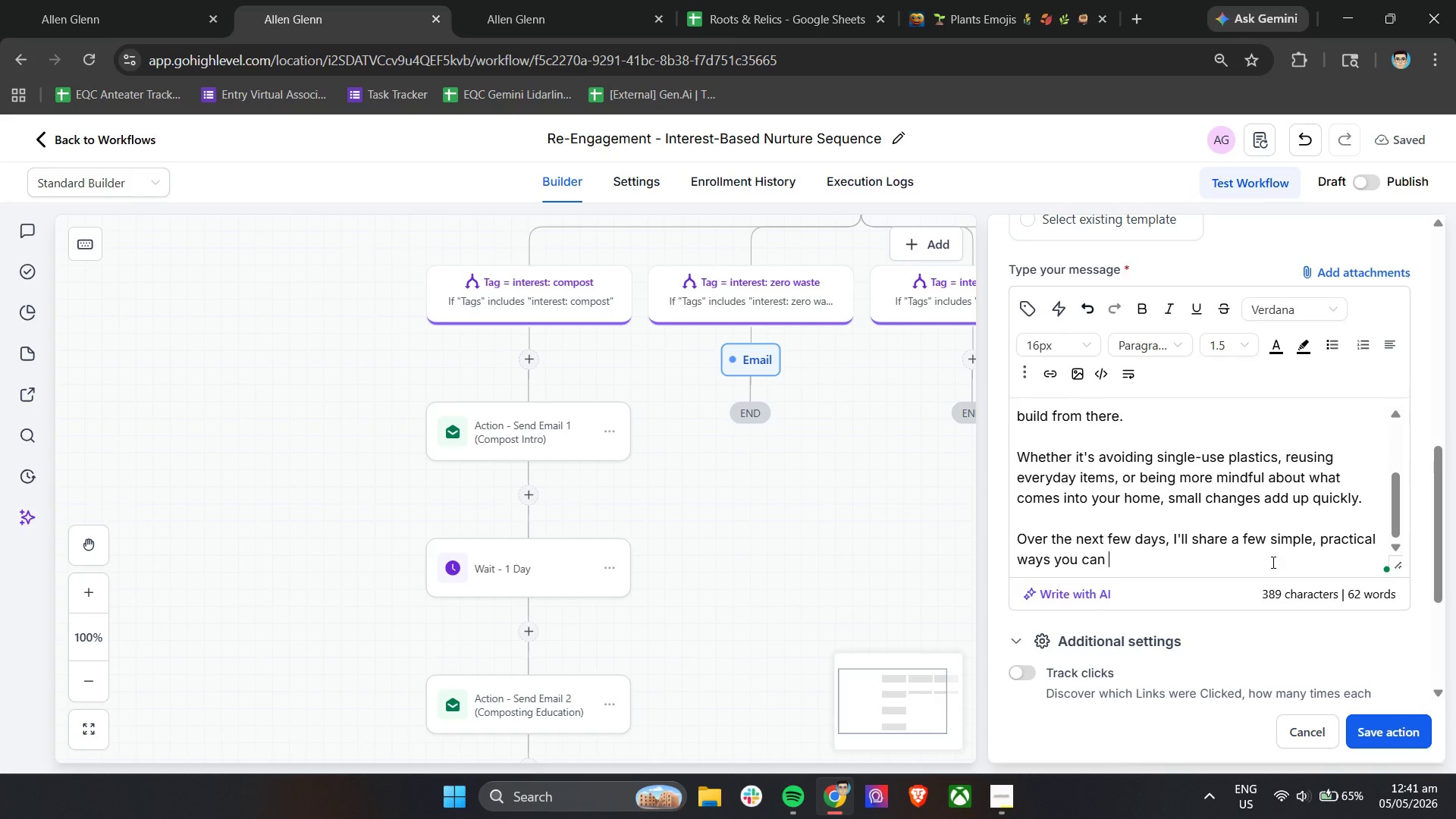 
wait(9.33)
 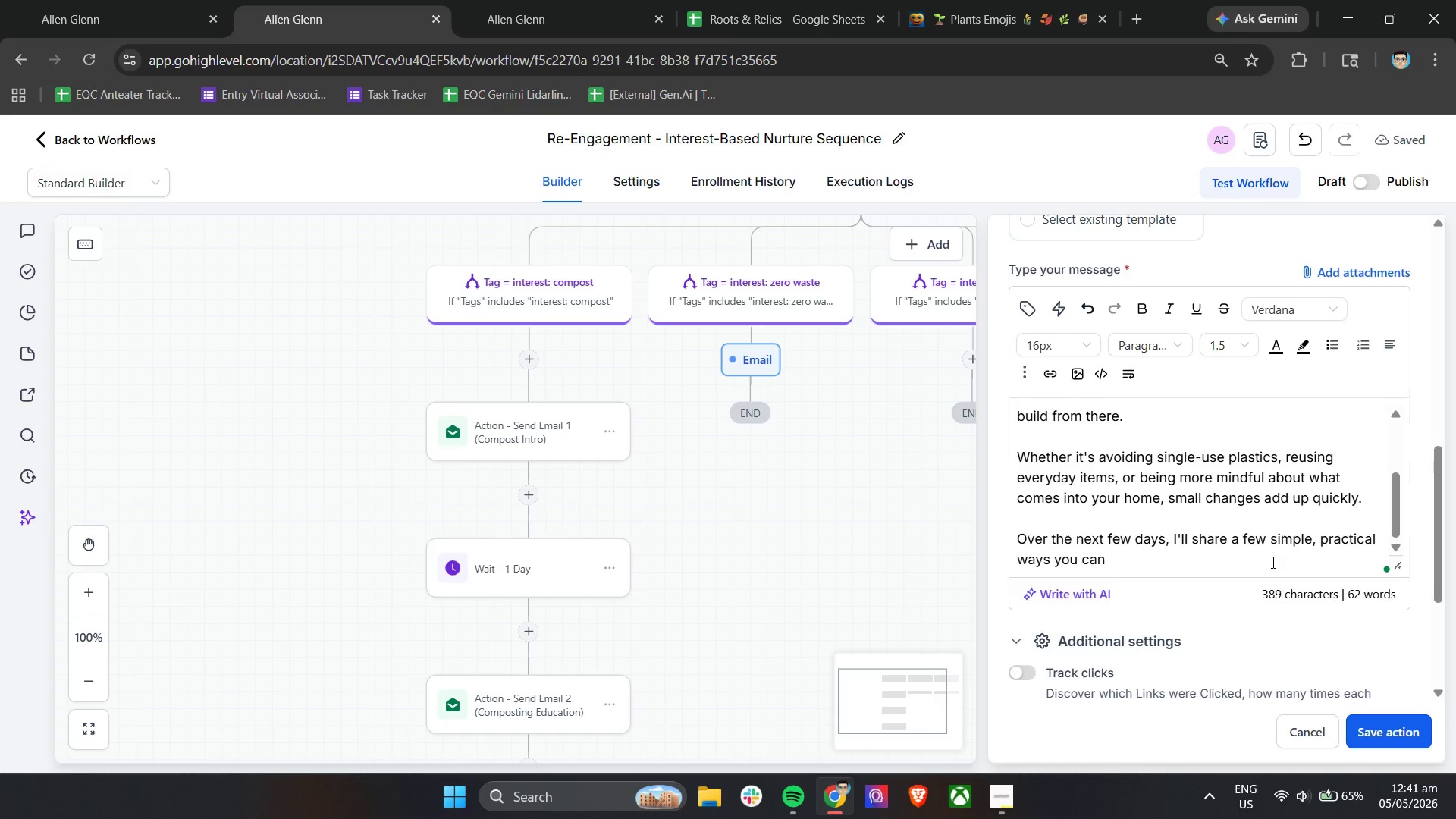 
type(reduce waste without making your routine)
 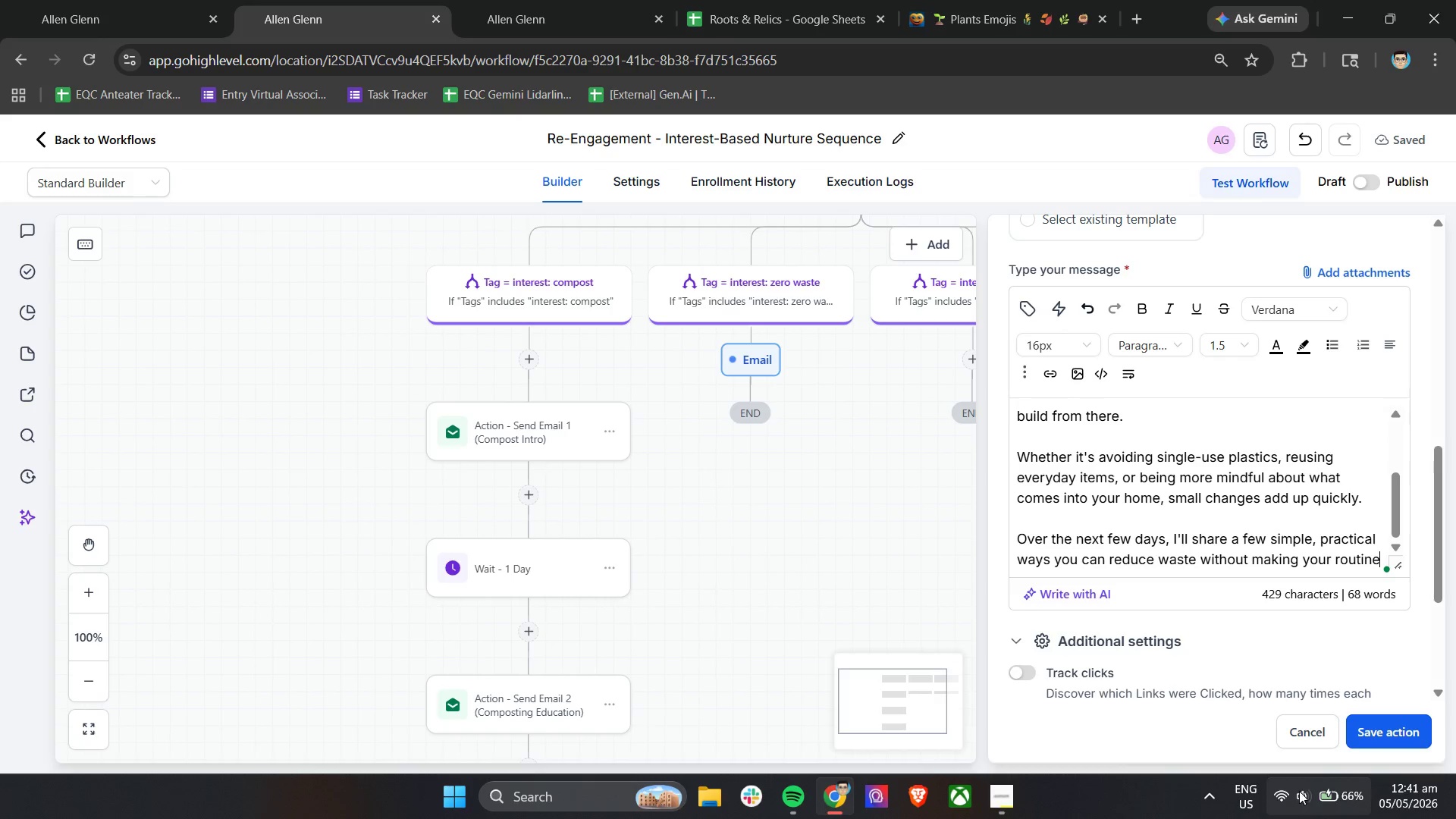 
wait(6.06)
 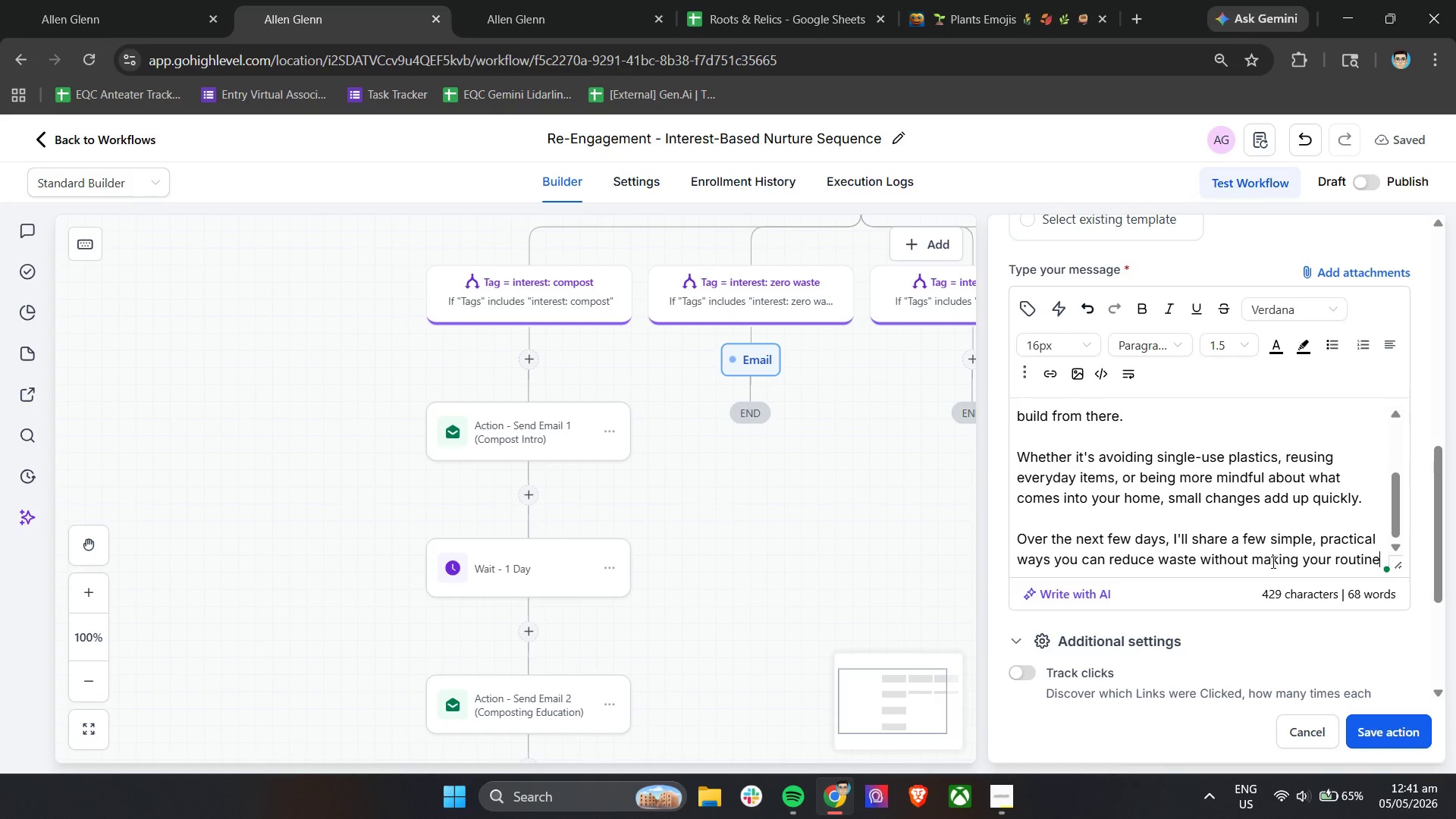 
left_click_drag(start_coordinate=[1209, 681], to_coordinate=[1203, 681])
 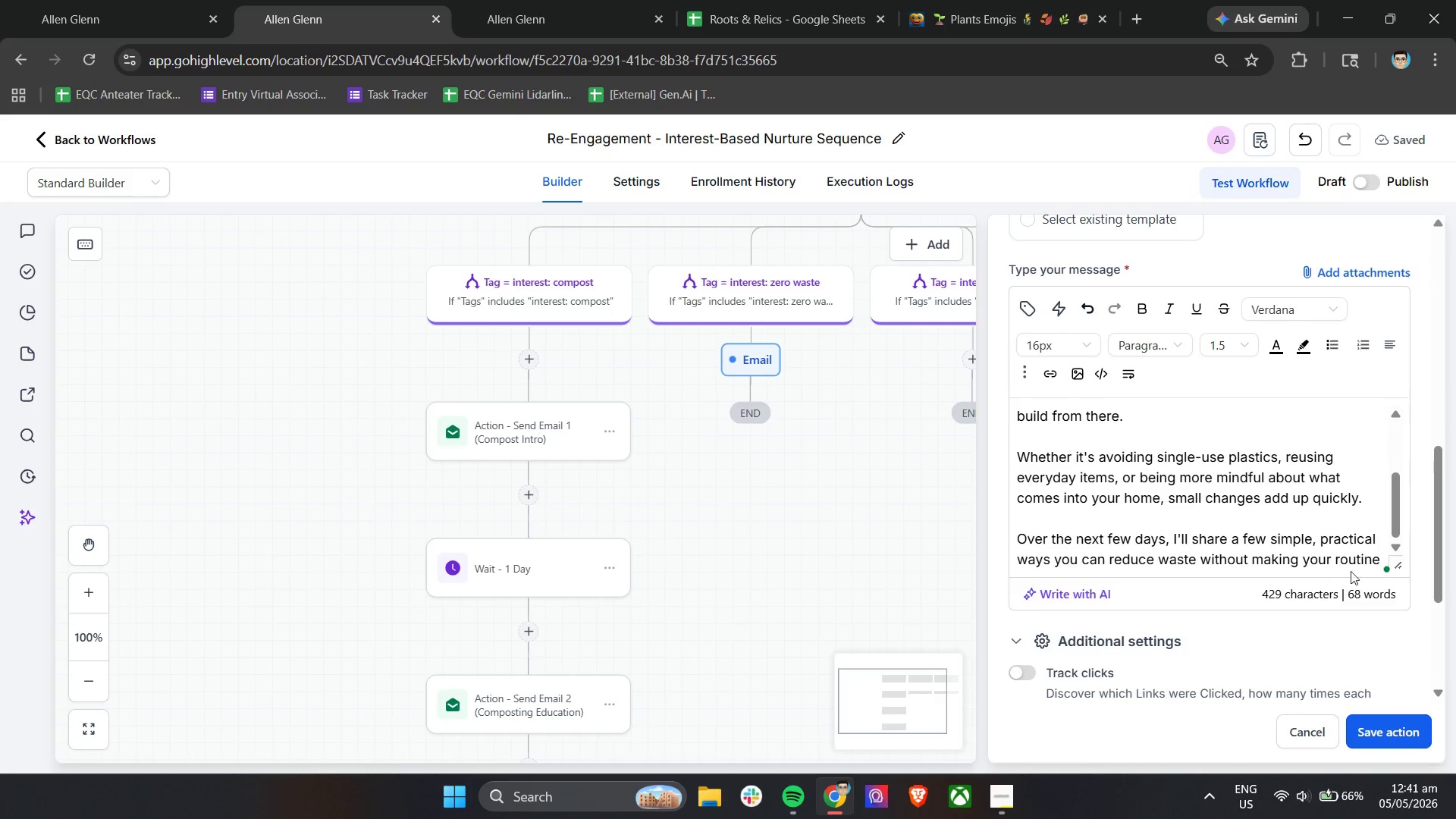 
left_click([1373, 561])
 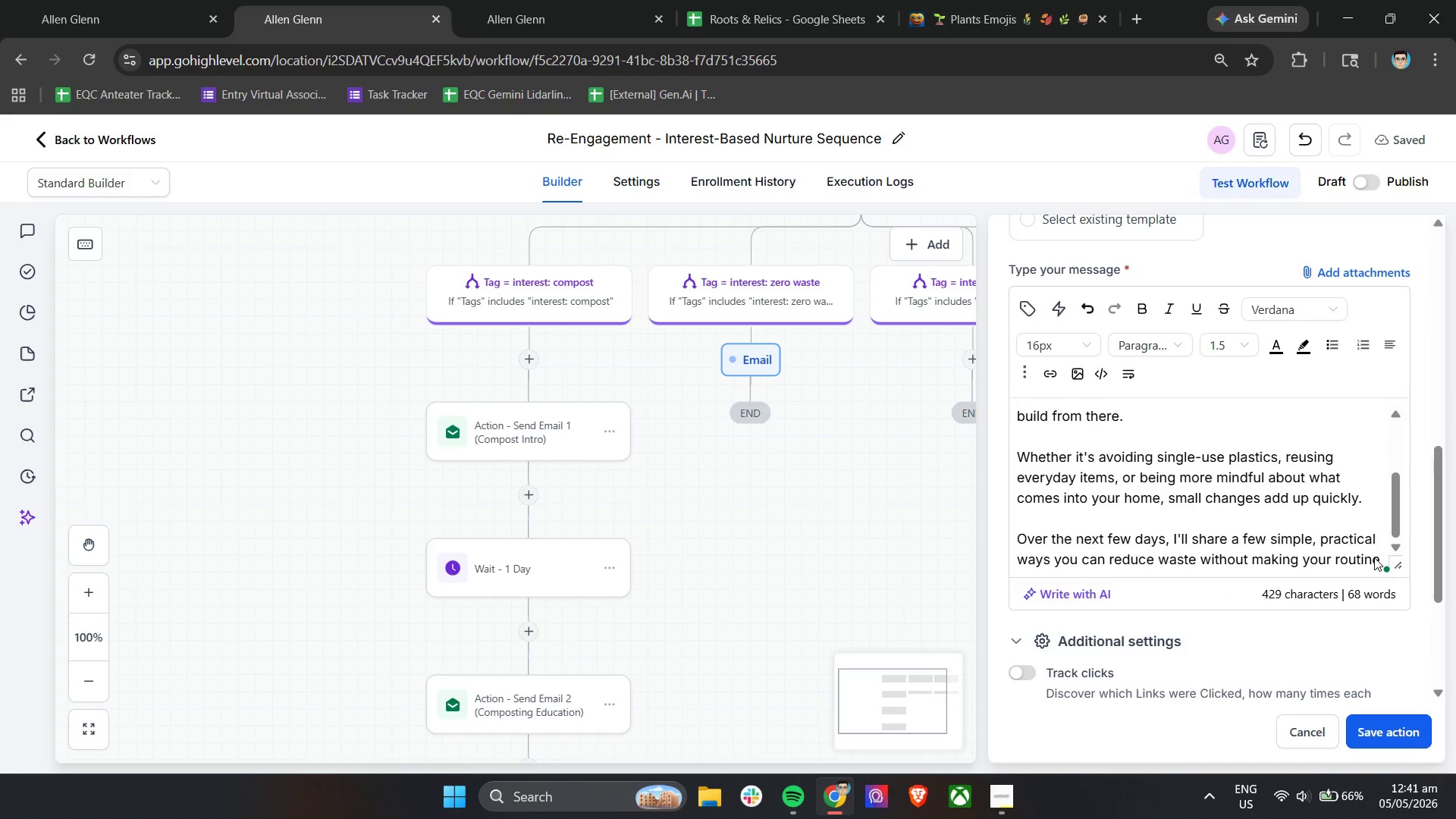 
left_click([1373, 557])
 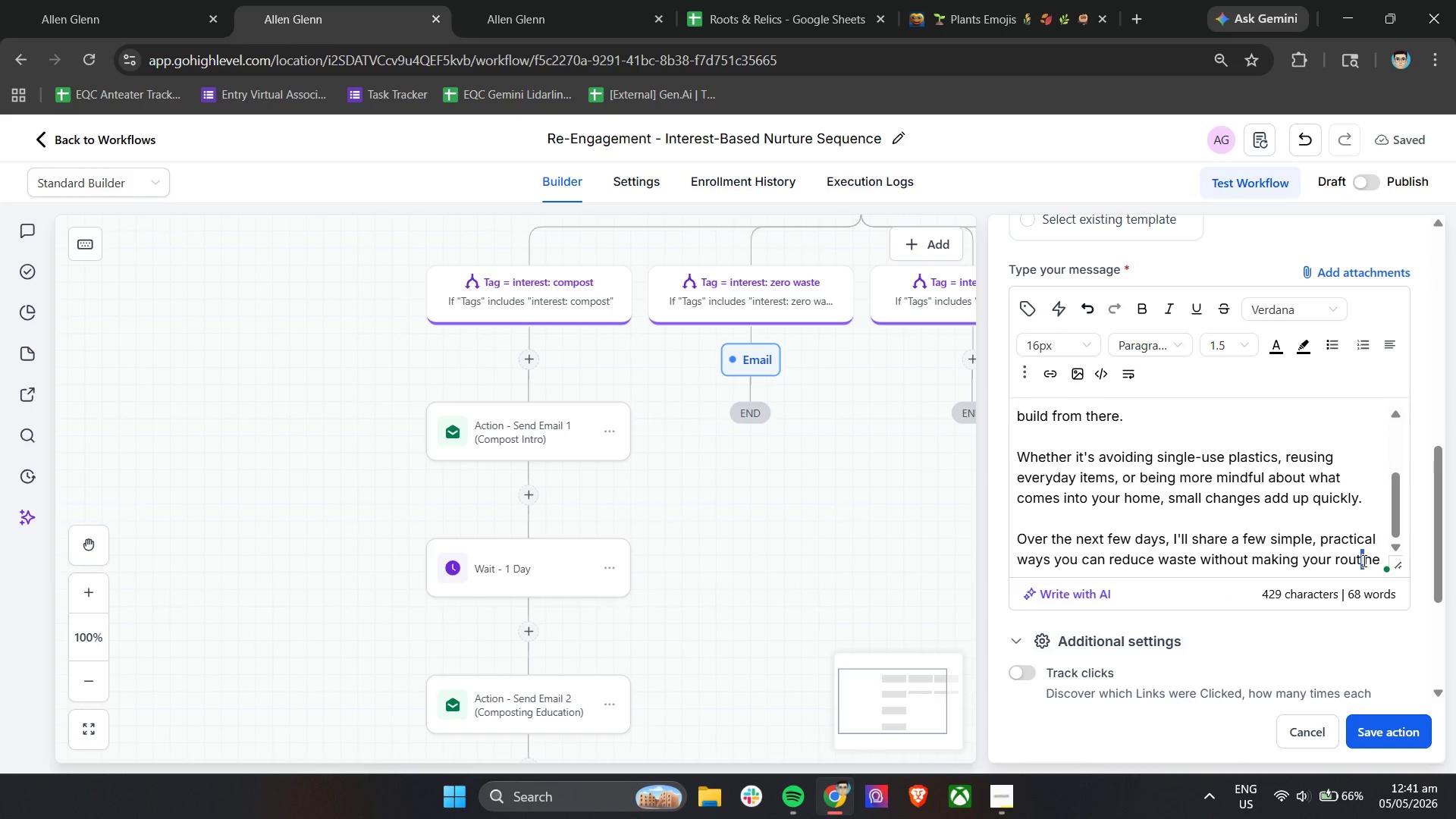 
key(ArrowDown)
 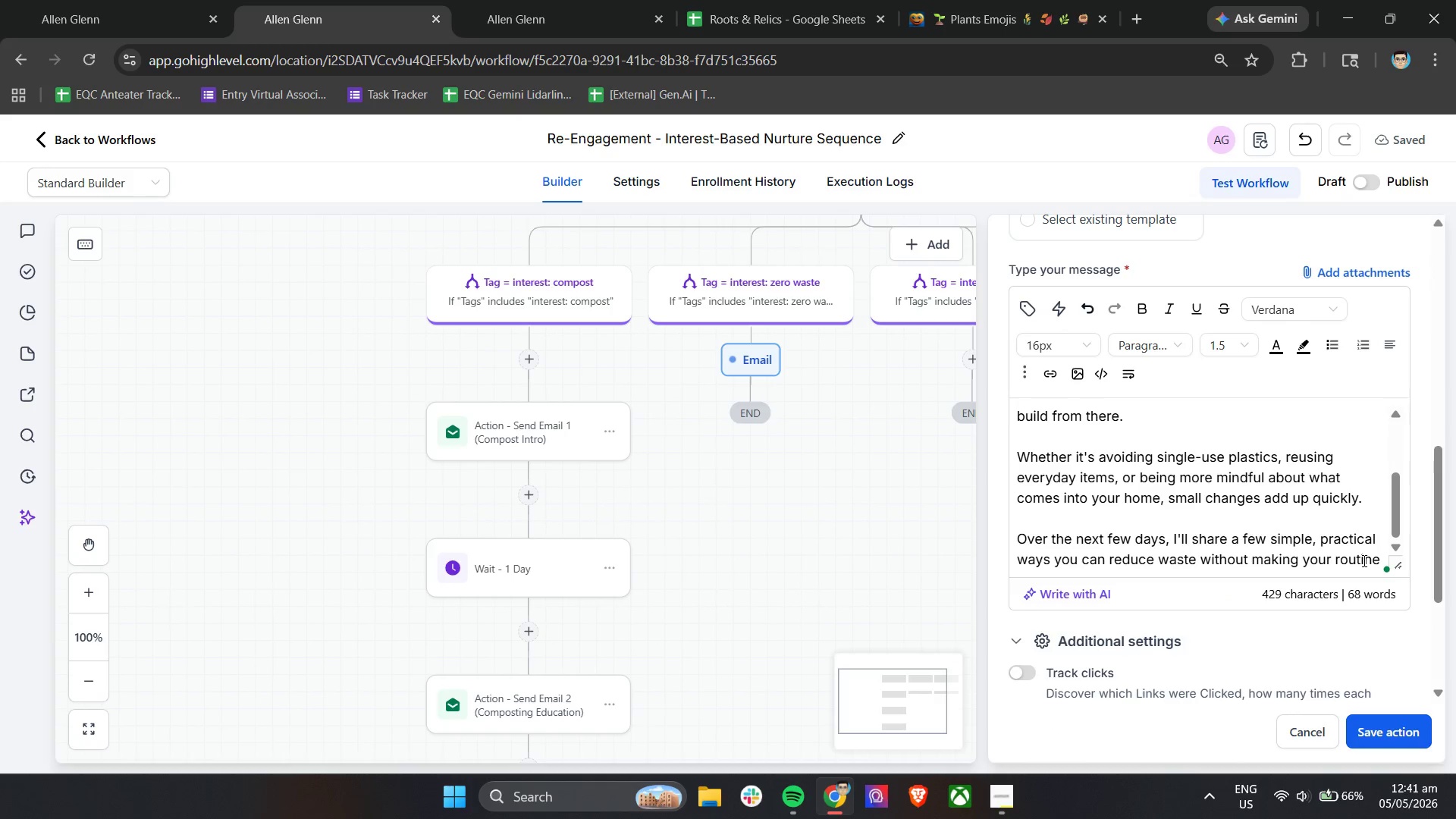 
type( more complicated.)
 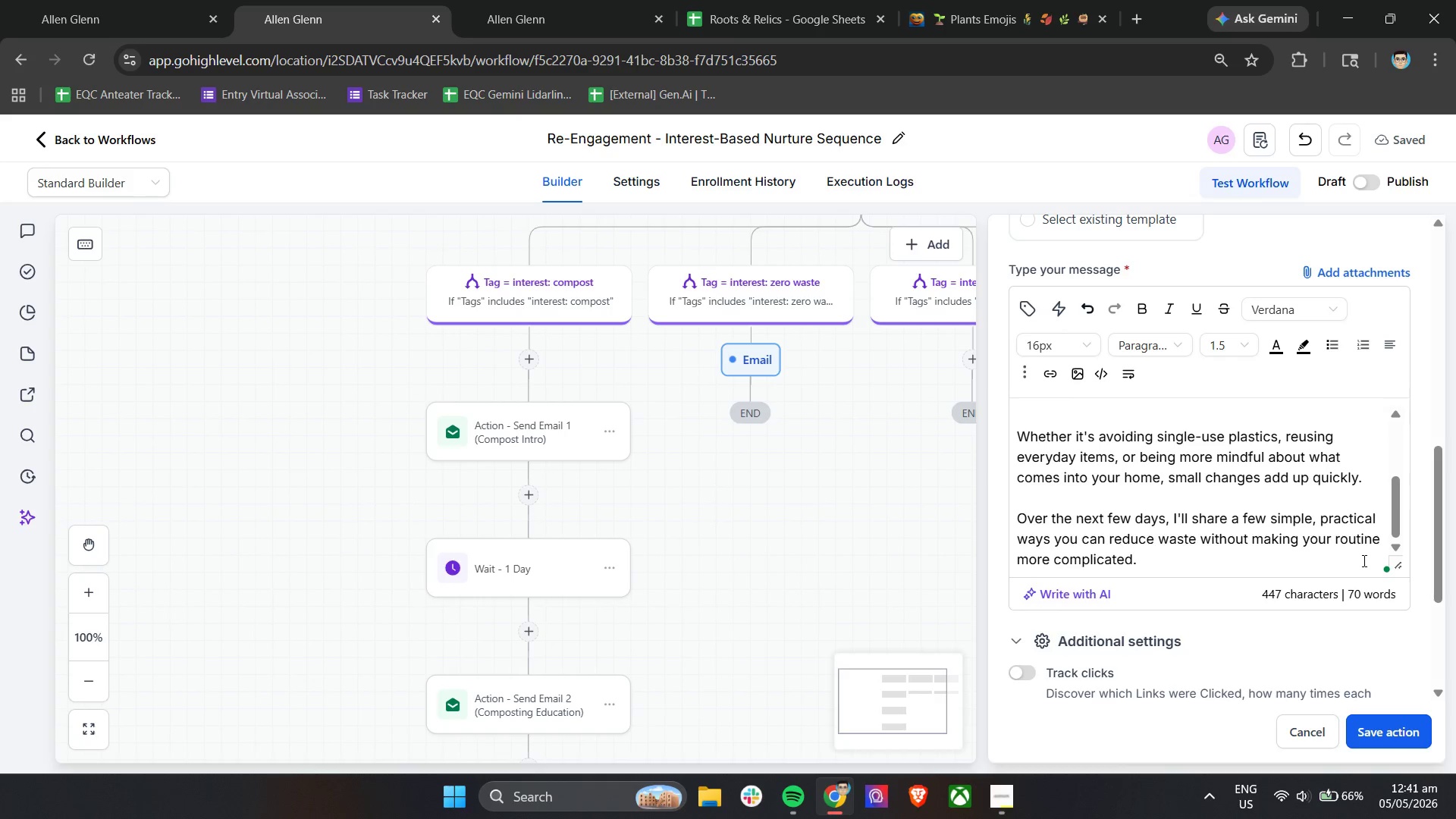 
key(Enter)
 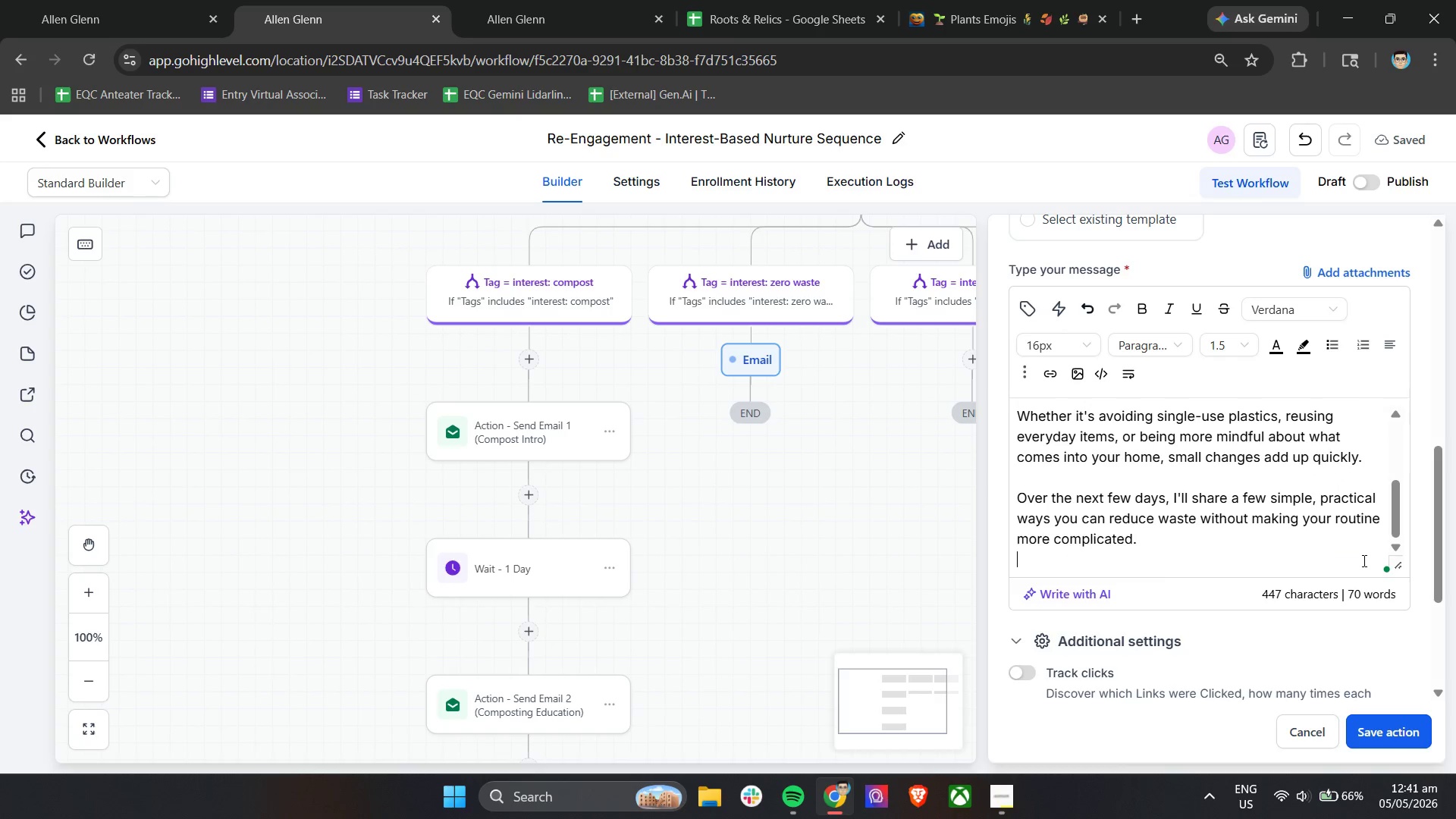 
key(Enter)
 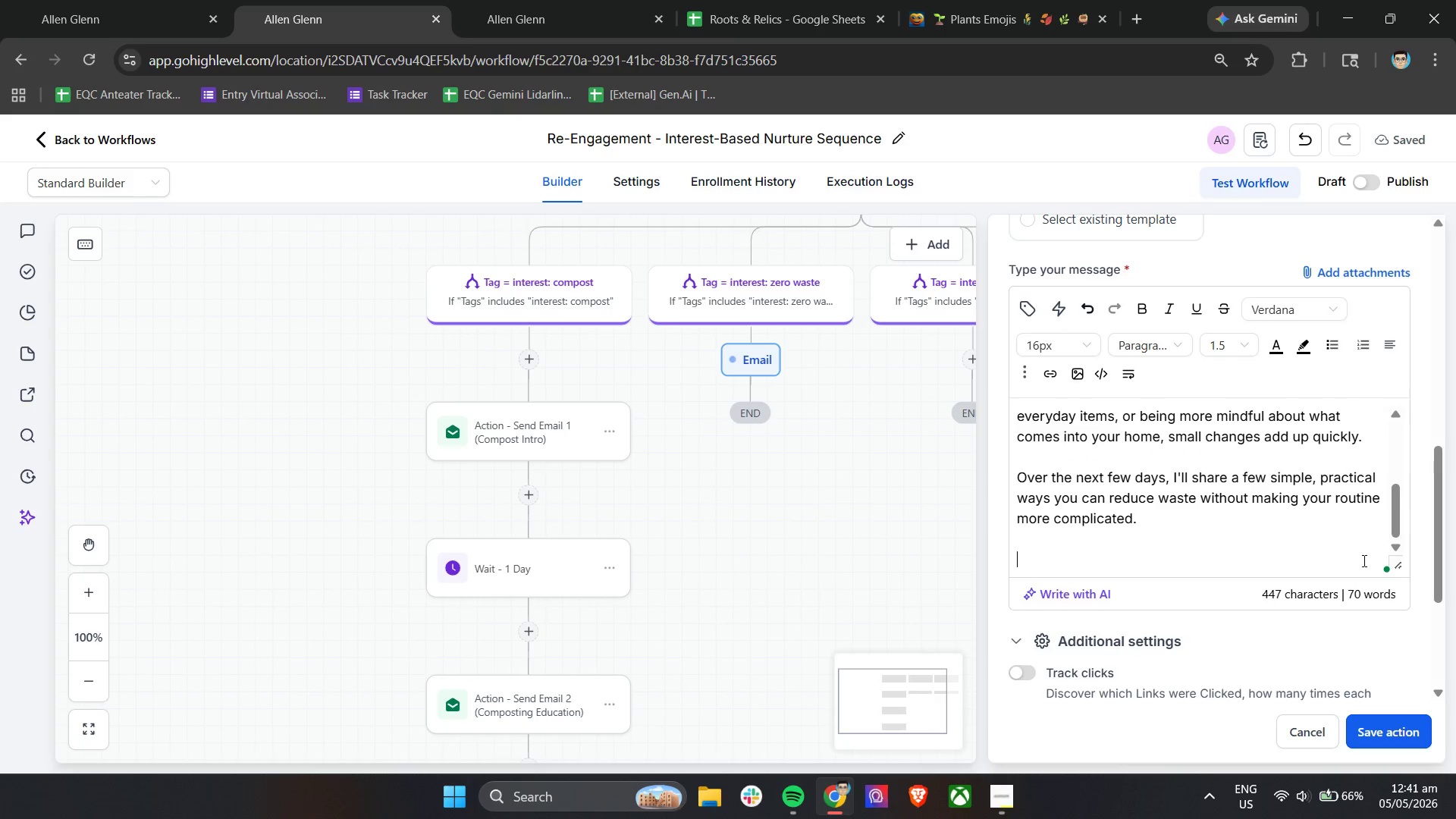 
type(If you've been thinking about living more sustainability, you're alredy on the right path.)
 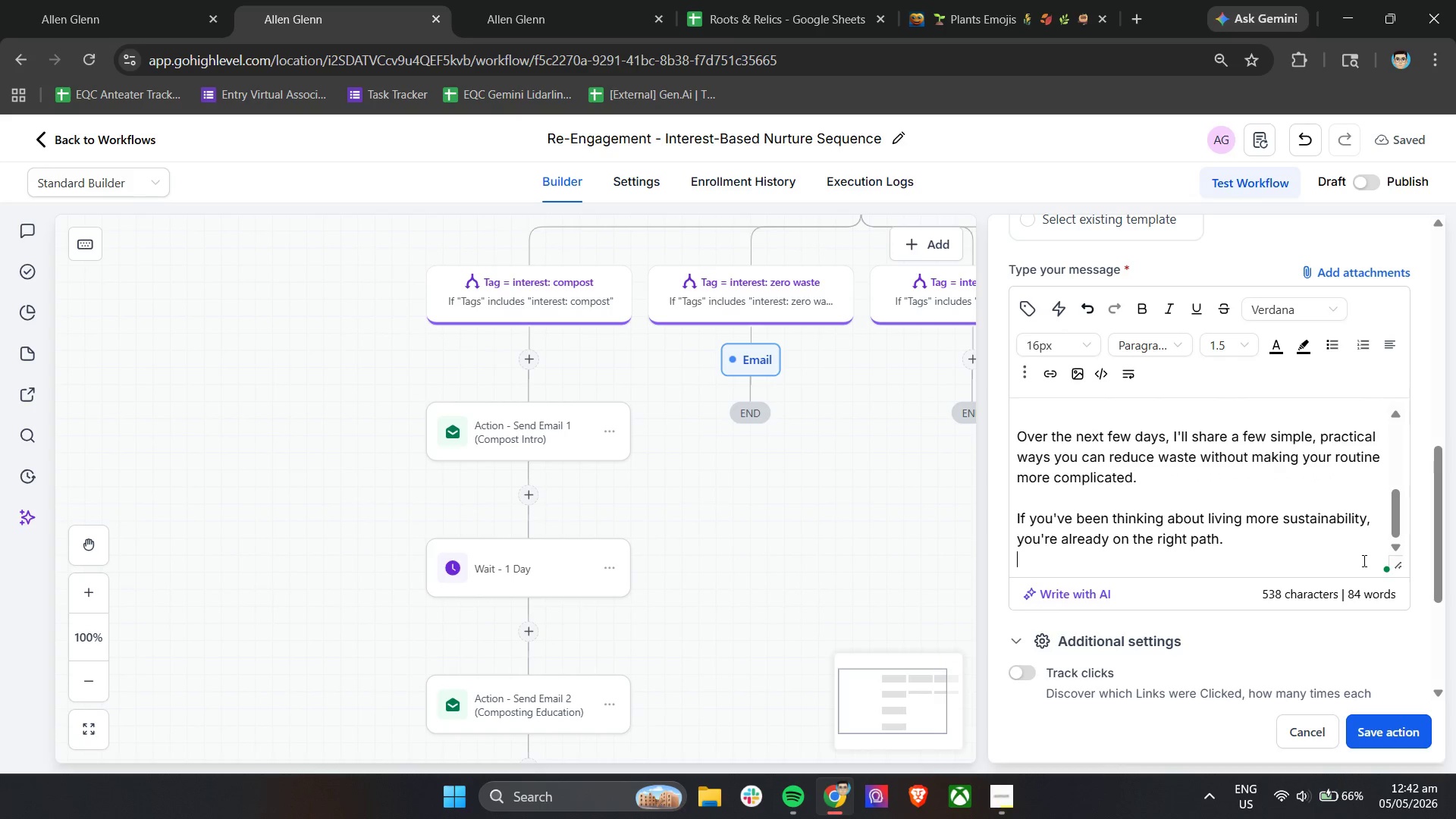 
key(Enter)
 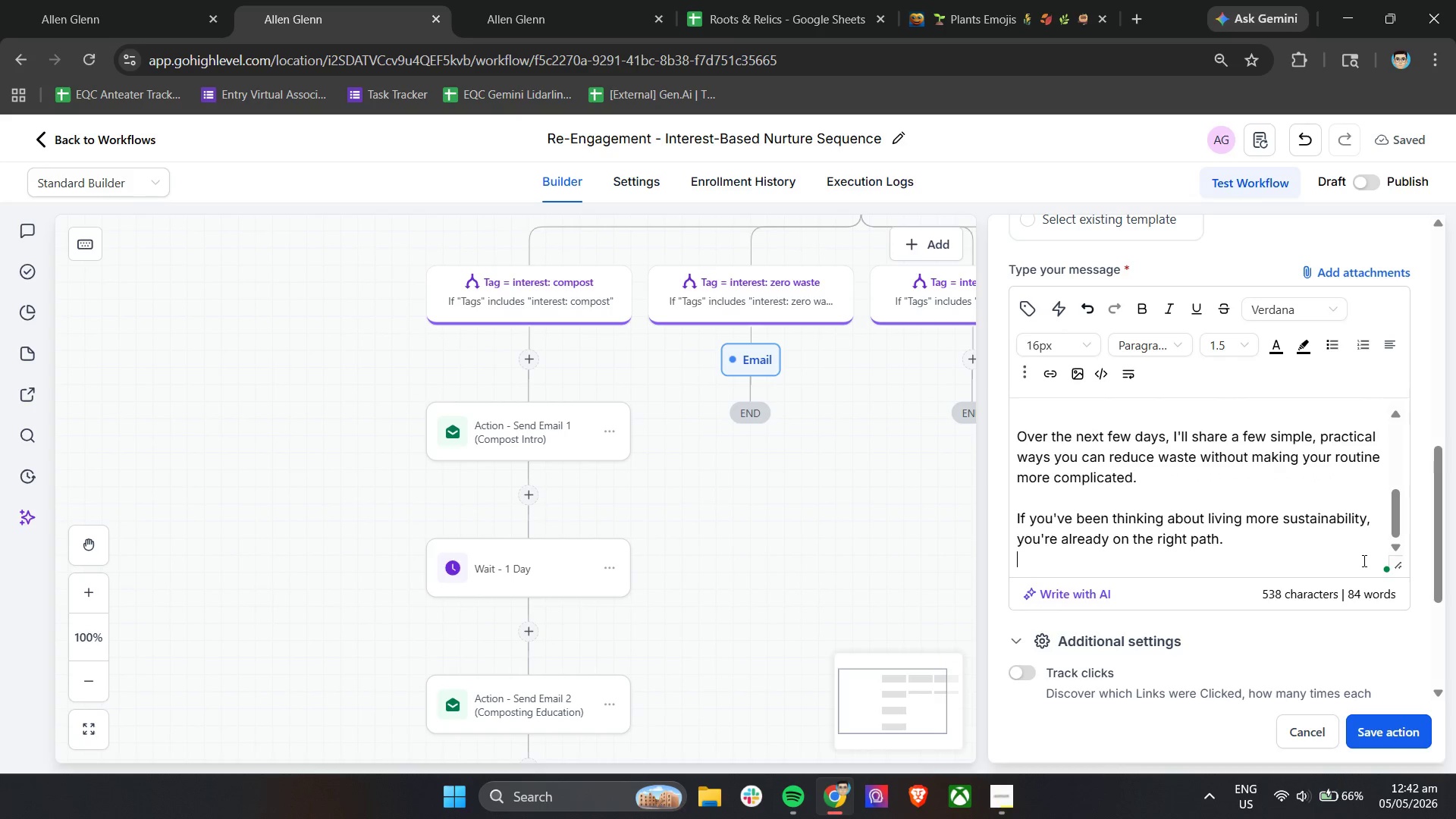 
key(Enter)
 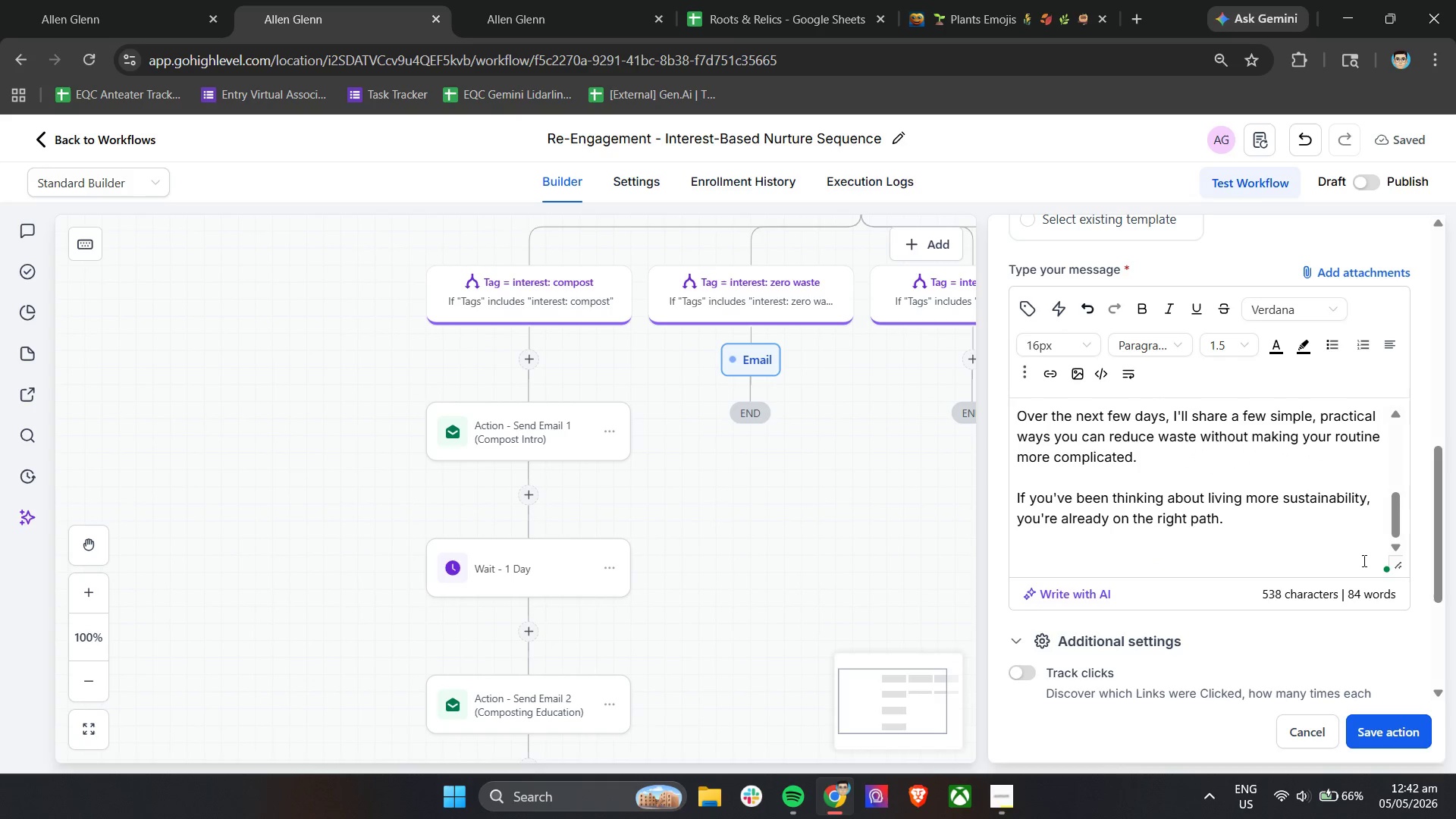 
key(Control+ControlLeft)
 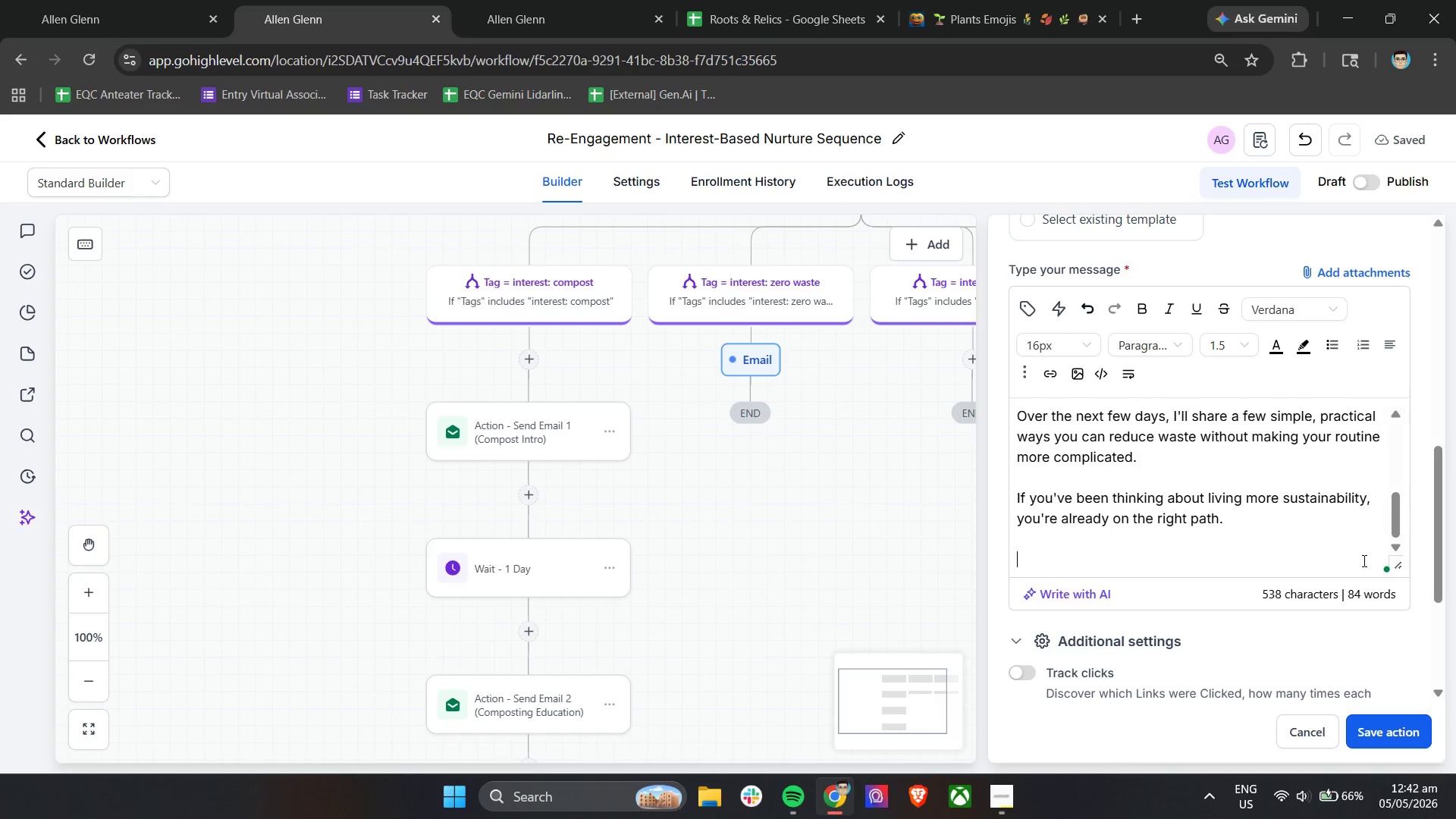 
key(V)
 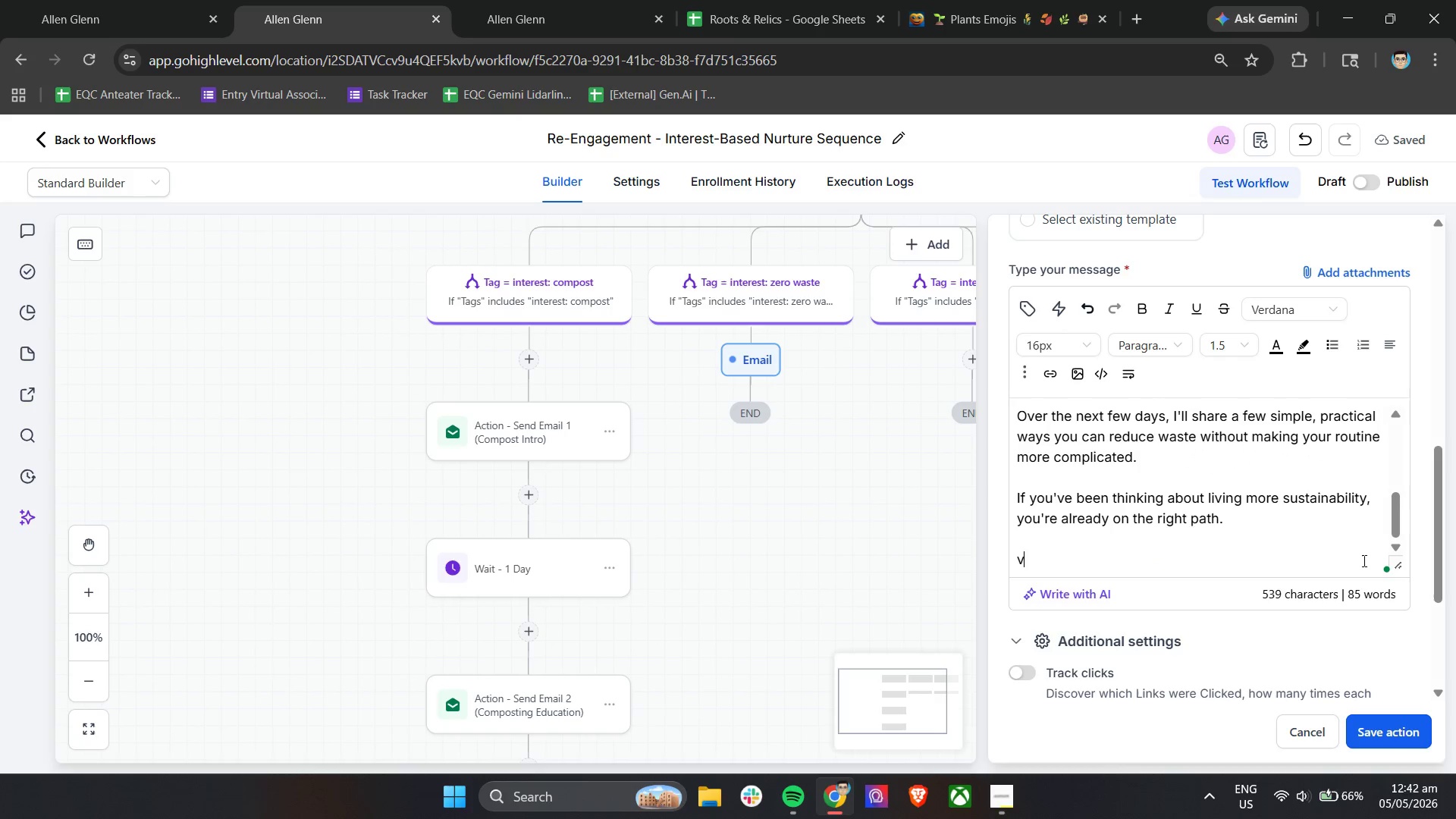 
key(Backspace)
 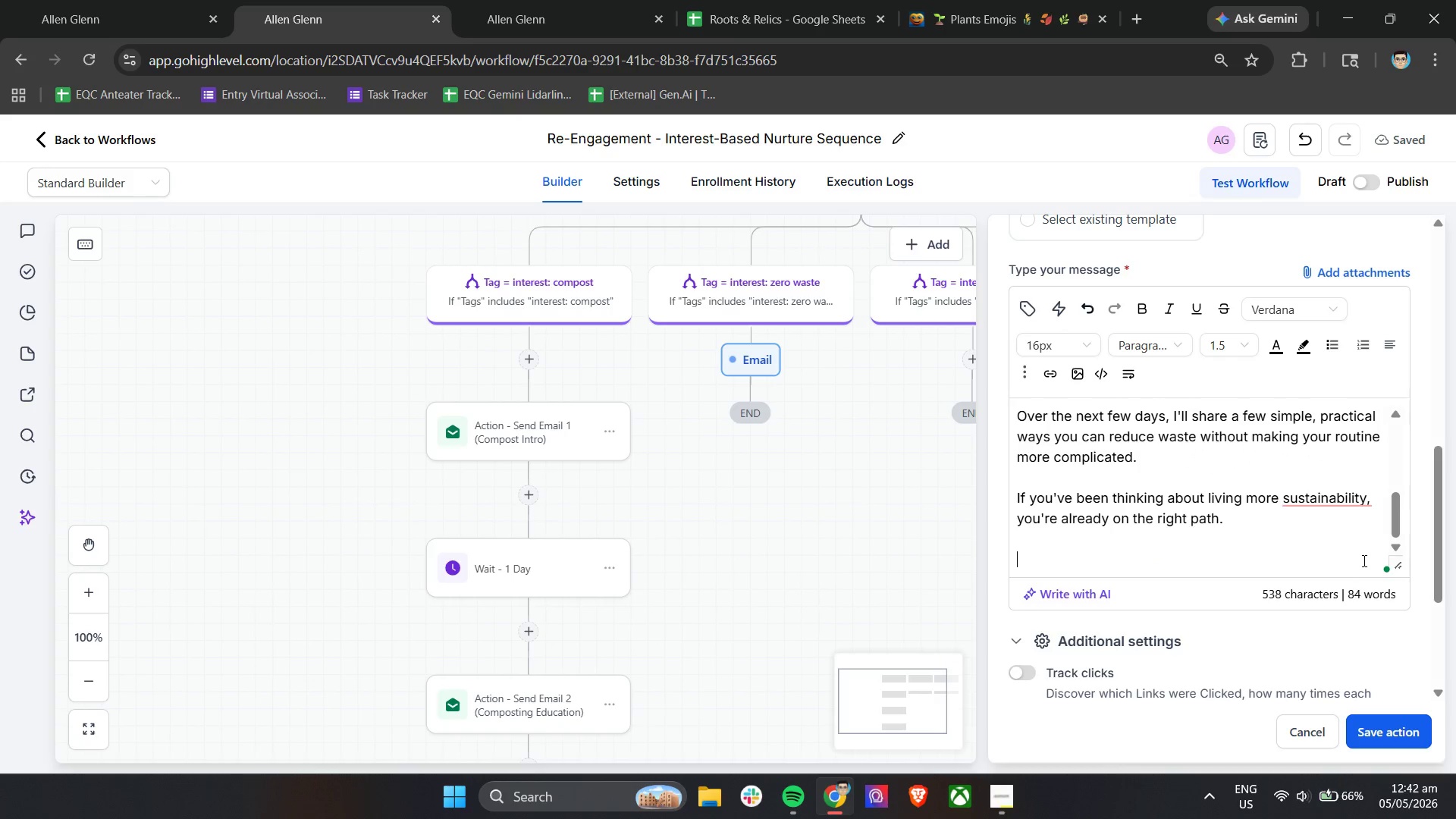 
key(Control+V)
 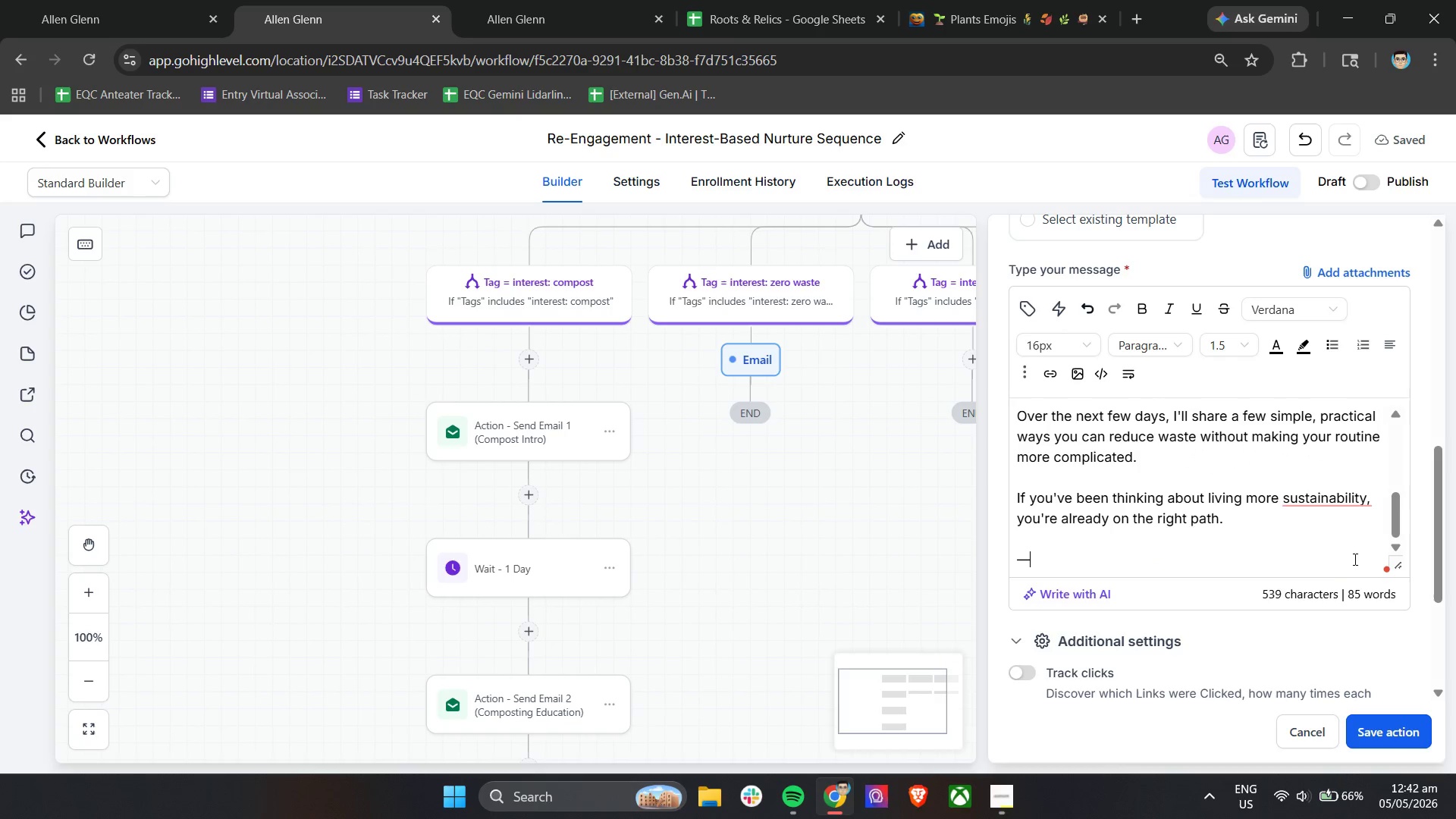 
mouse_move([1328, 532])
 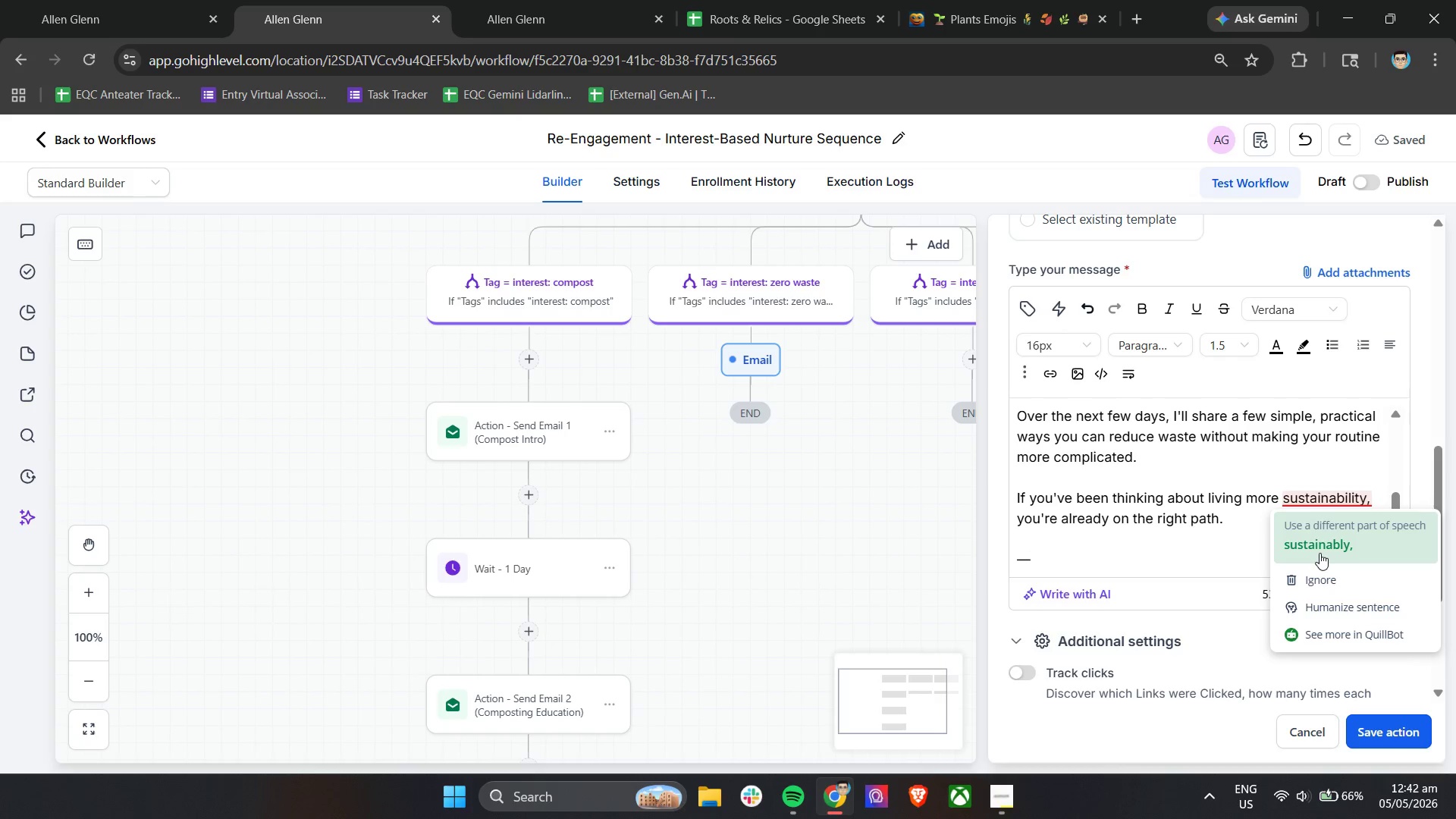 
left_click([1320, 553])
 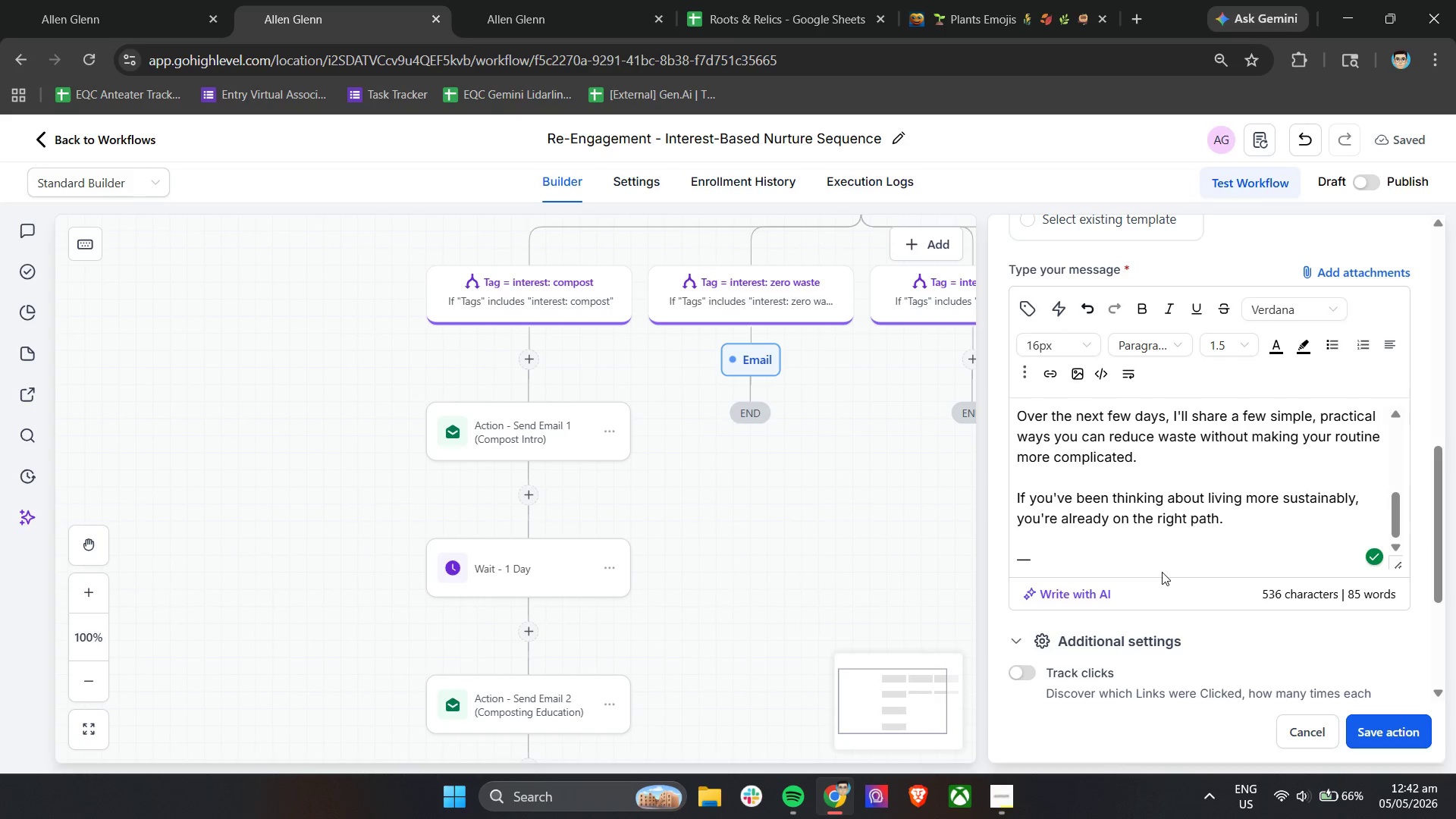 
double_click([1152, 568])
 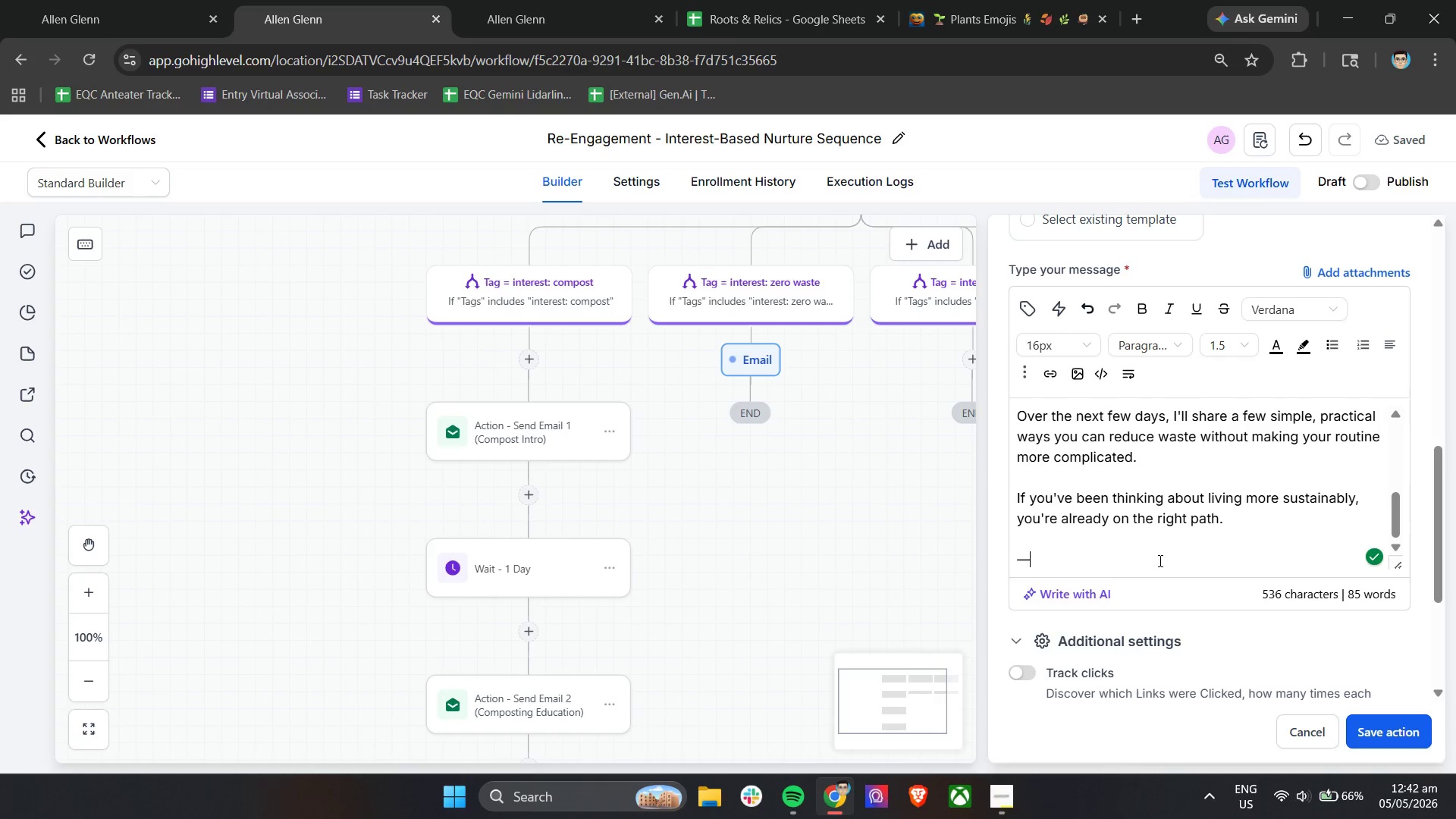 
type( Roots & Relics)
 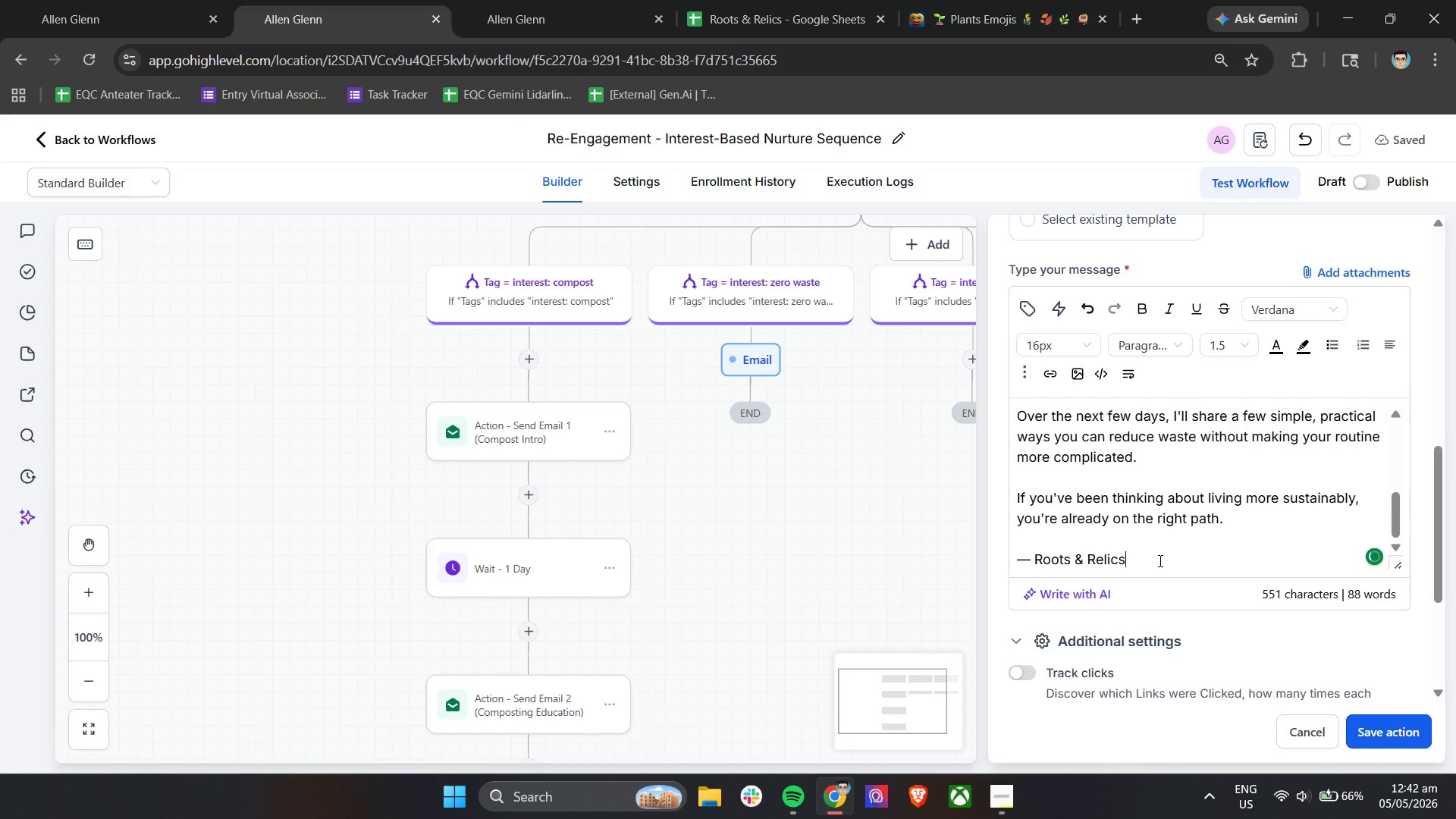 
scroll: coordinate [1153, 570], scroll_direction: down, amount: 2.0
 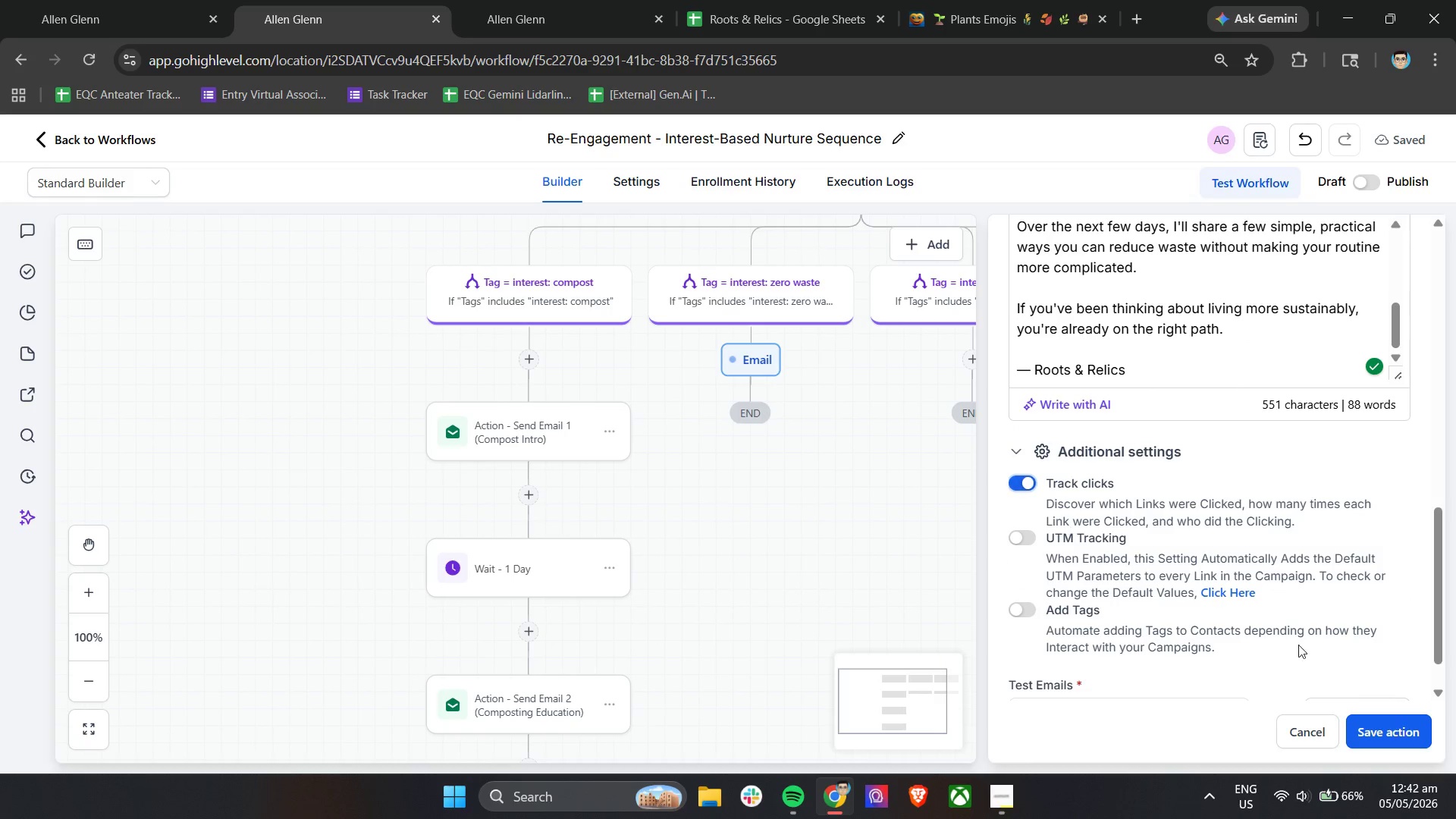 
left_click([1392, 735])
 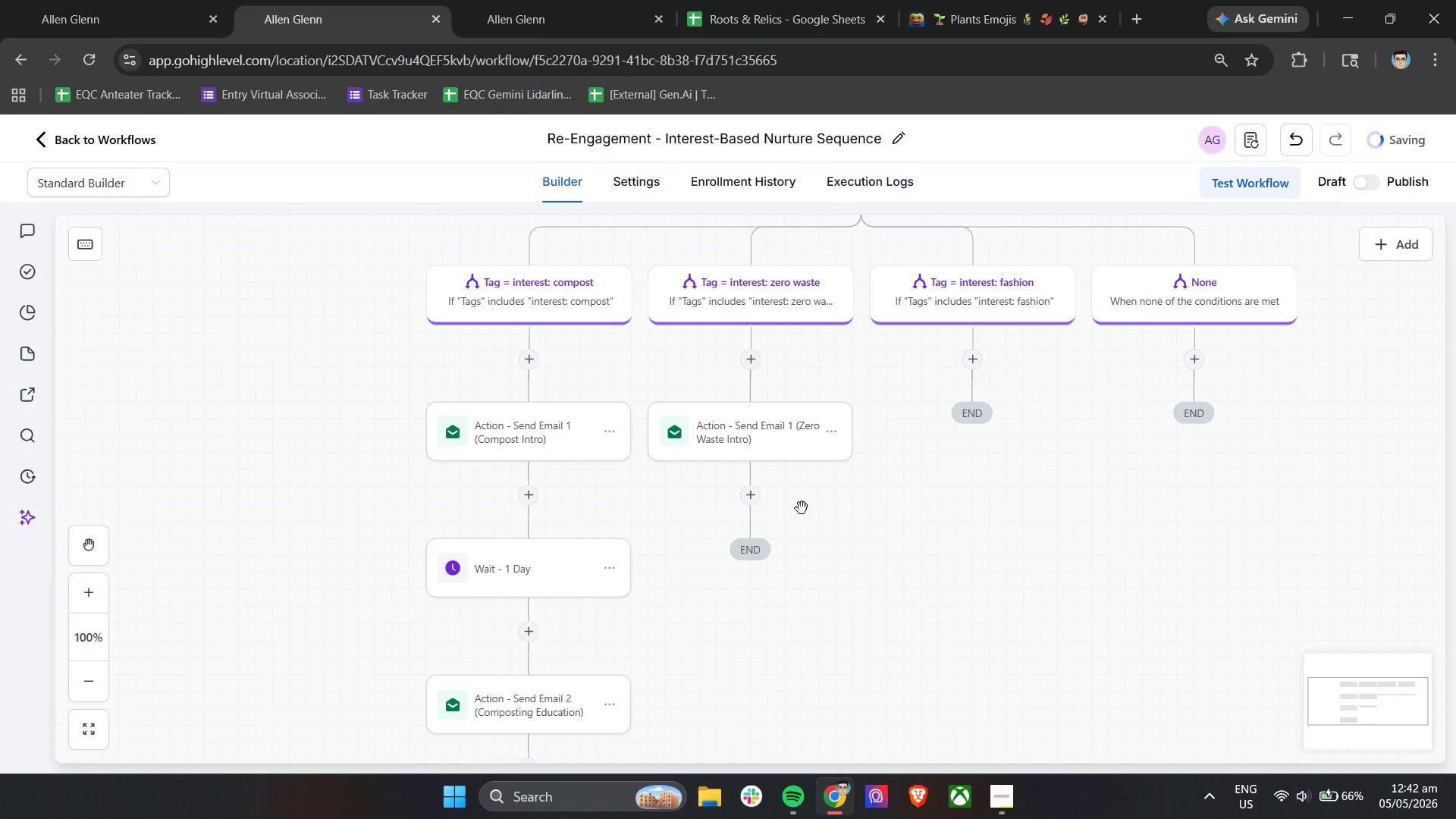 
left_click([756, 499])
 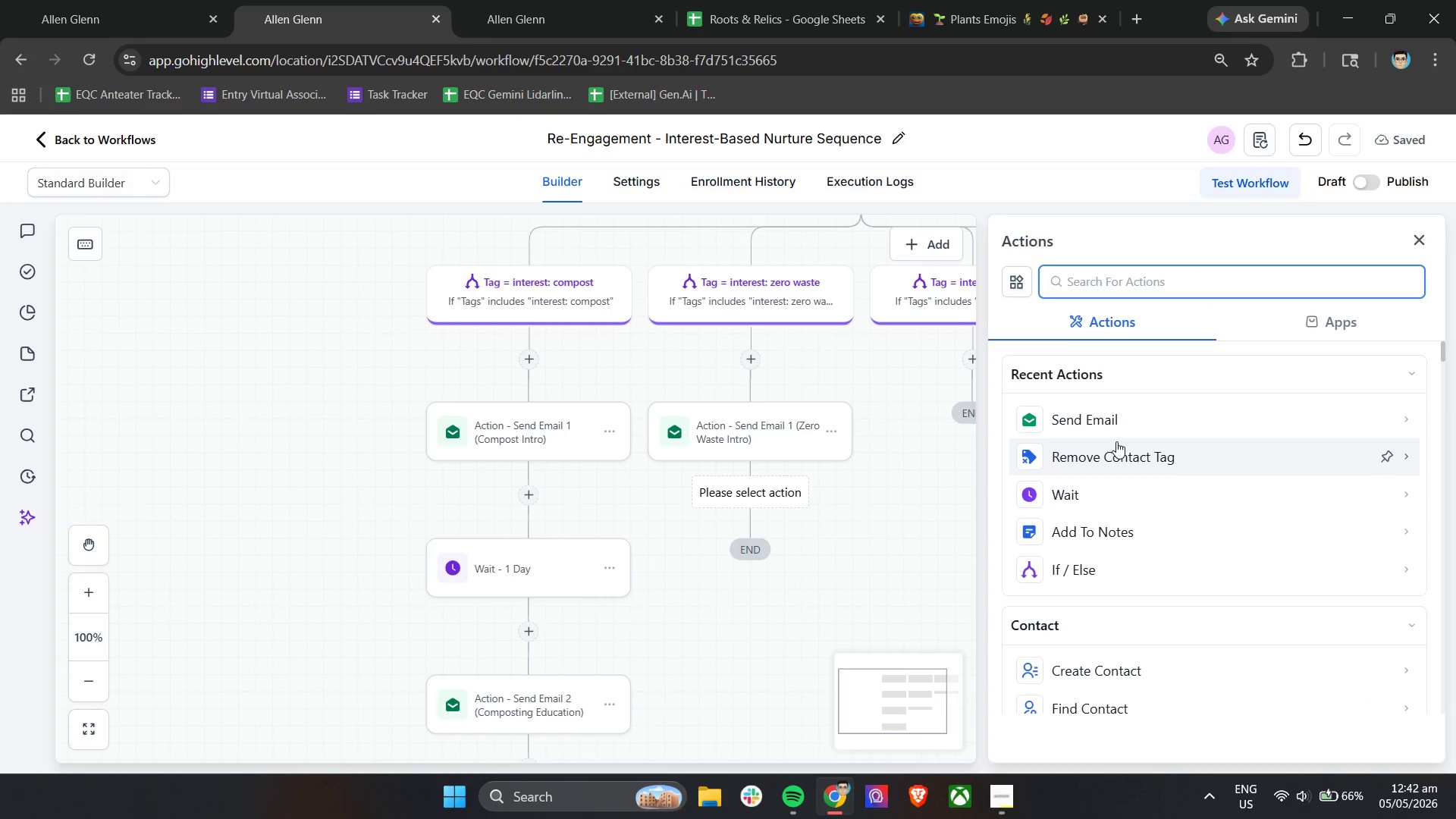 
left_click([1106, 491])
 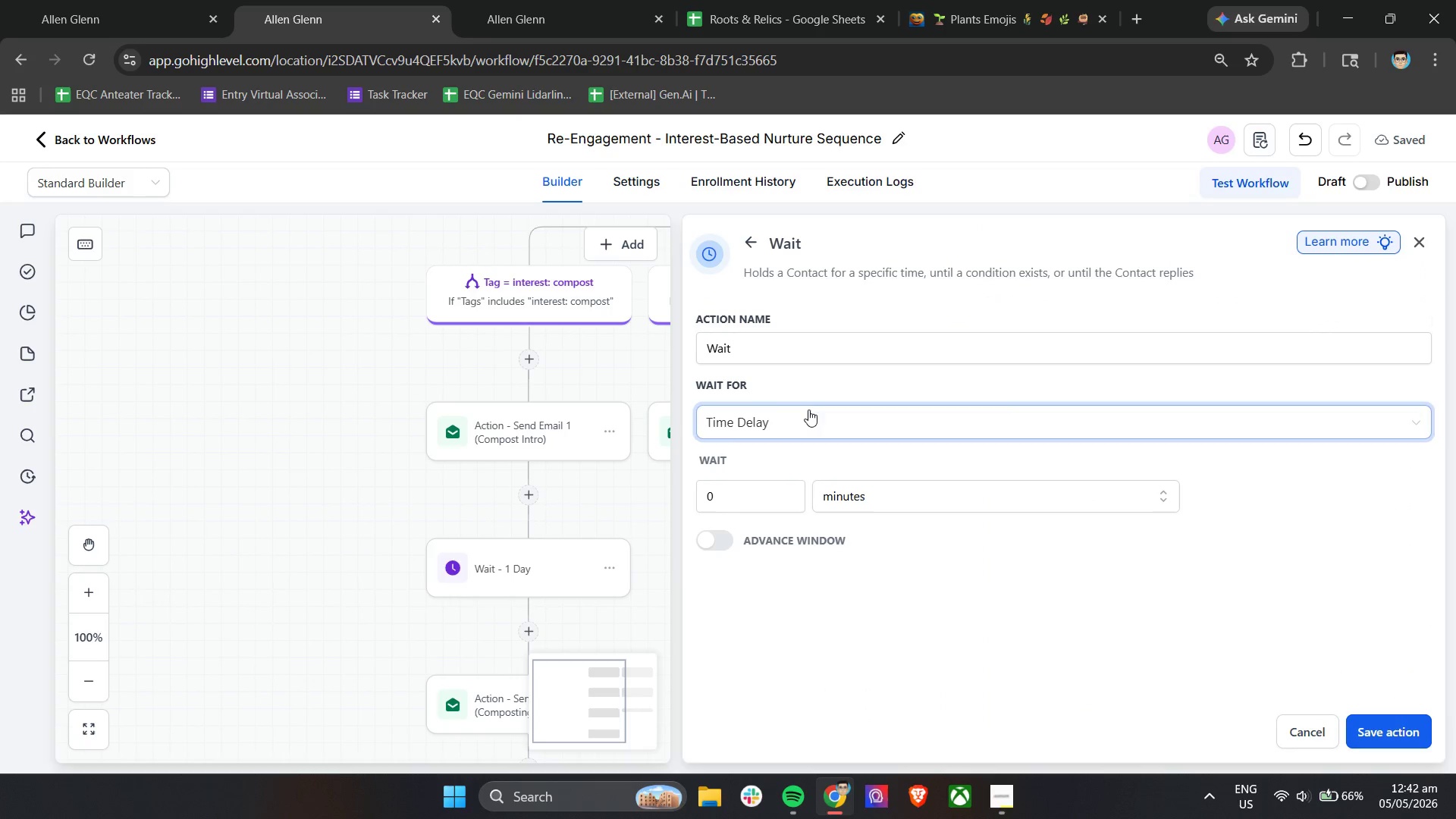 
left_click([795, 351])
 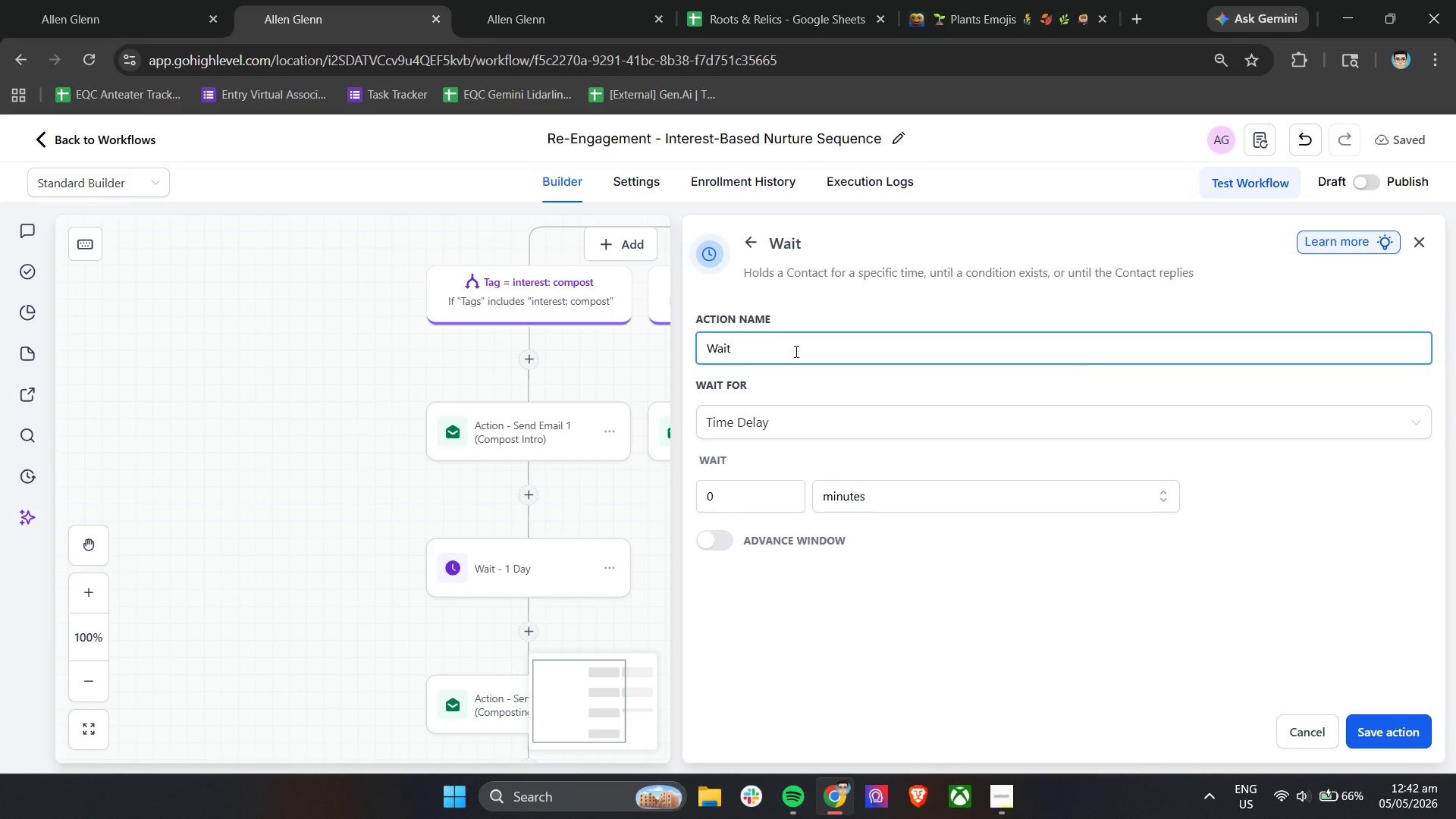 
type( - 1 Day)
 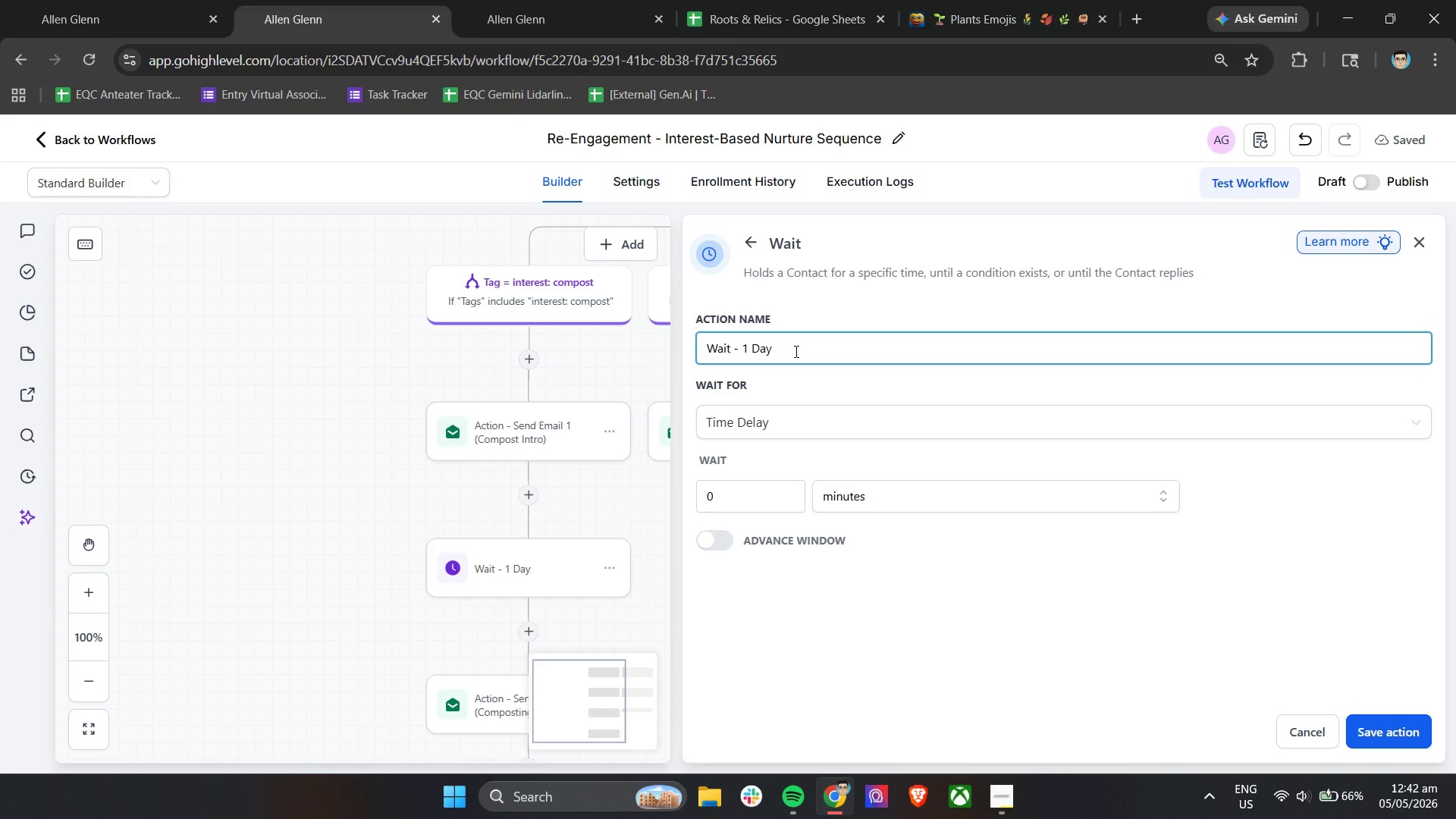 
left_click_drag(start_coordinate=[762, 497], to_coordinate=[682, 500])
 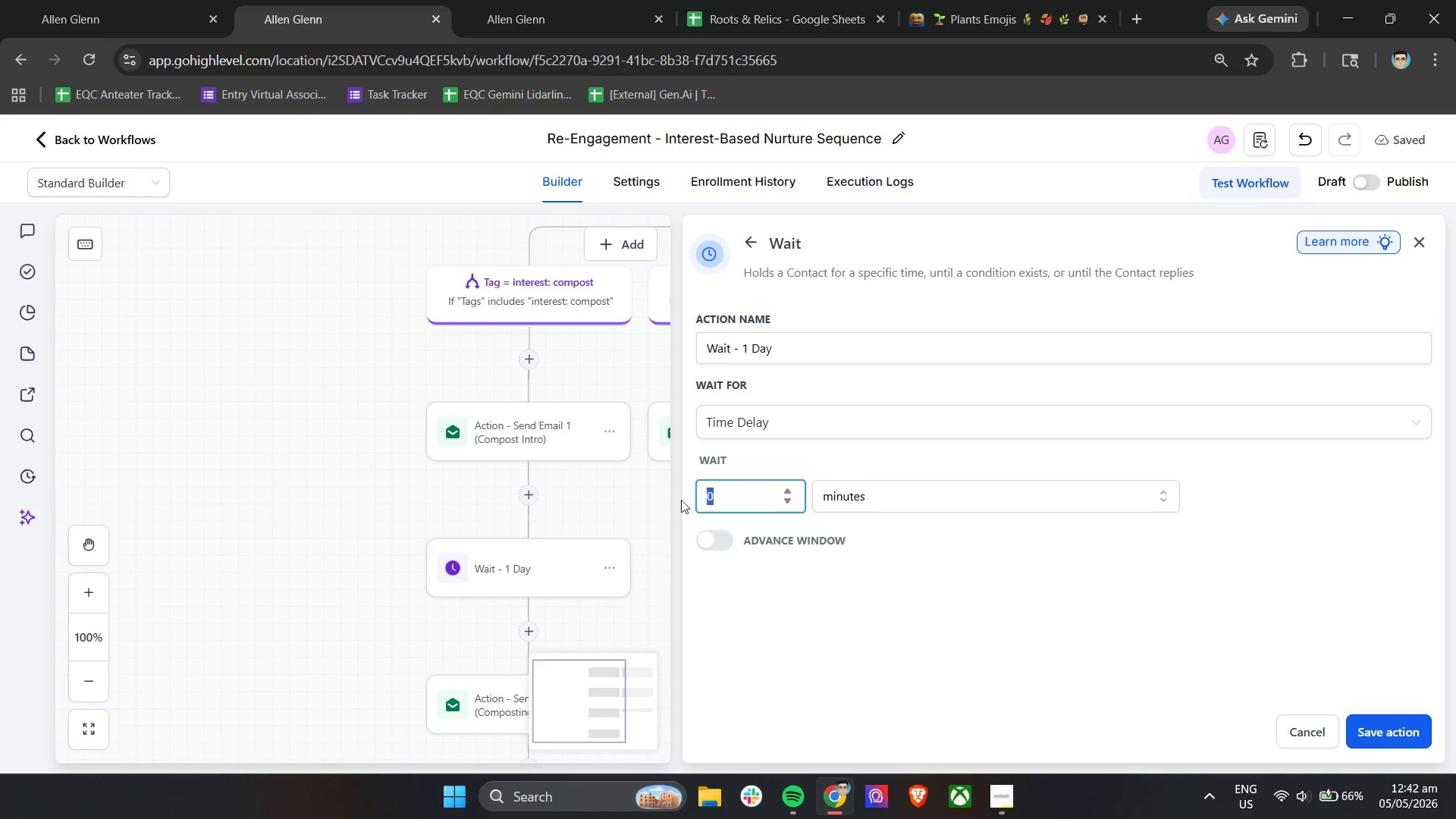 
key(1)
 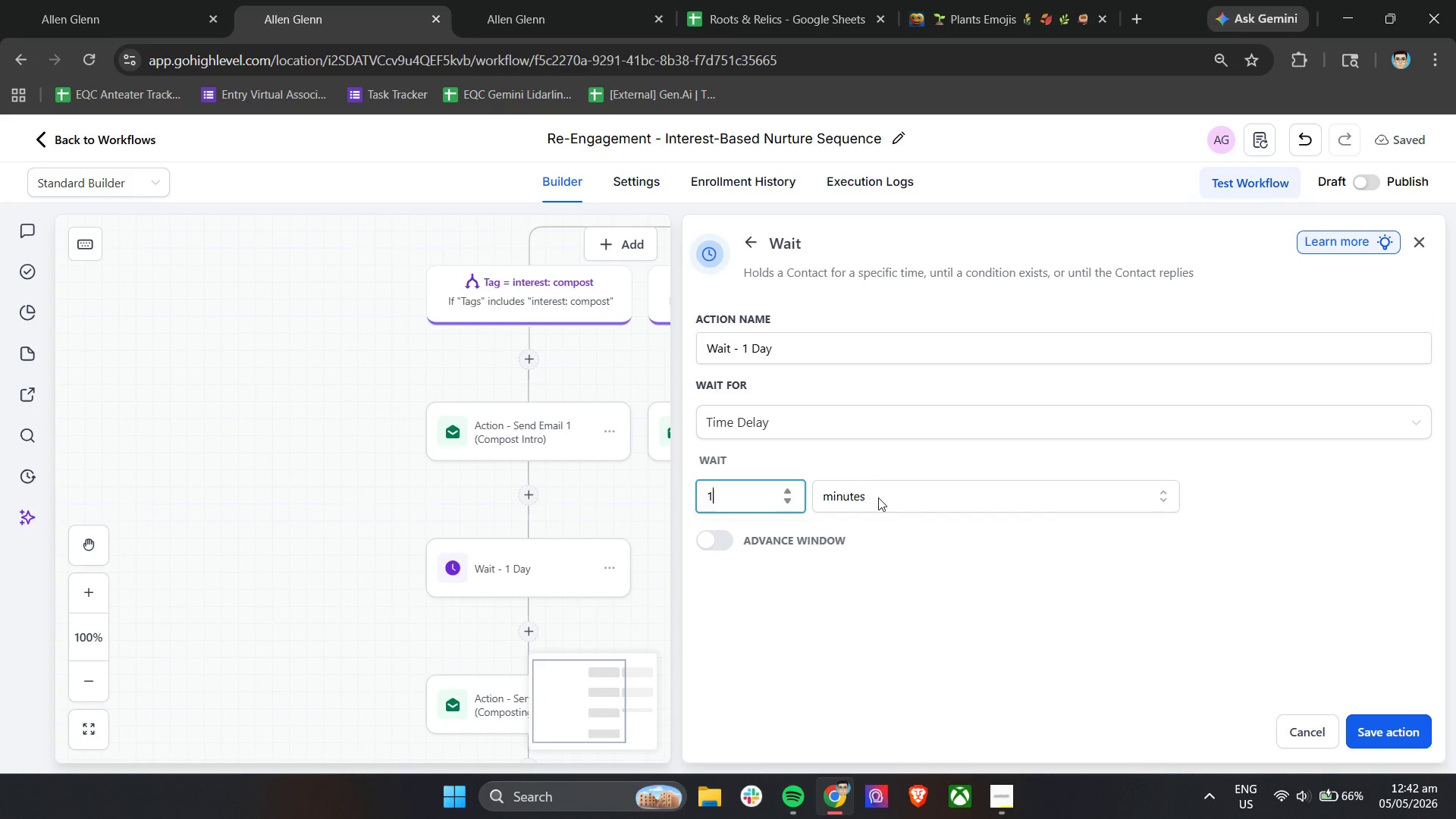 
left_click([878, 497])
 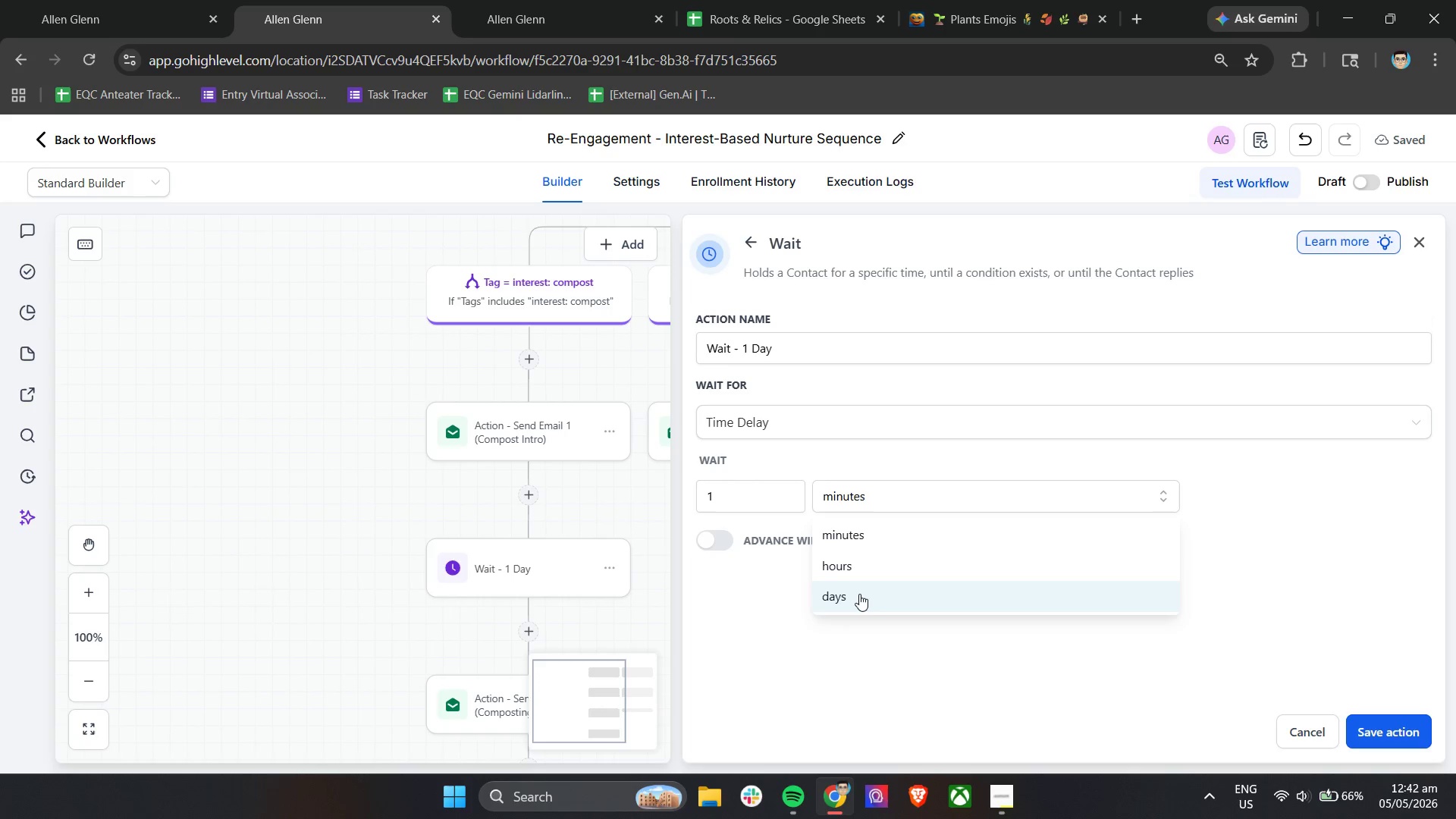 
left_click([858, 595])
 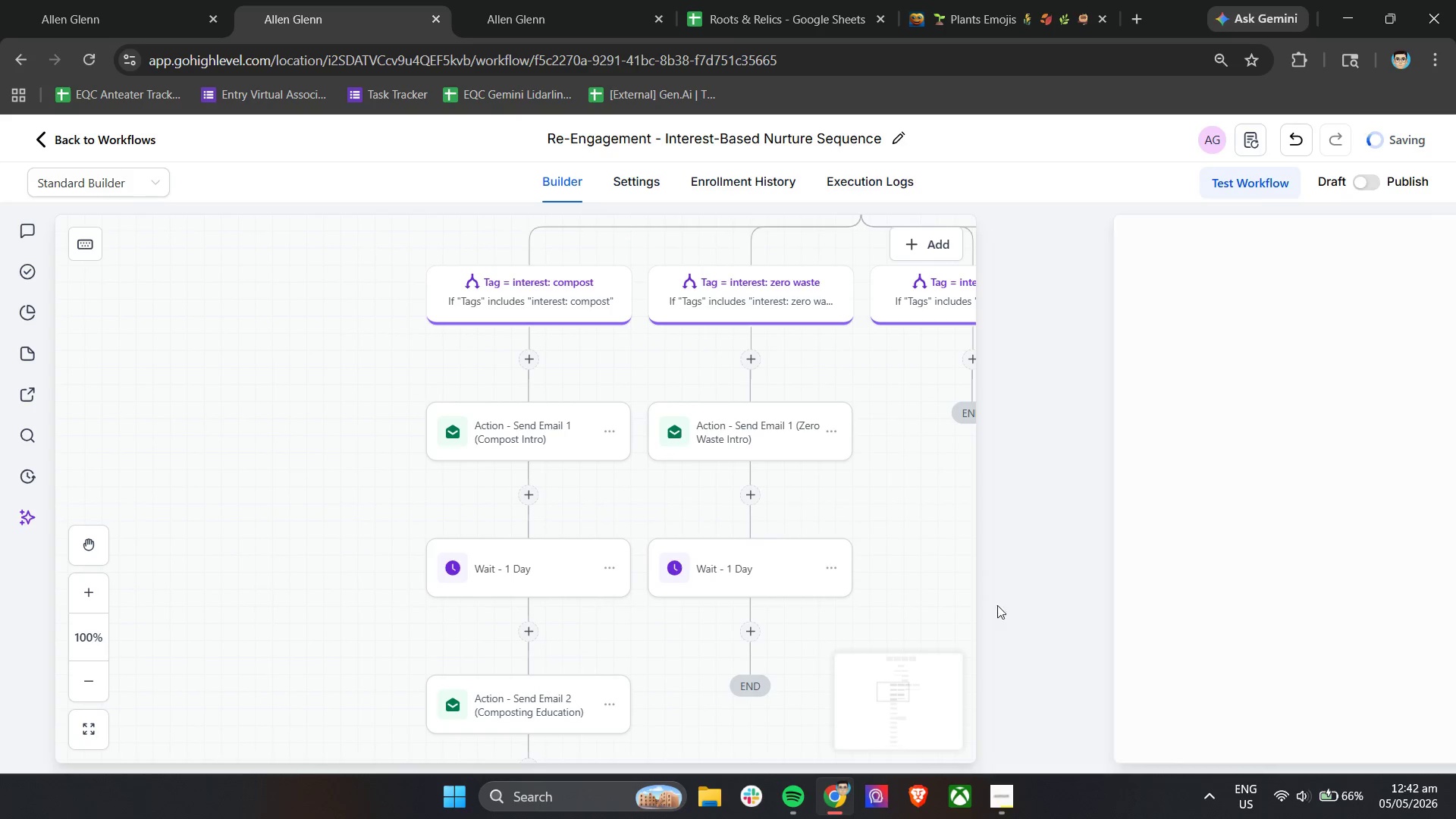 
scroll: coordinate [932, 587], scroll_direction: down, amount: 2.0
 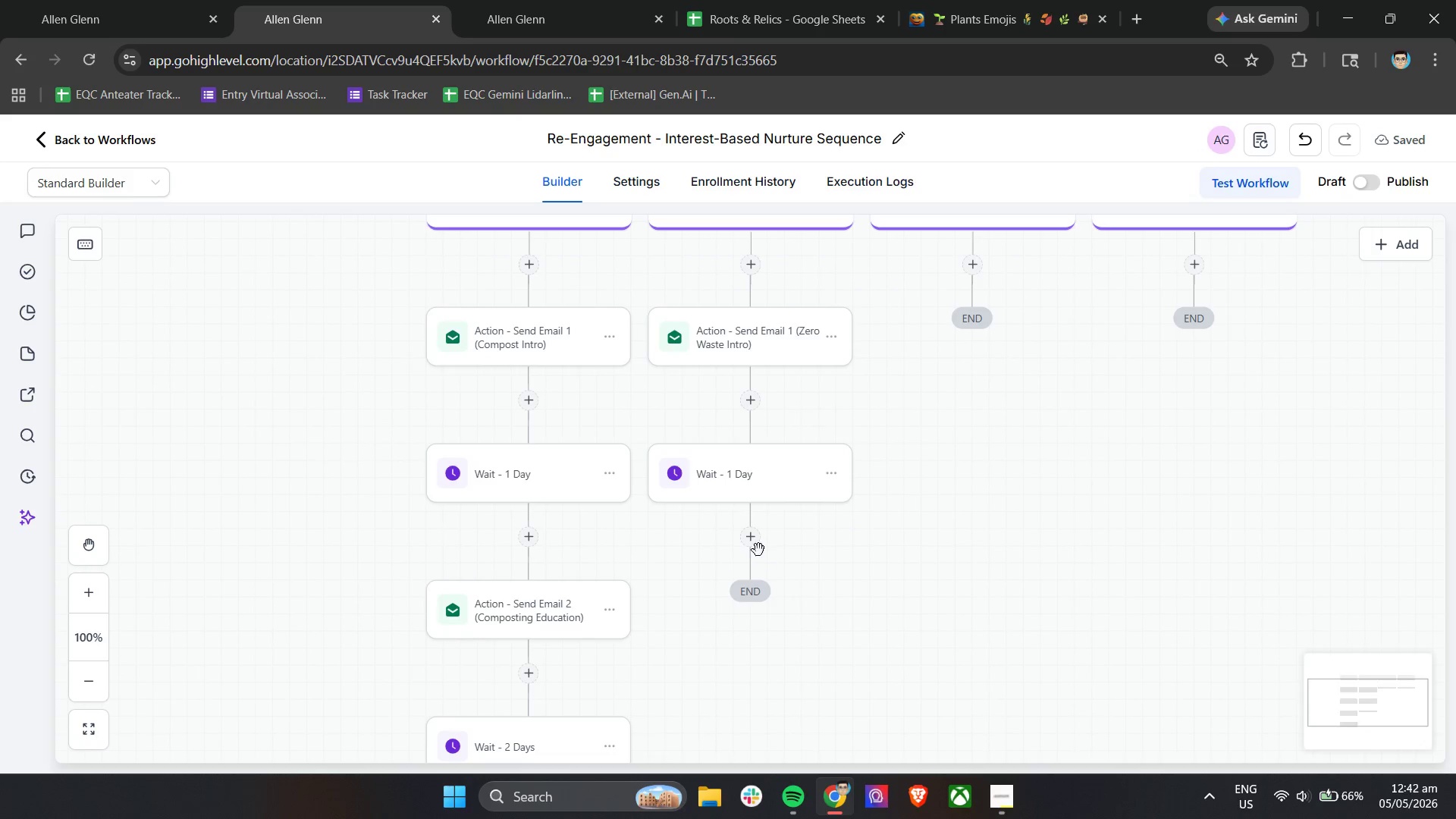 
left_click([755, 541])
 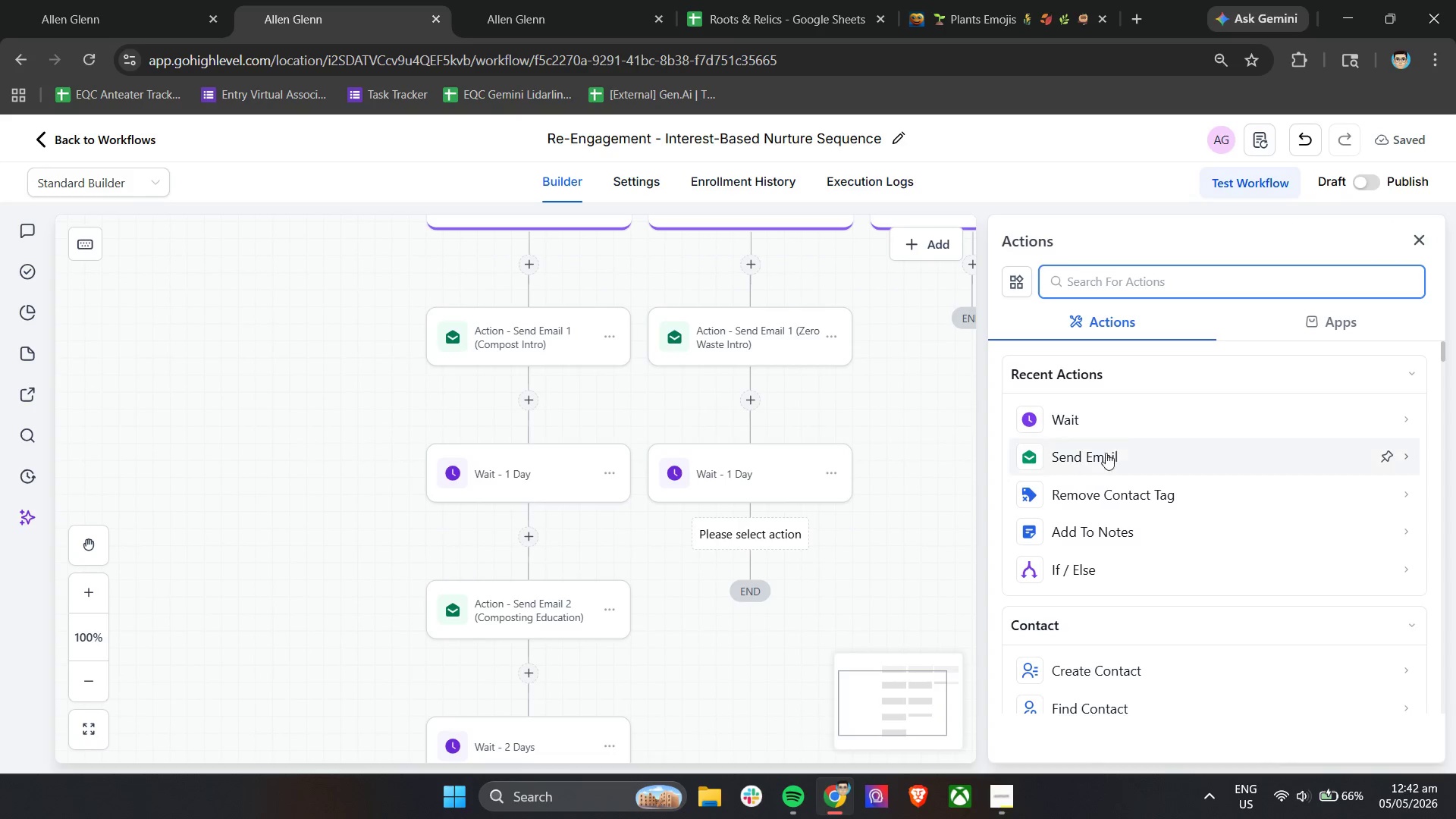 
left_click([1114, 452])
 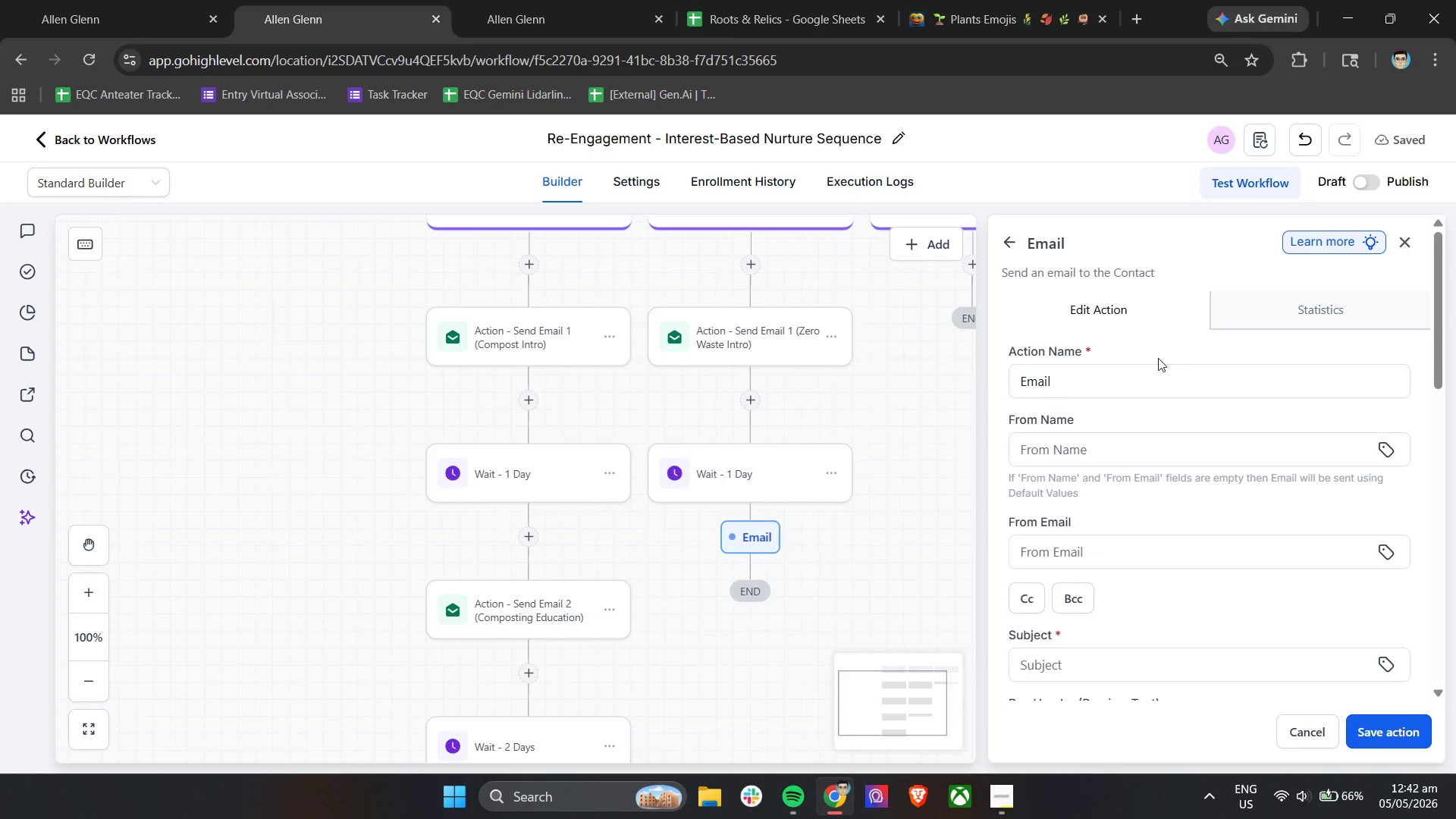 
left_click_drag(start_coordinate=[1072, 385], to_coordinate=[1013, 388])
 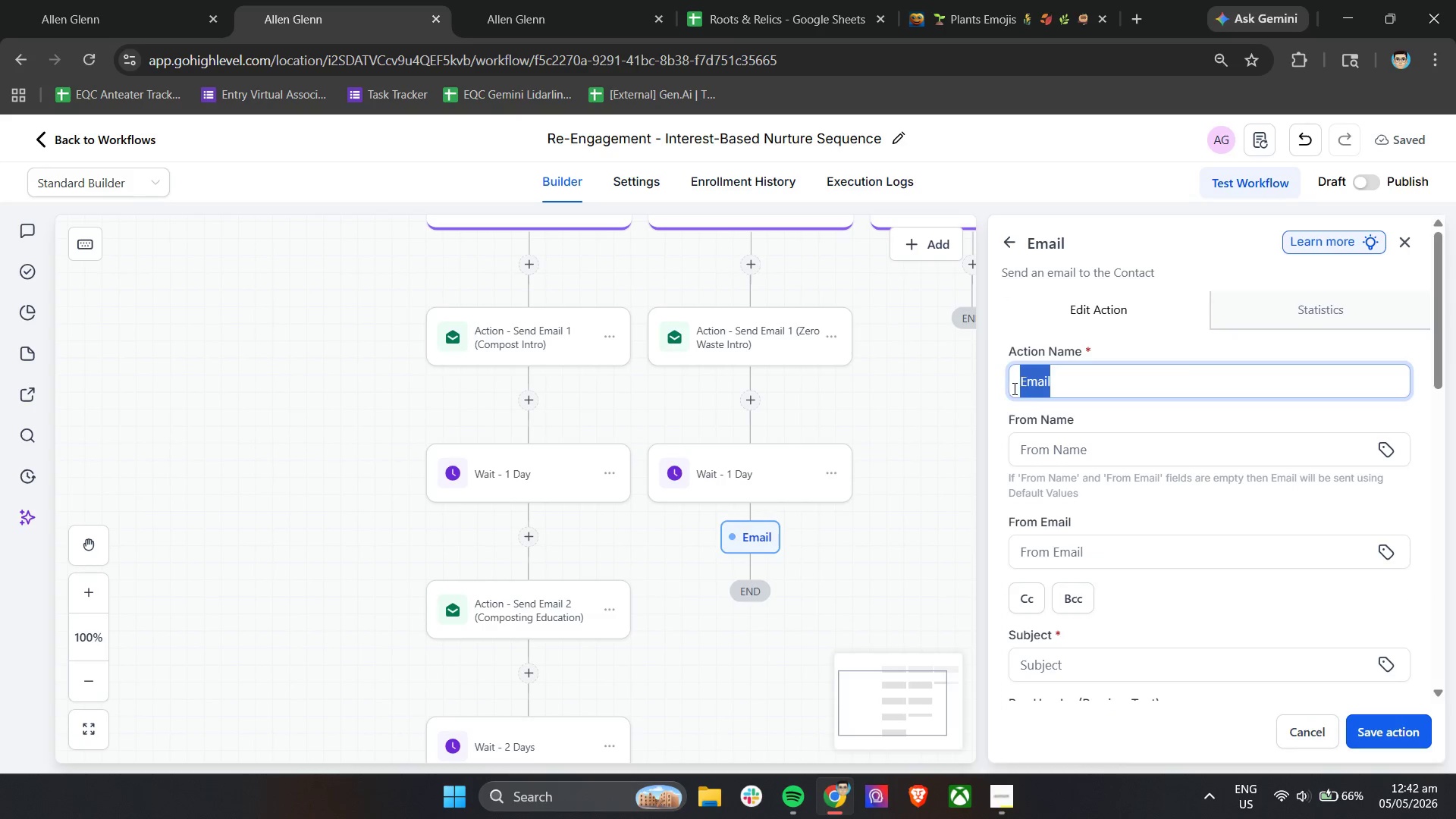 
type(Action - Send Email 2 (Zero Waste Tips))
 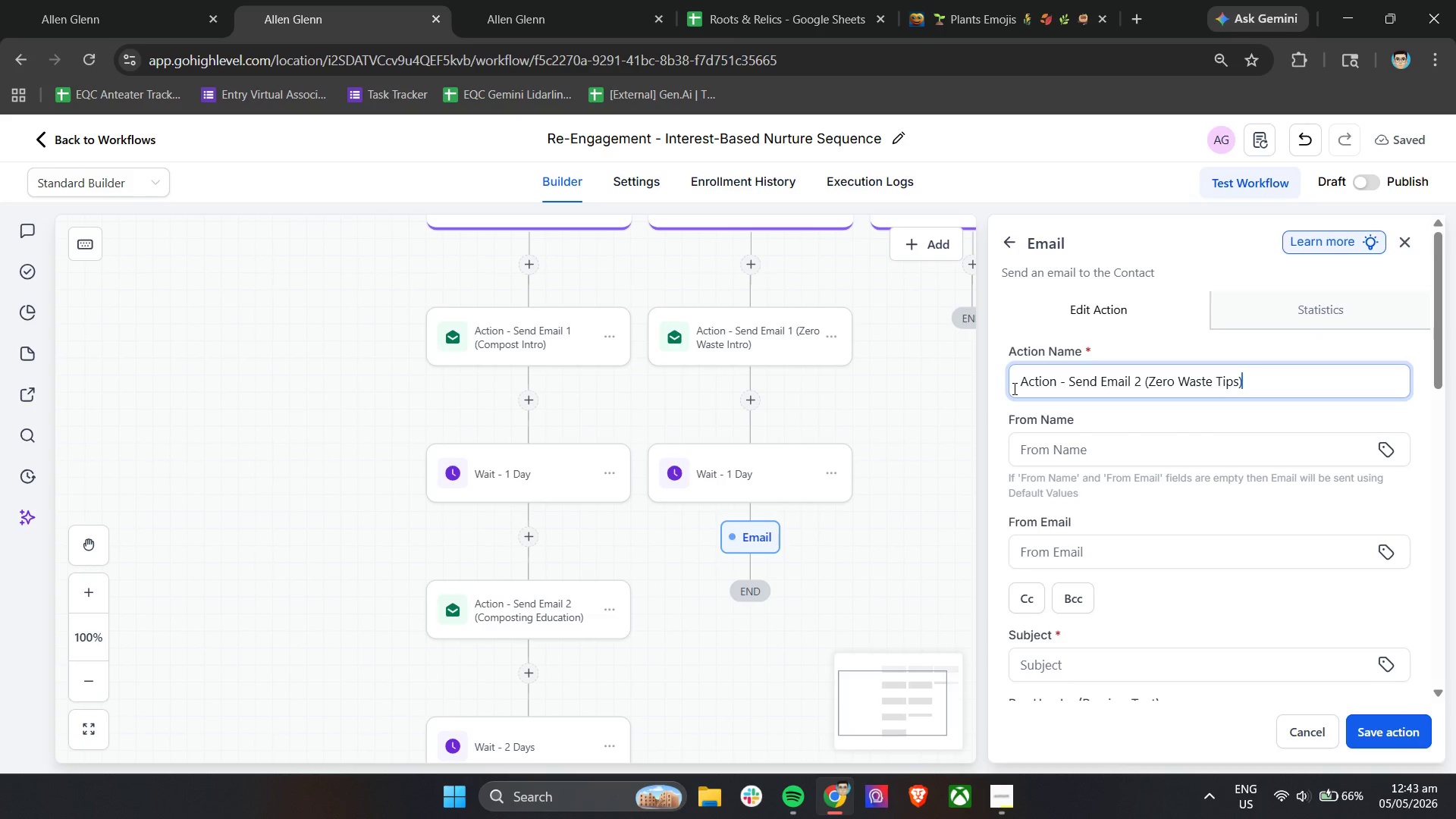 
left_click([1075, 456])
 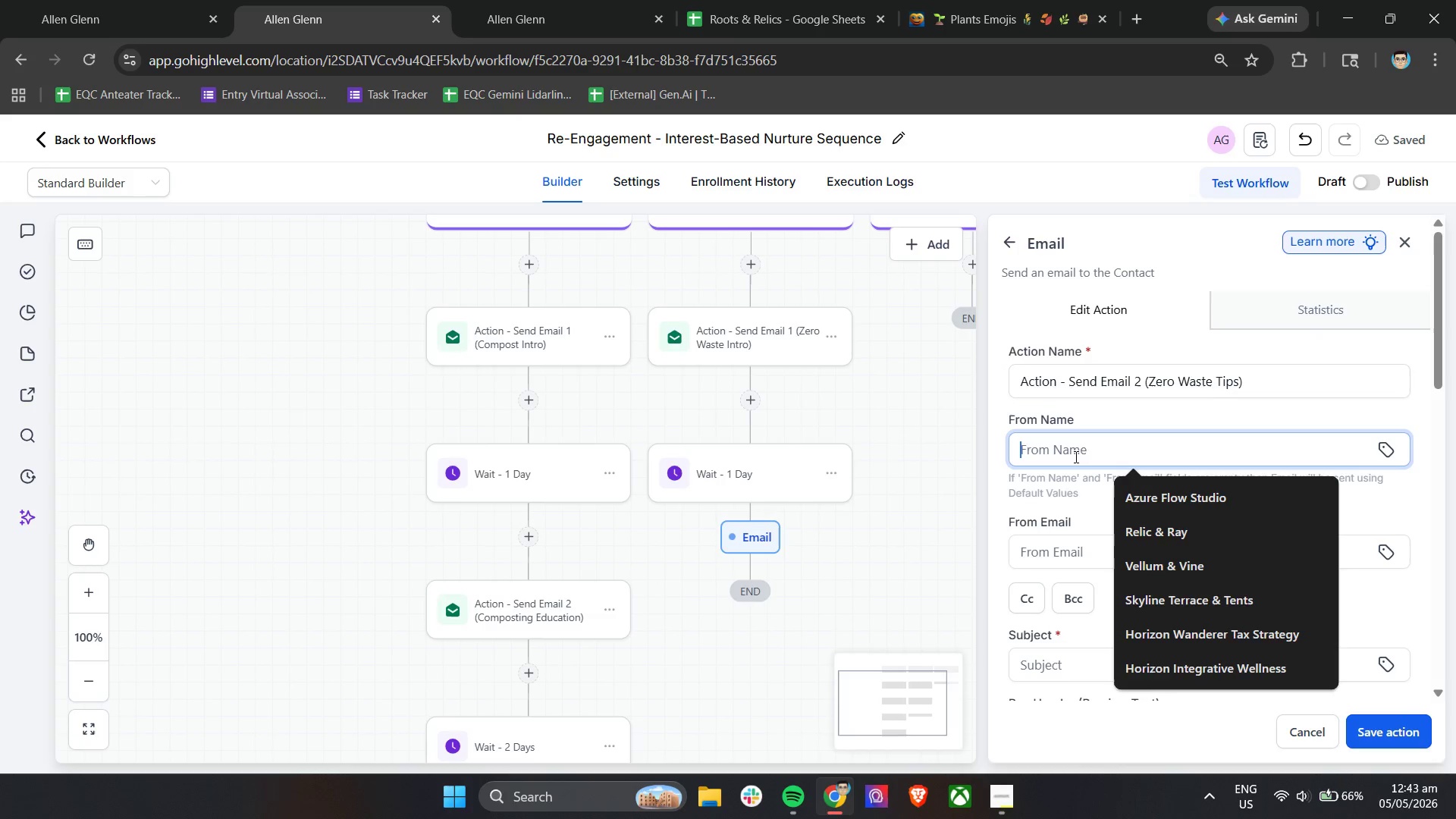 
key(R)
 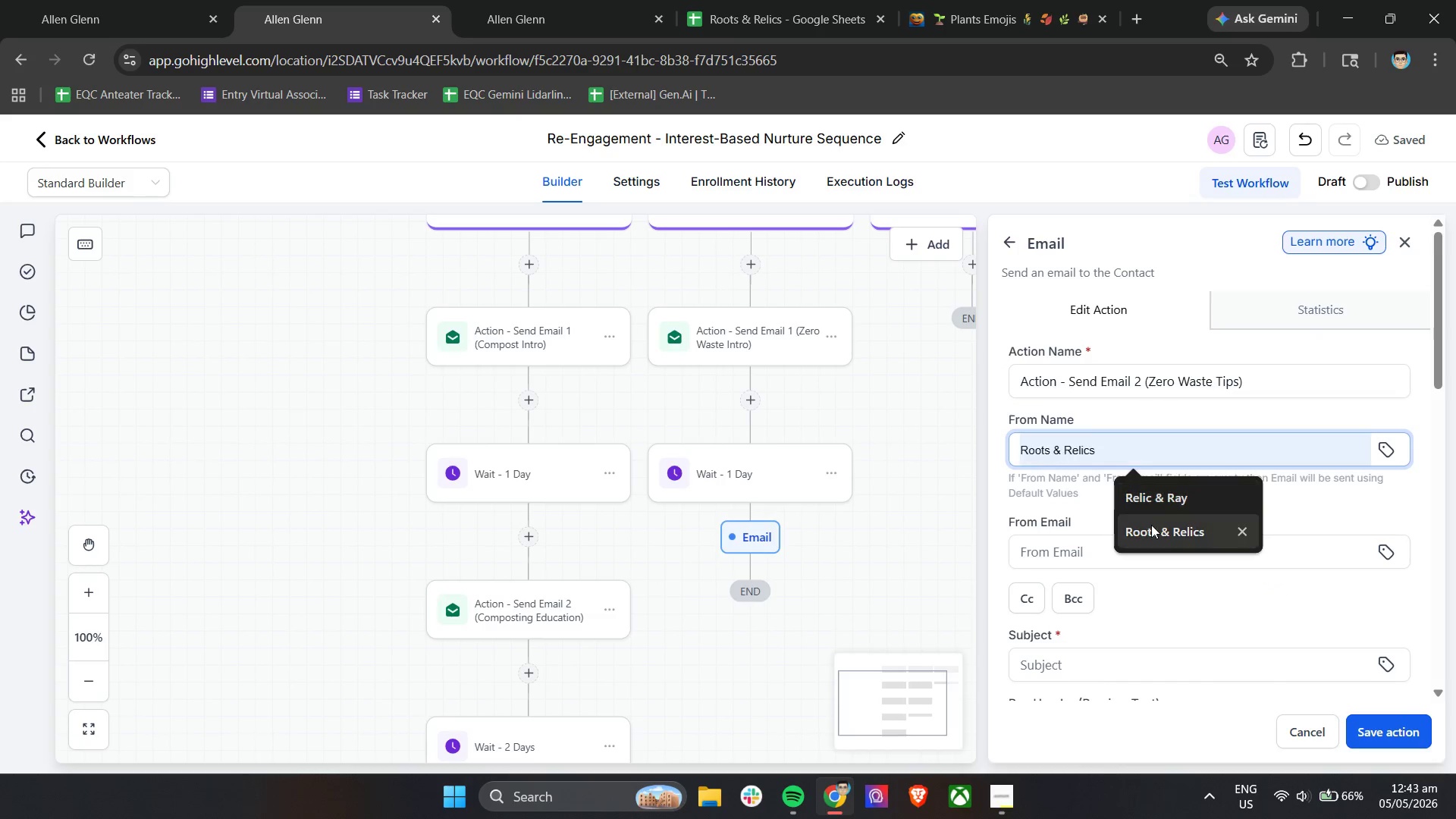 
left_click([1153, 529])
 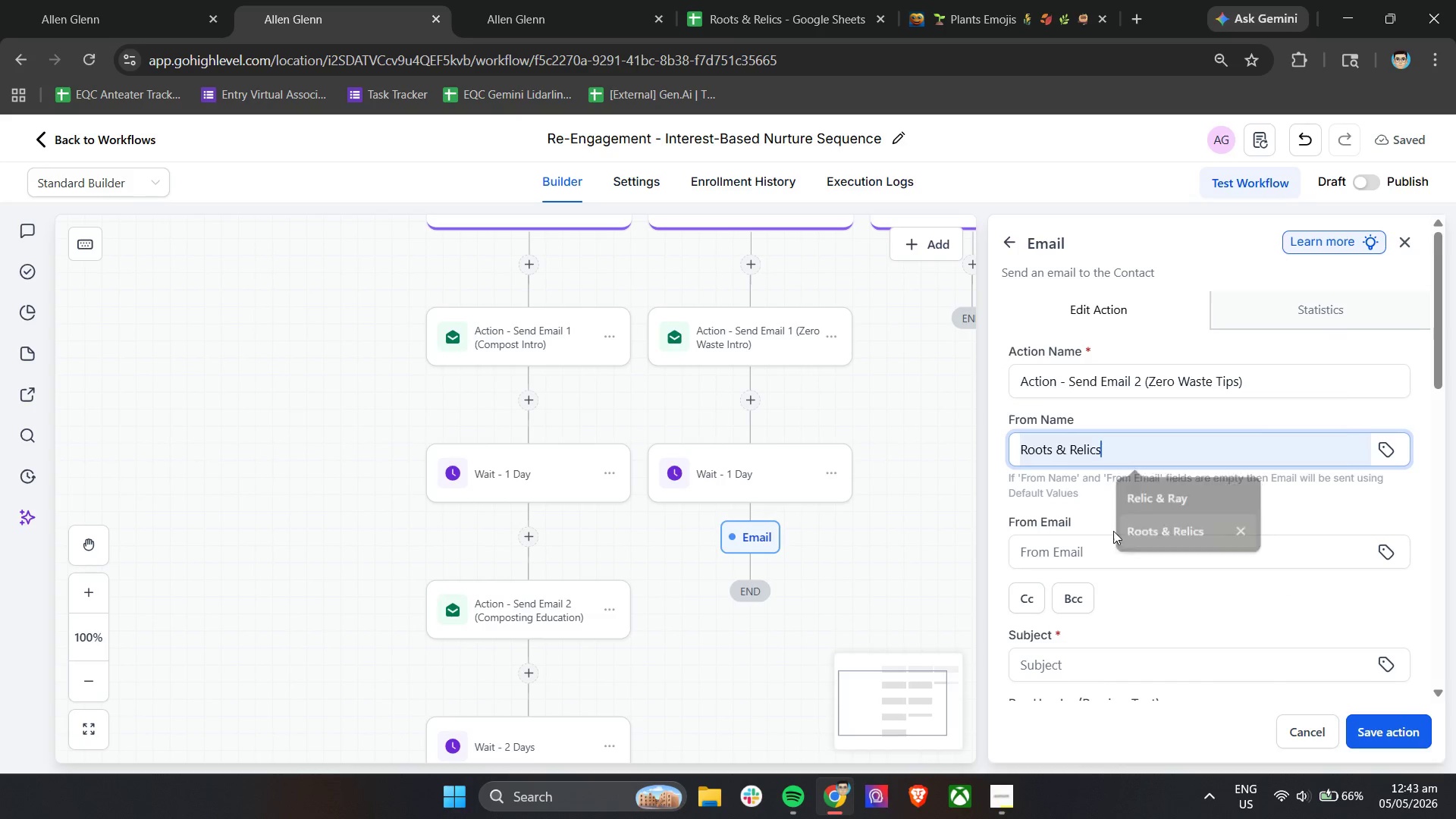 
left_click_drag(start_coordinate=[1081, 538], to_coordinate=[1081, 542])
 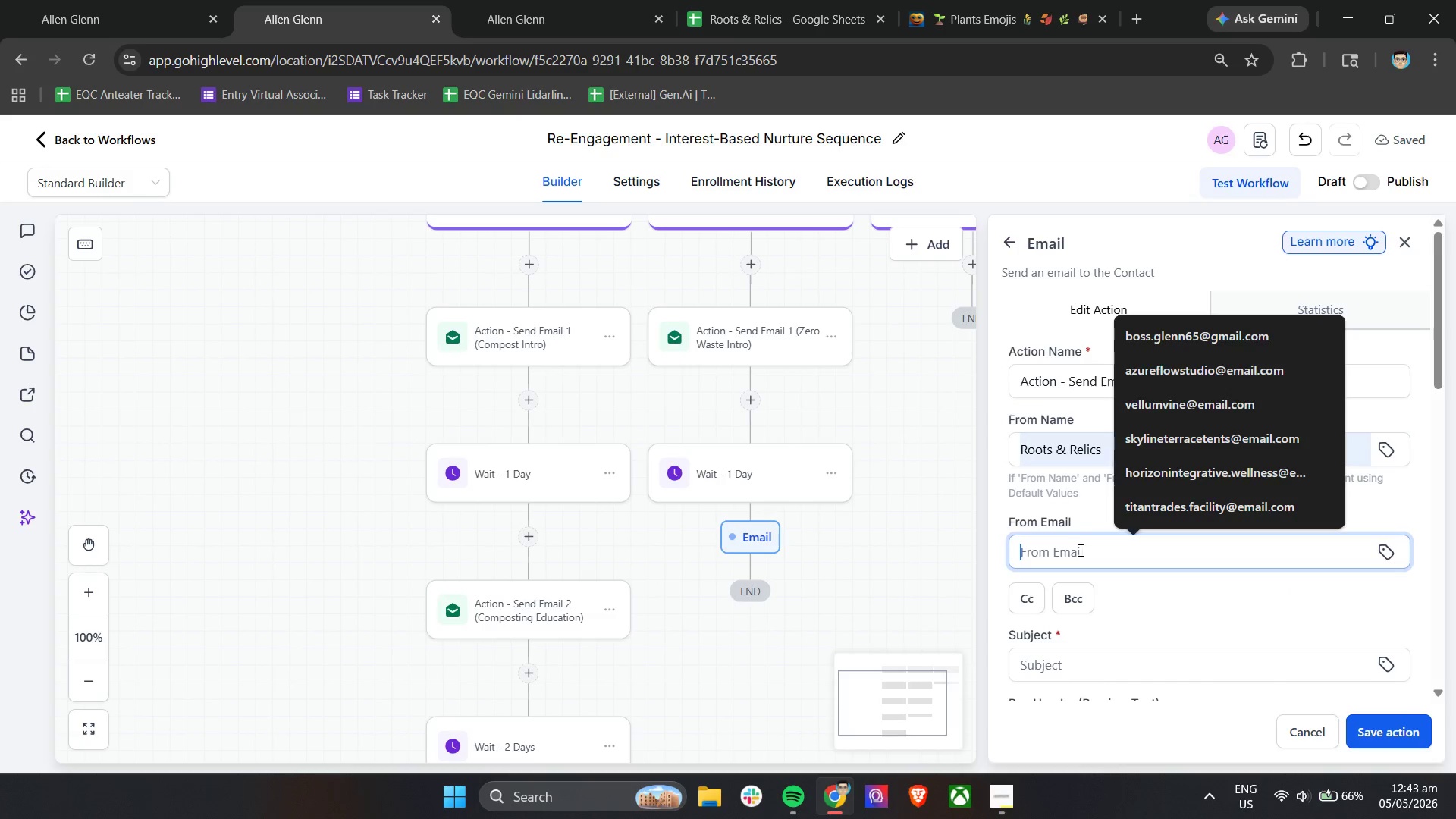 
key(R)
 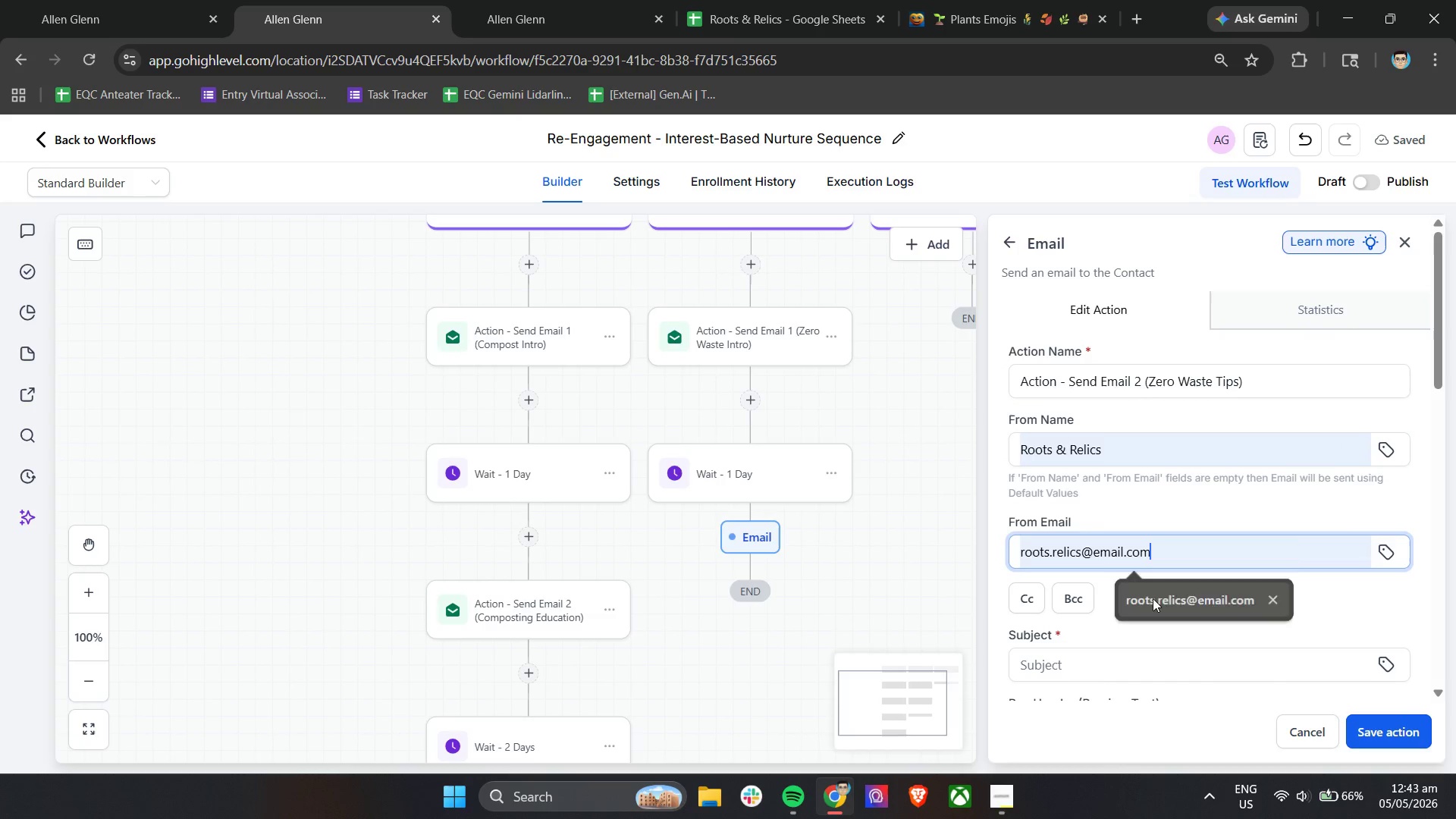 
left_click([1144, 499])
 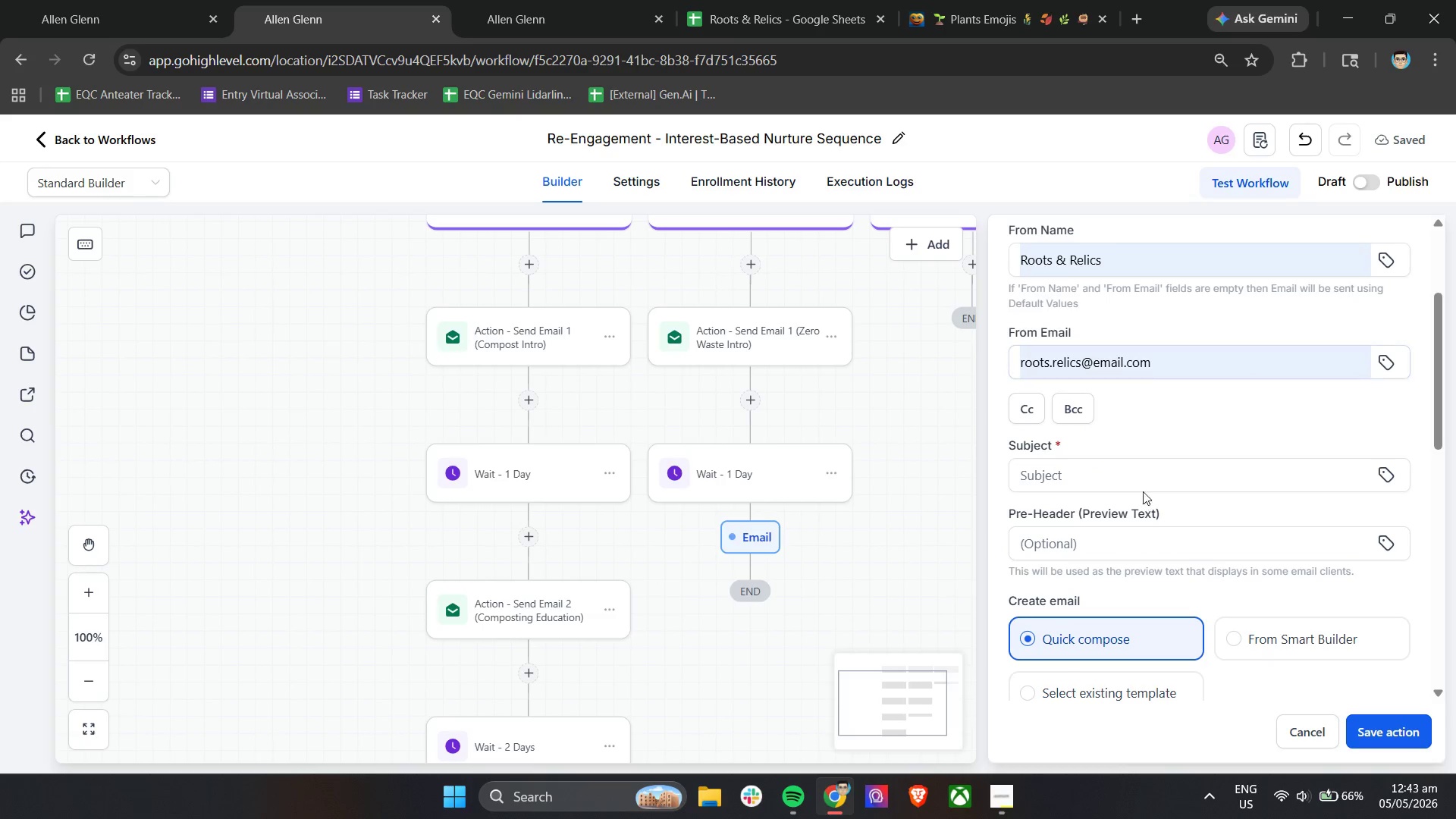 
scroll: coordinate [1160, 542], scroll_direction: down, amount: 2.0
 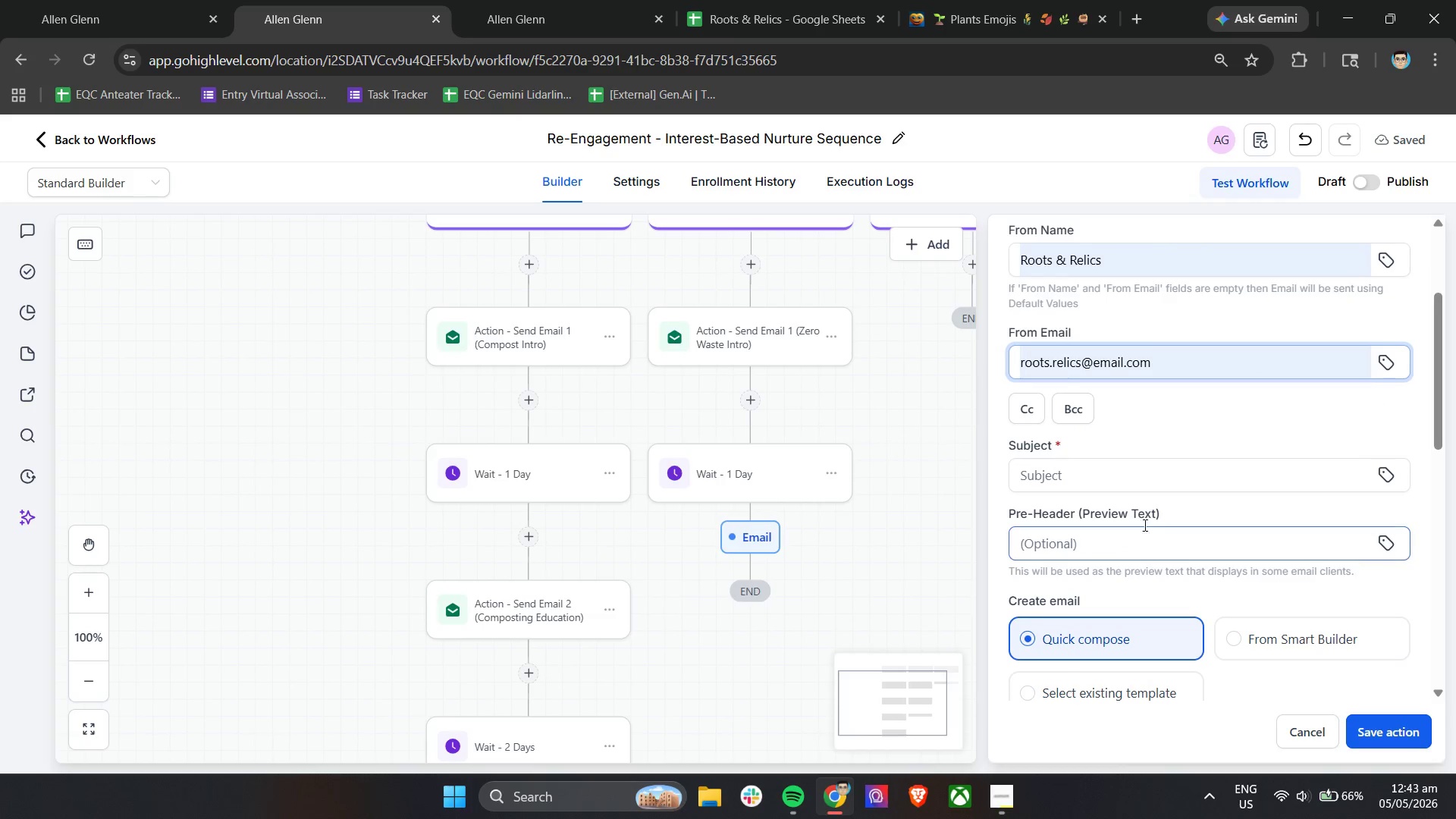 
double_click([1142, 478])
 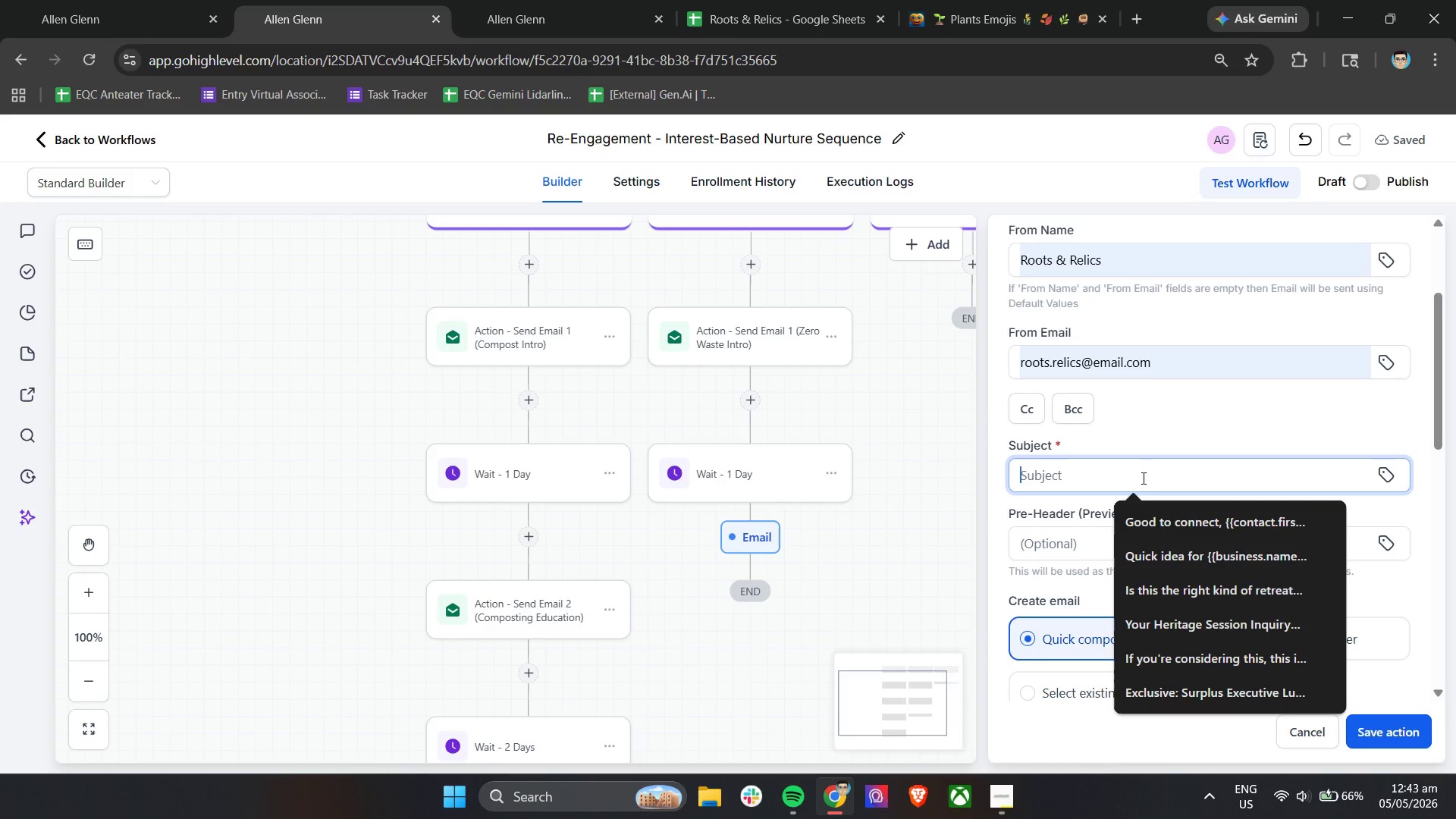 
type(3 easy was)
key(Backspace)
type(ys to reduce waste at tho)
key(Backspace)
key(Backspace)
key(Backspace)
key(Backspace)
type( home)
 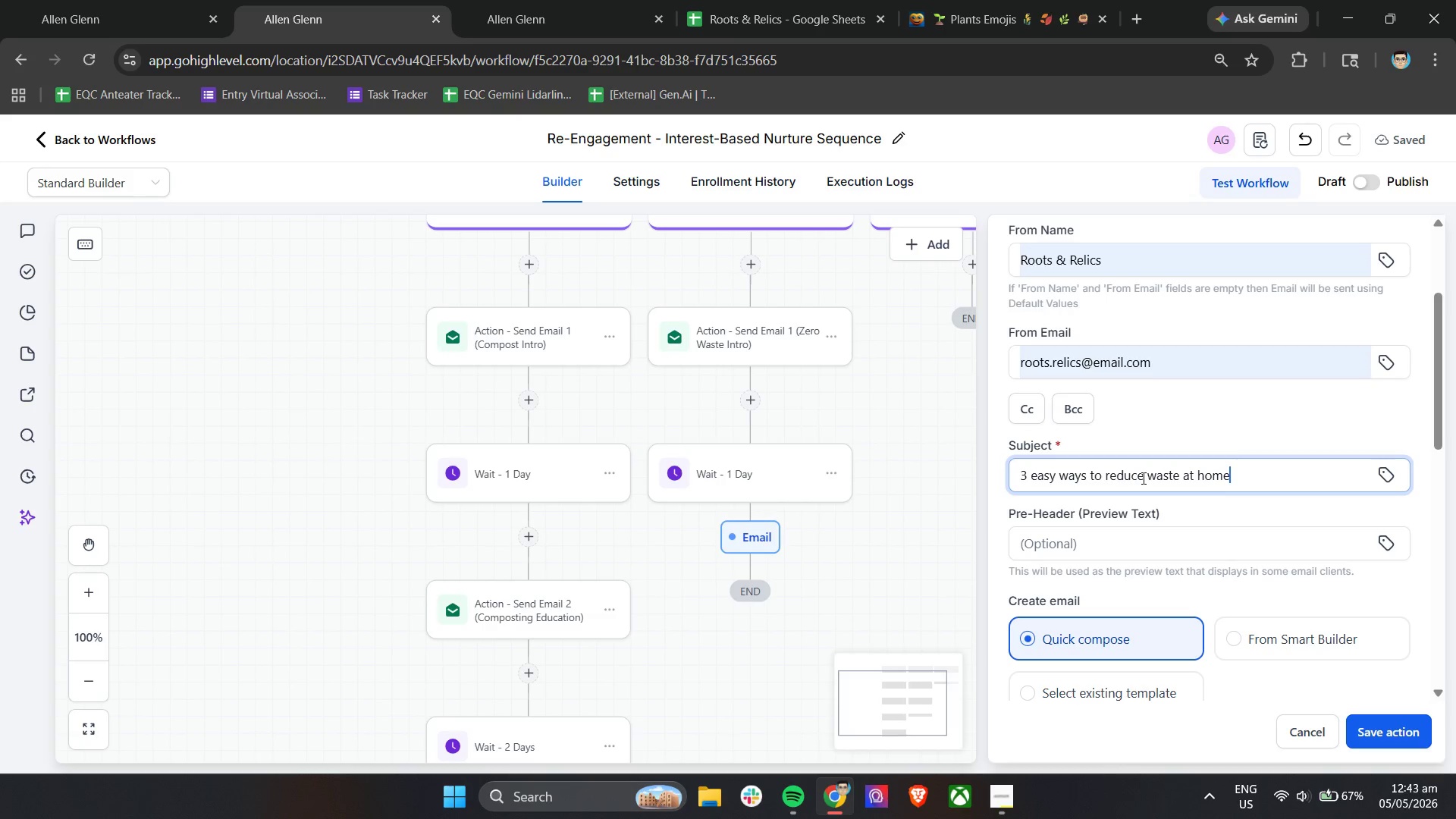 
wait(5.31)
 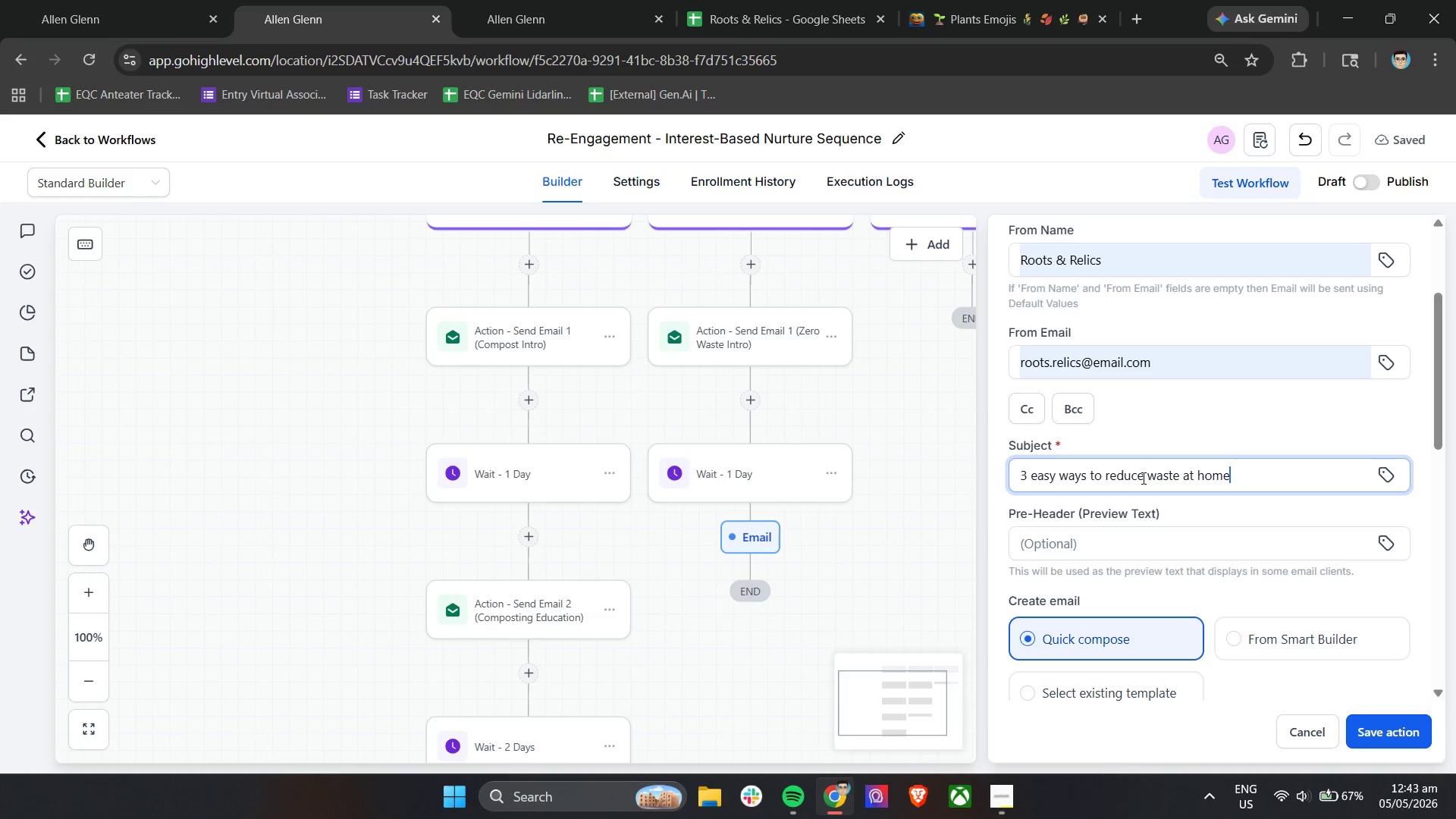 
left_click([1172, 535])
 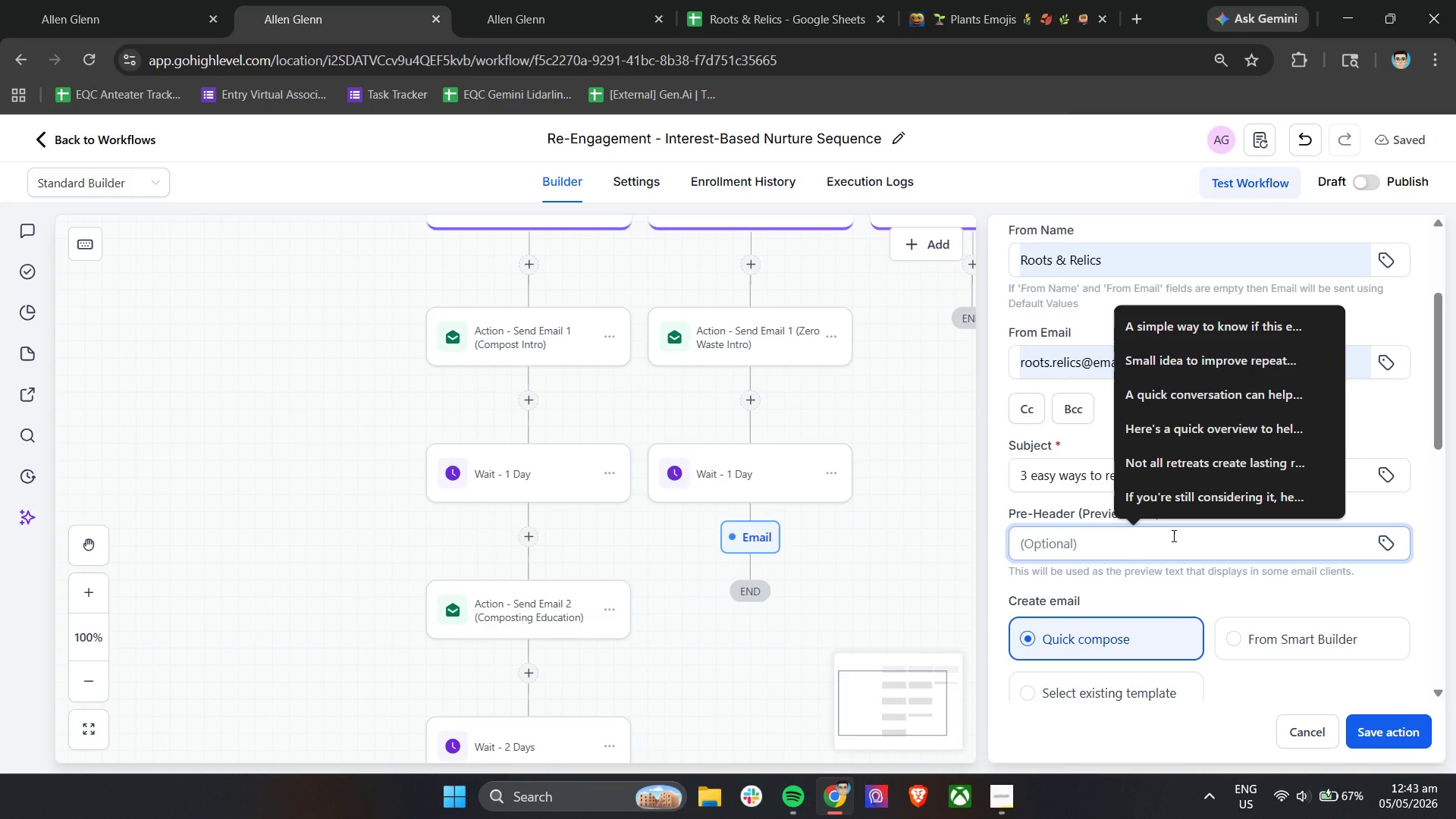 
type(Start with these simplm)
key(Backspace)
type(e habits to cut down waste. )
 